 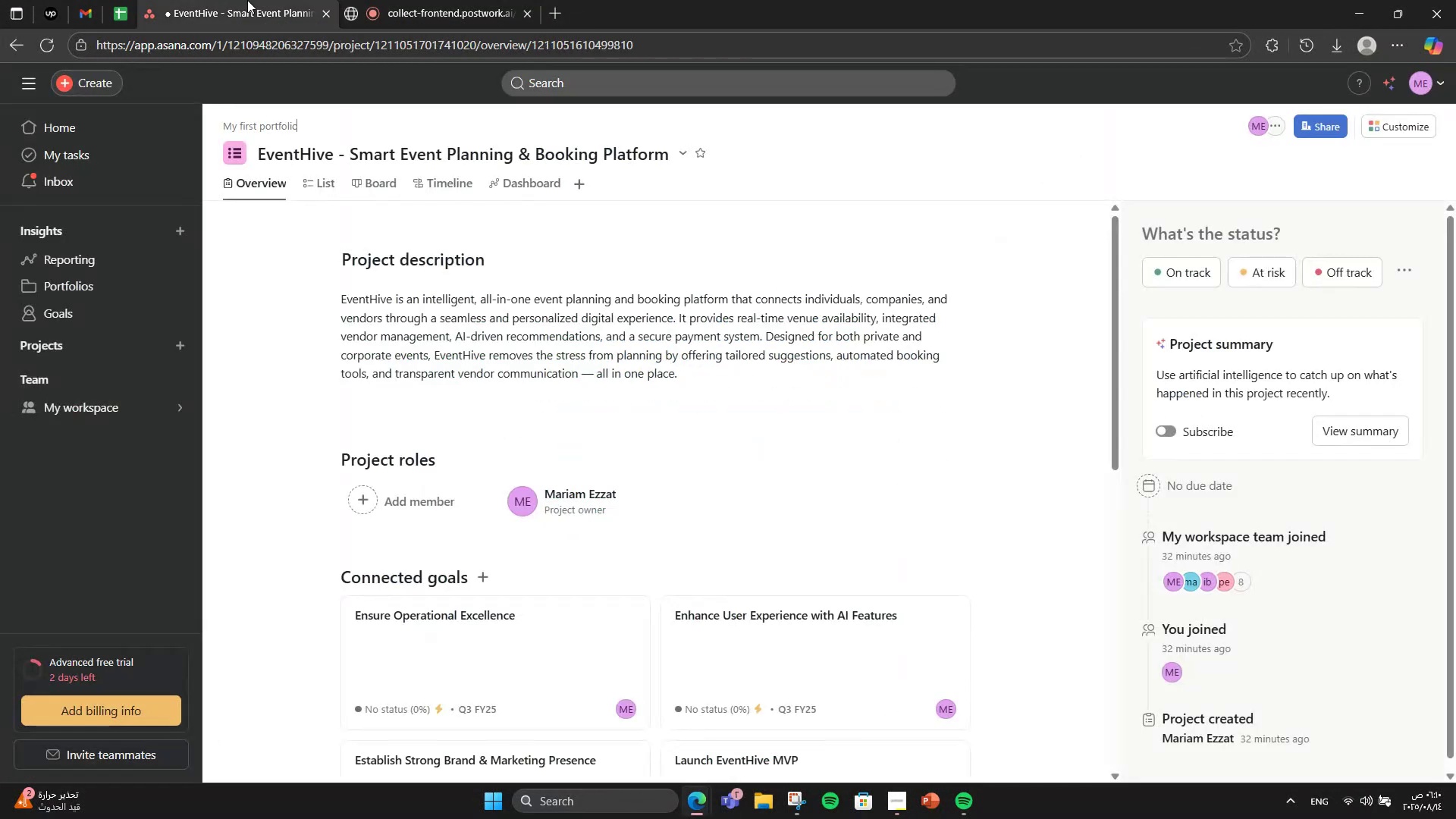 
left_click([319, 173])
 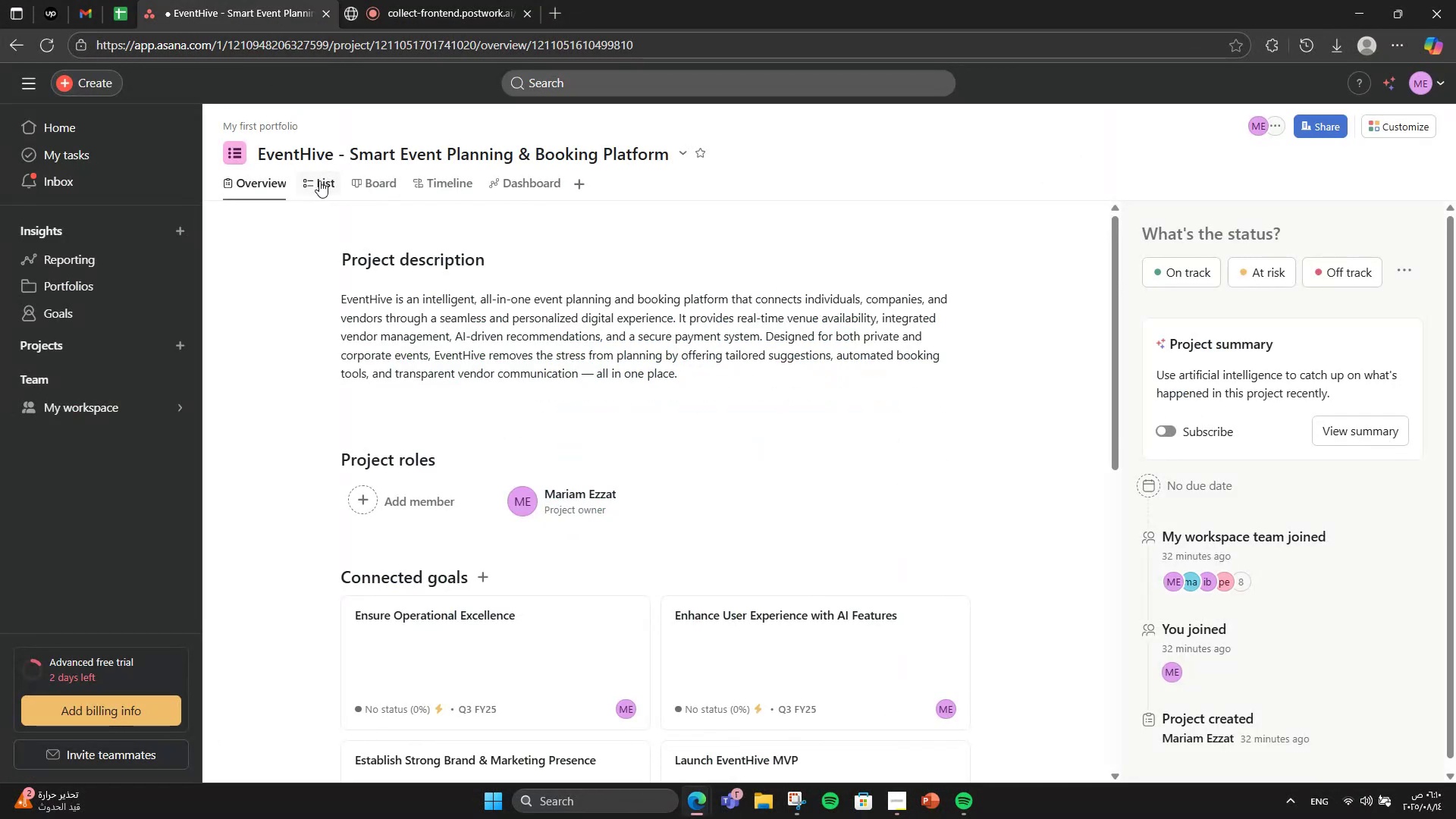 
left_click([319, 180])
 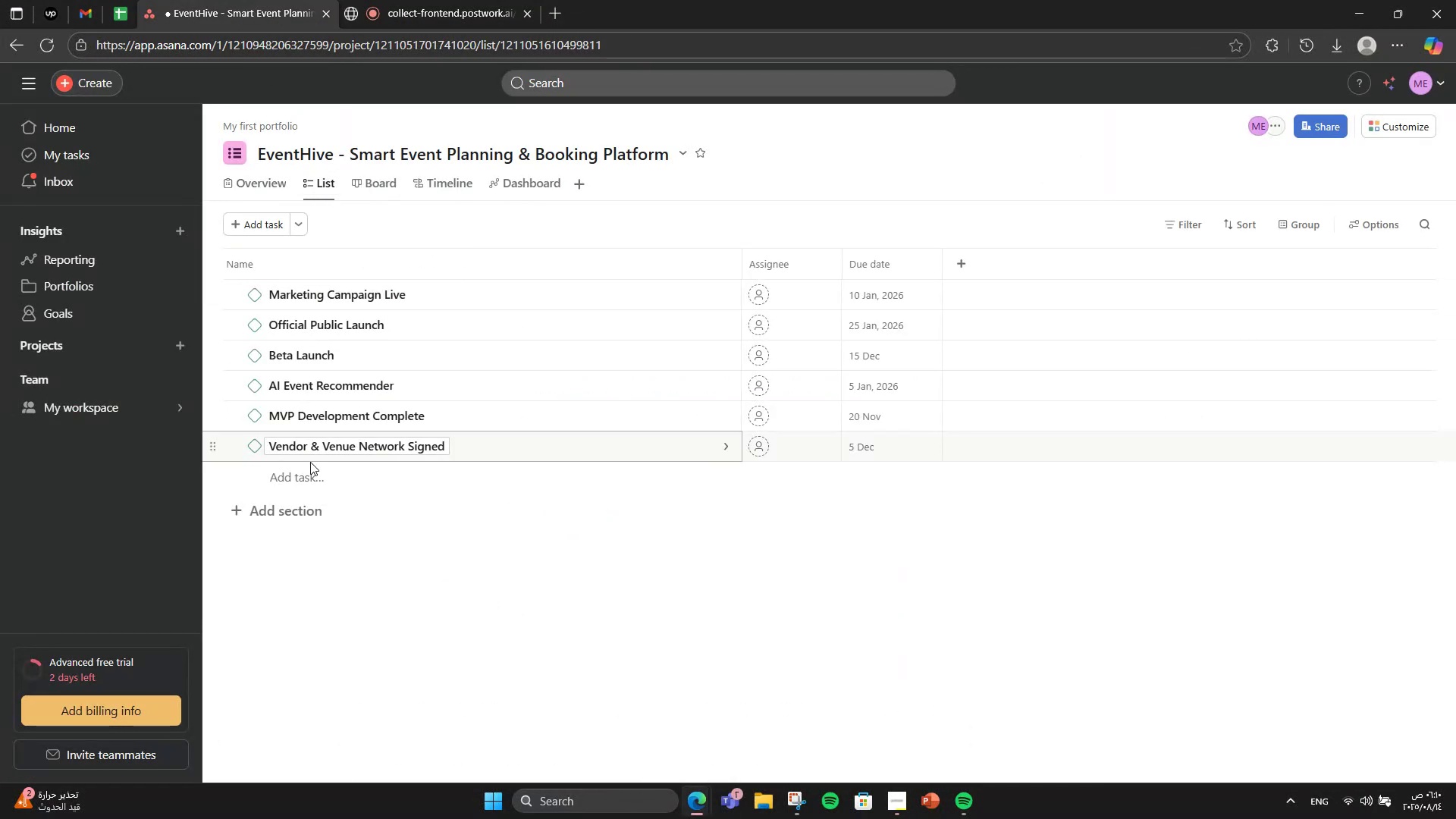 
left_click([283, 509])
 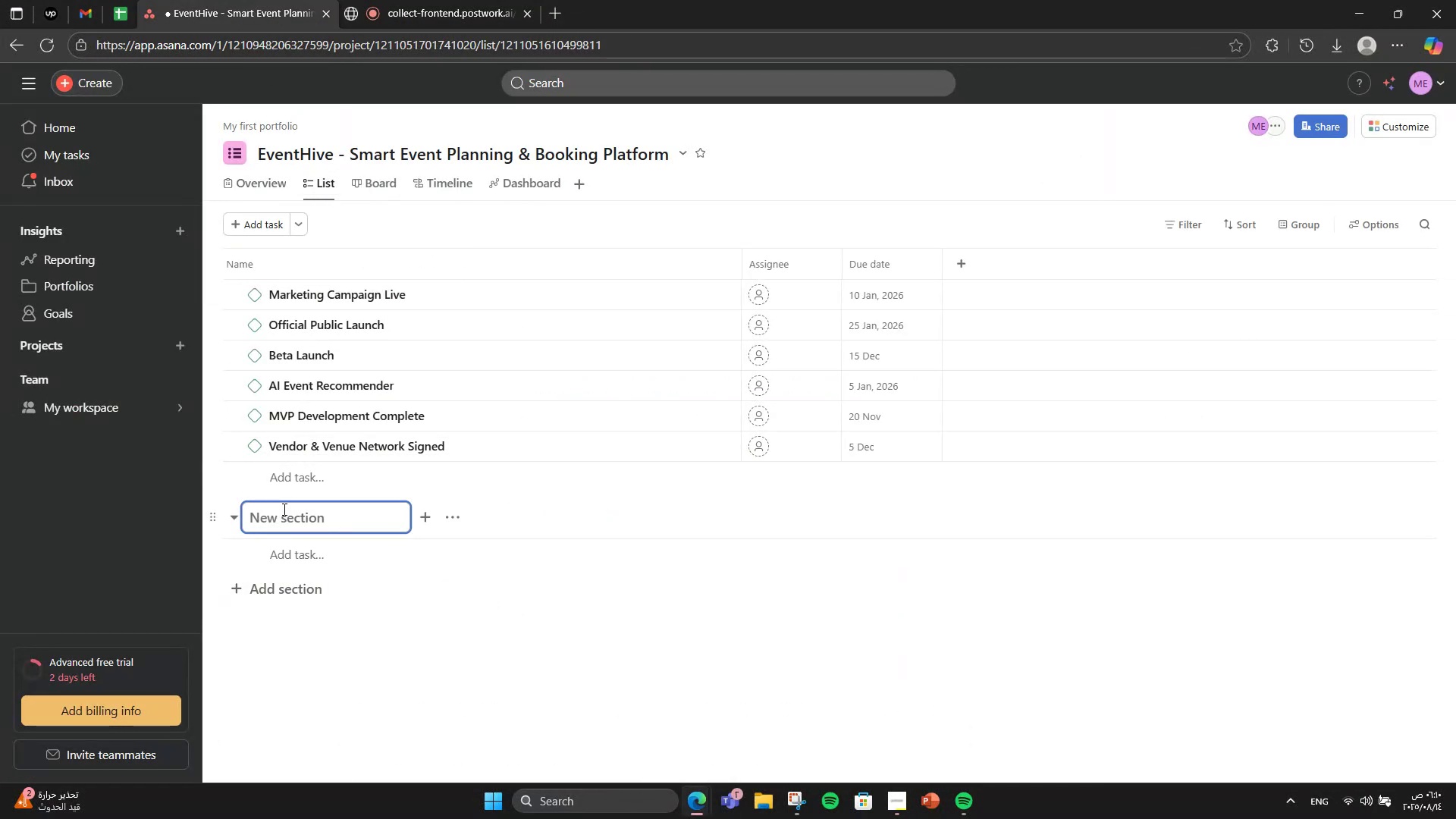 
hold_key(key=VolumeDown, duration=0.8)
 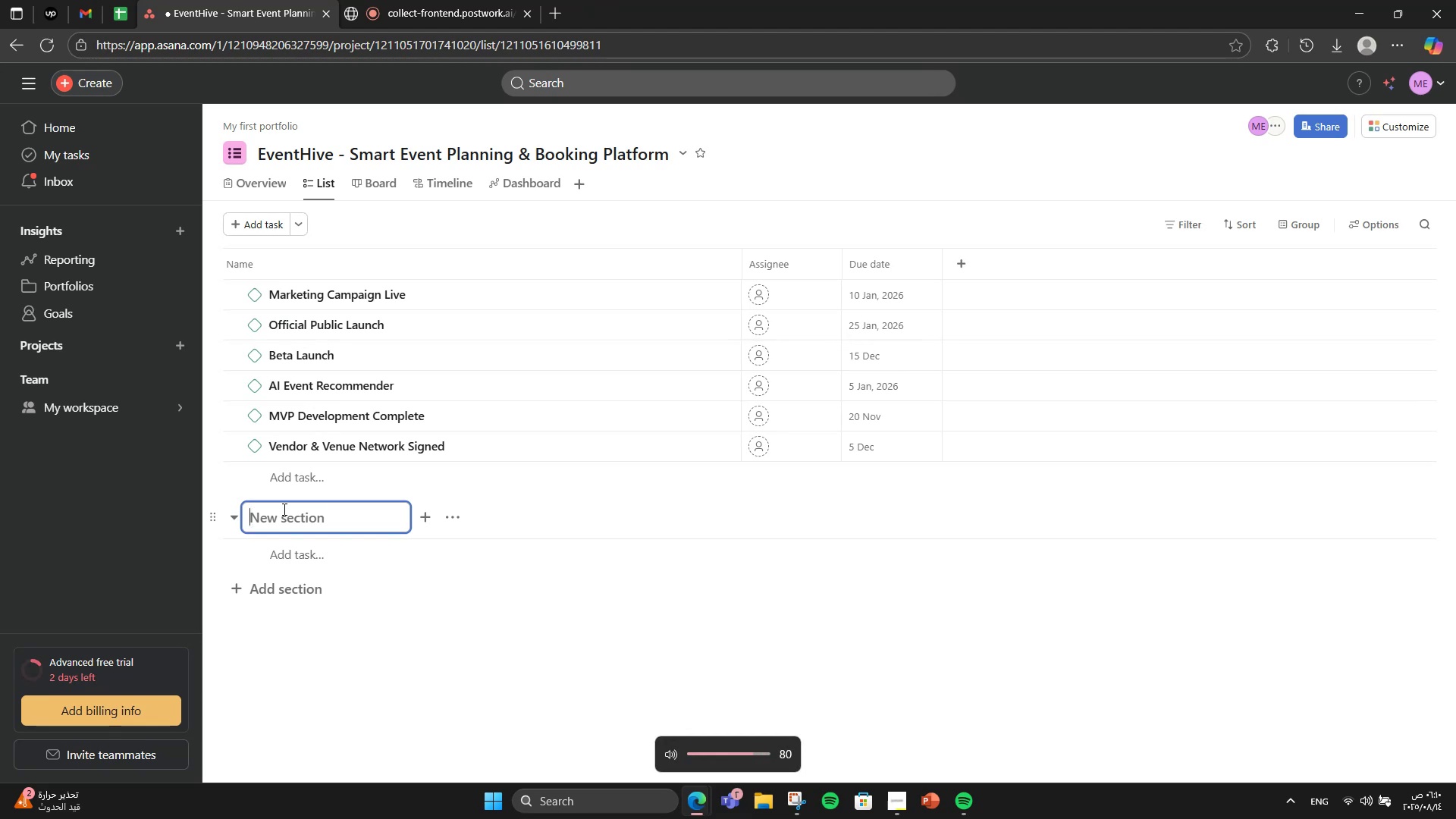 
type(Planning [NumLock])
key(Backspace)
 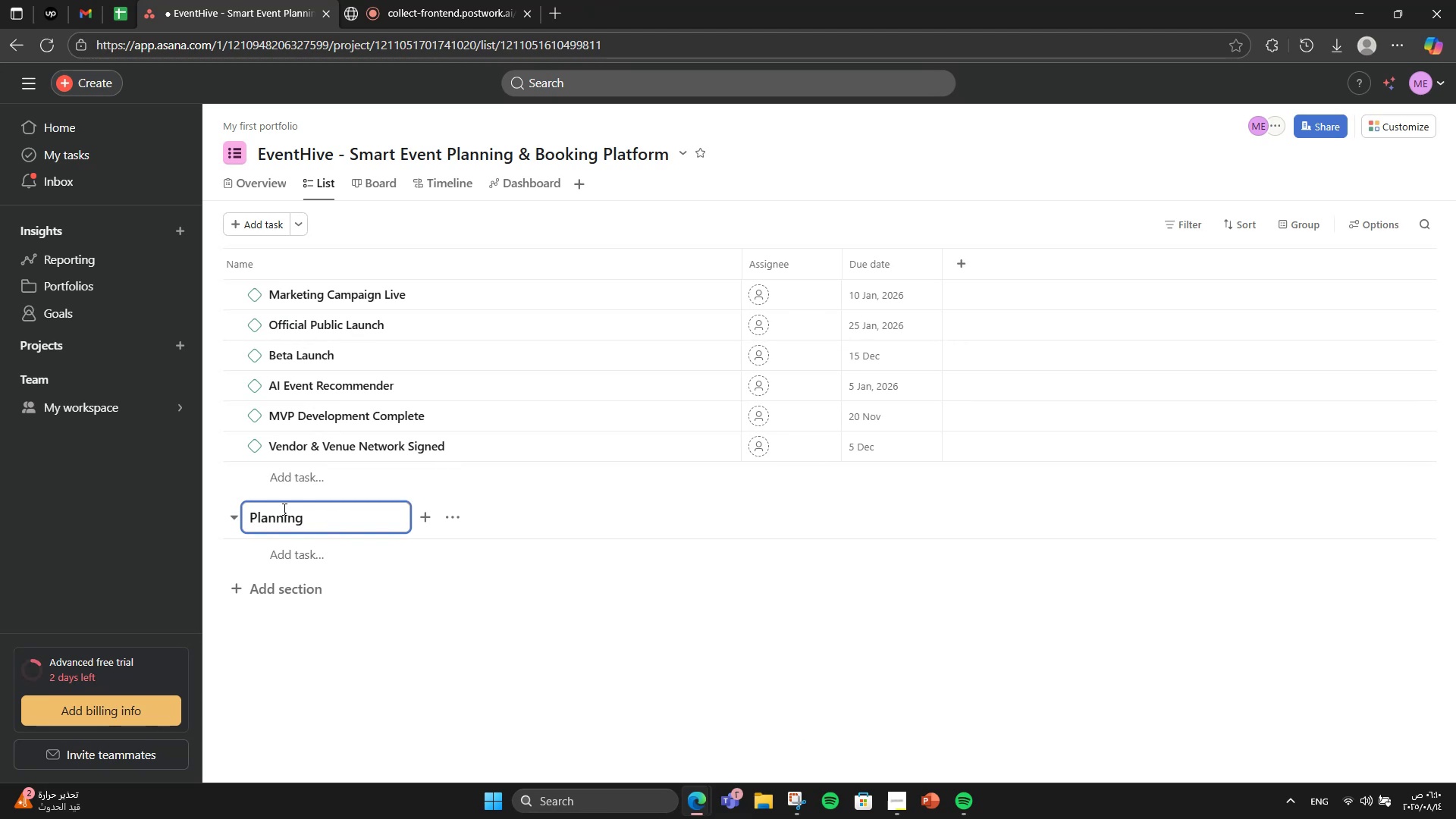 
key(Enter)
 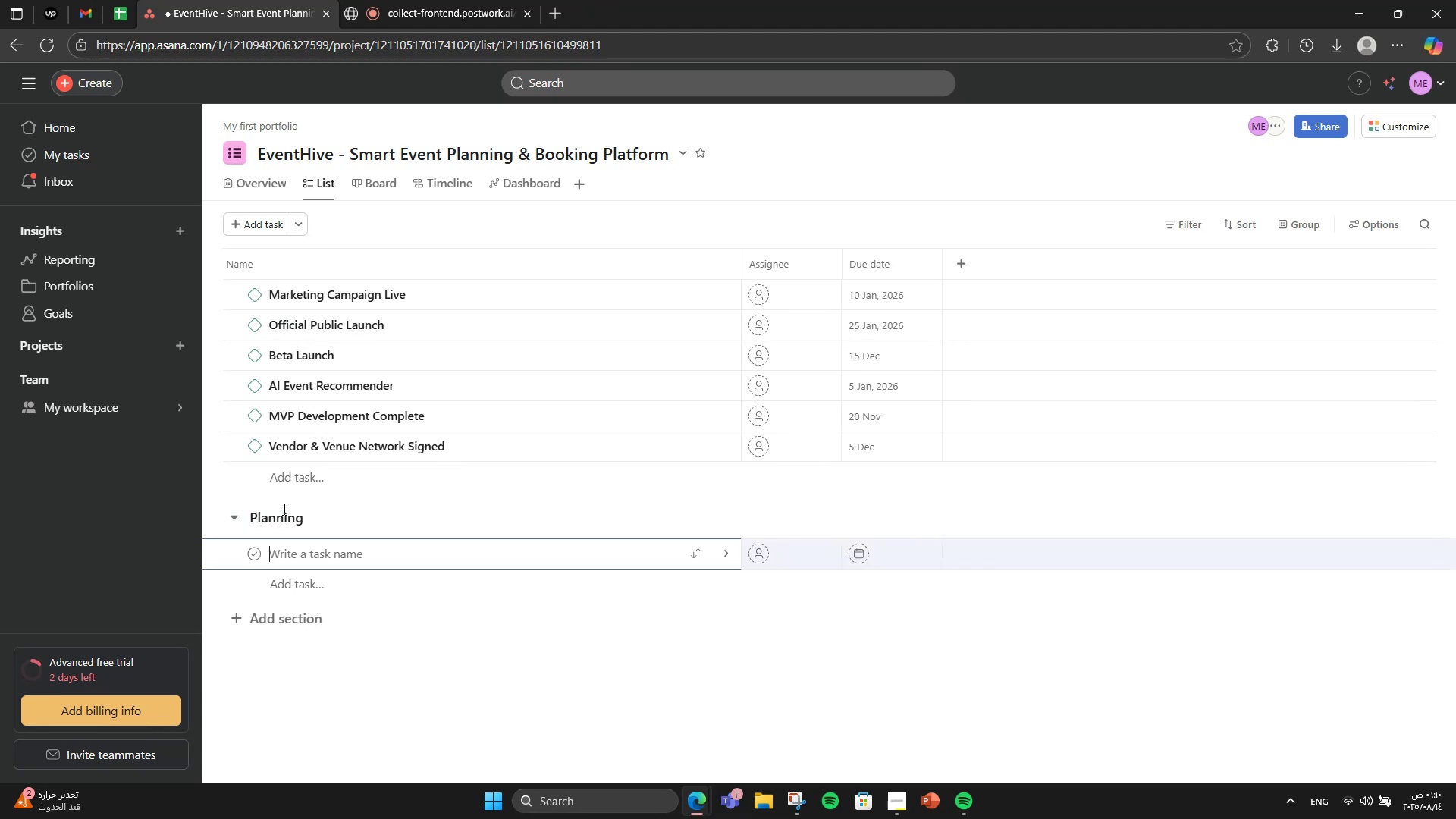 
type(Finalize Event )
key(Backspace)
type(Hive vision & mission)
 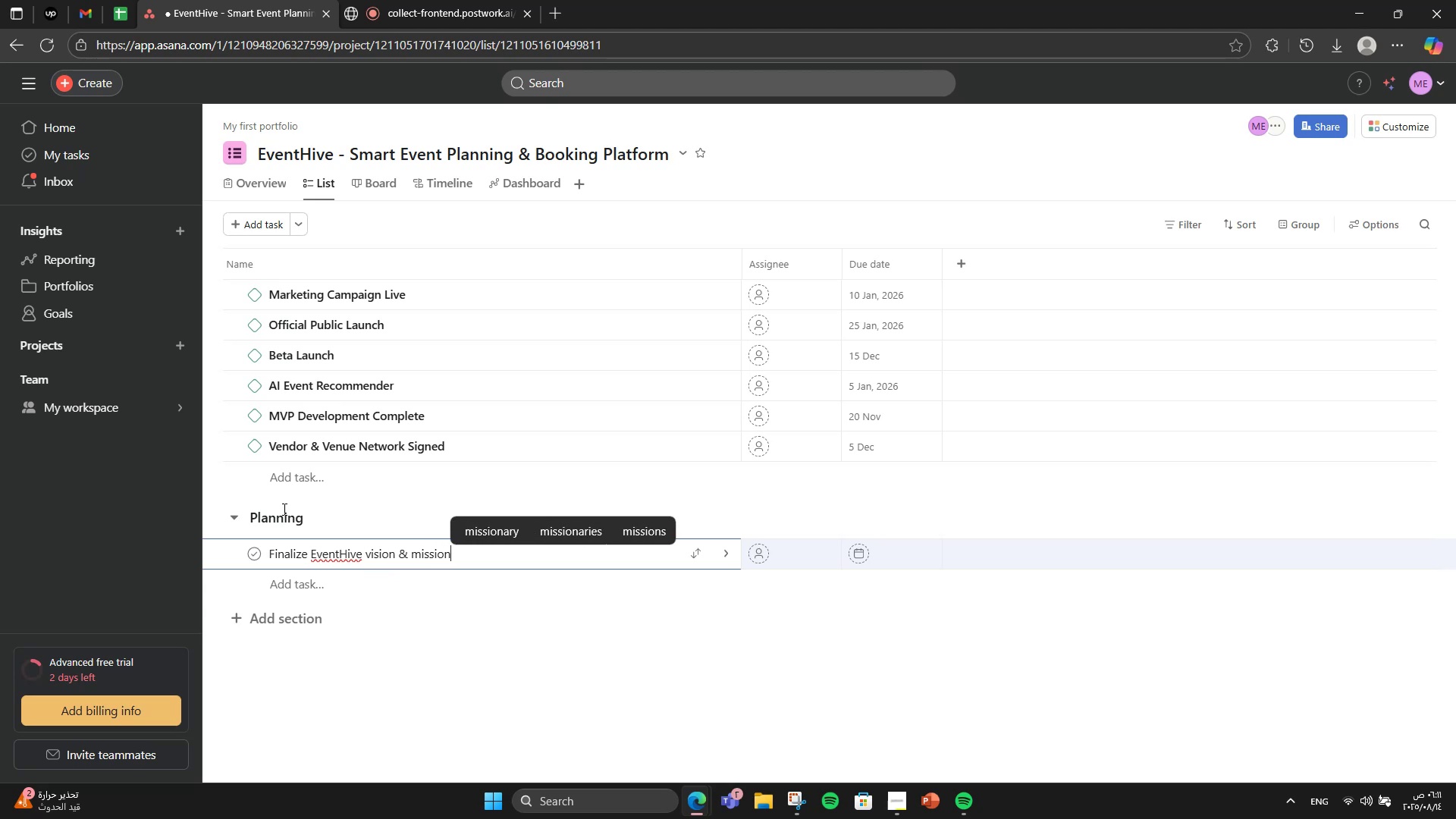 
key(Enter)
 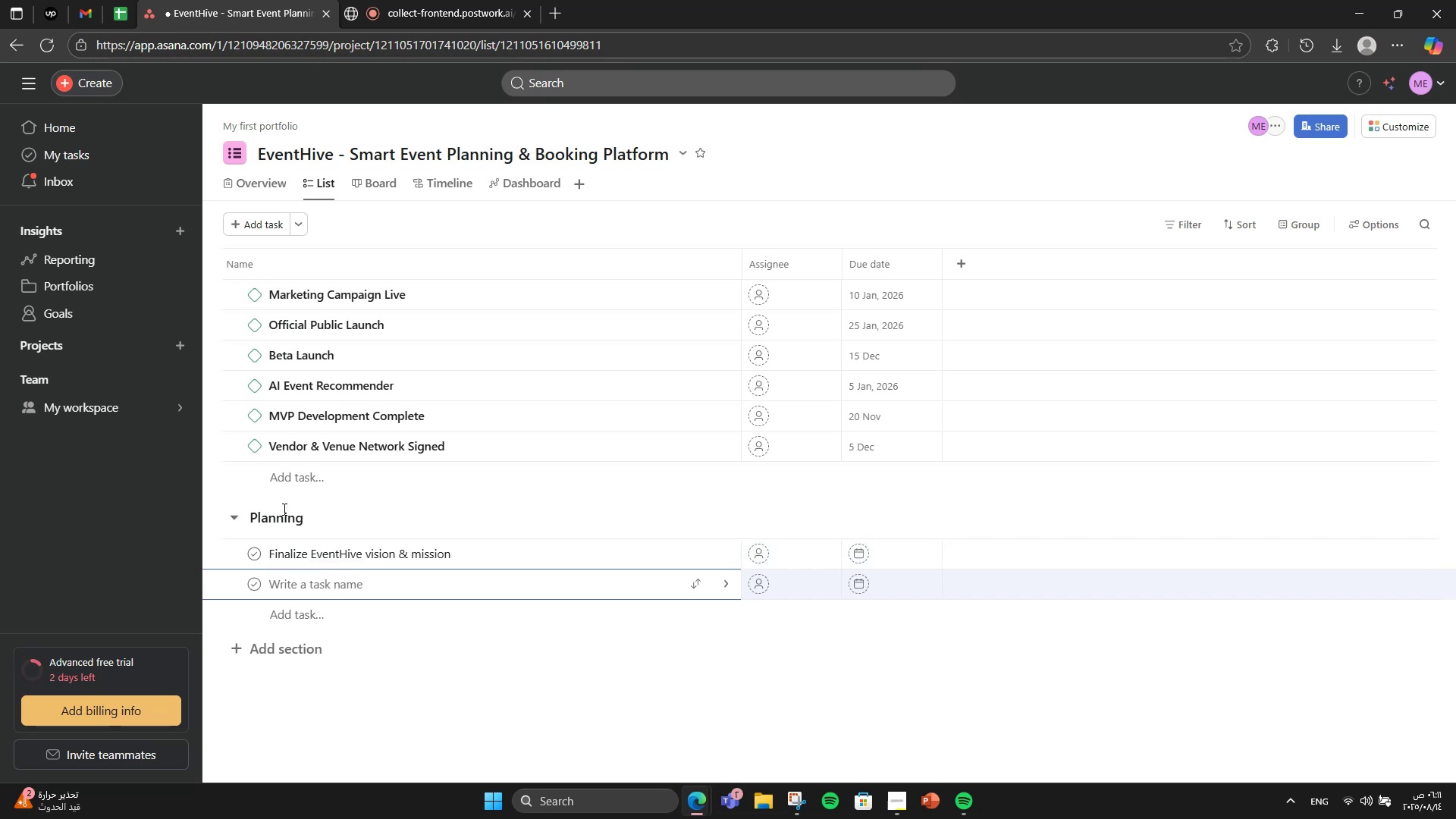 
type(Market & compete)
key(Backspace)
type(ito )
key(Backspace)
type(r analysis)
 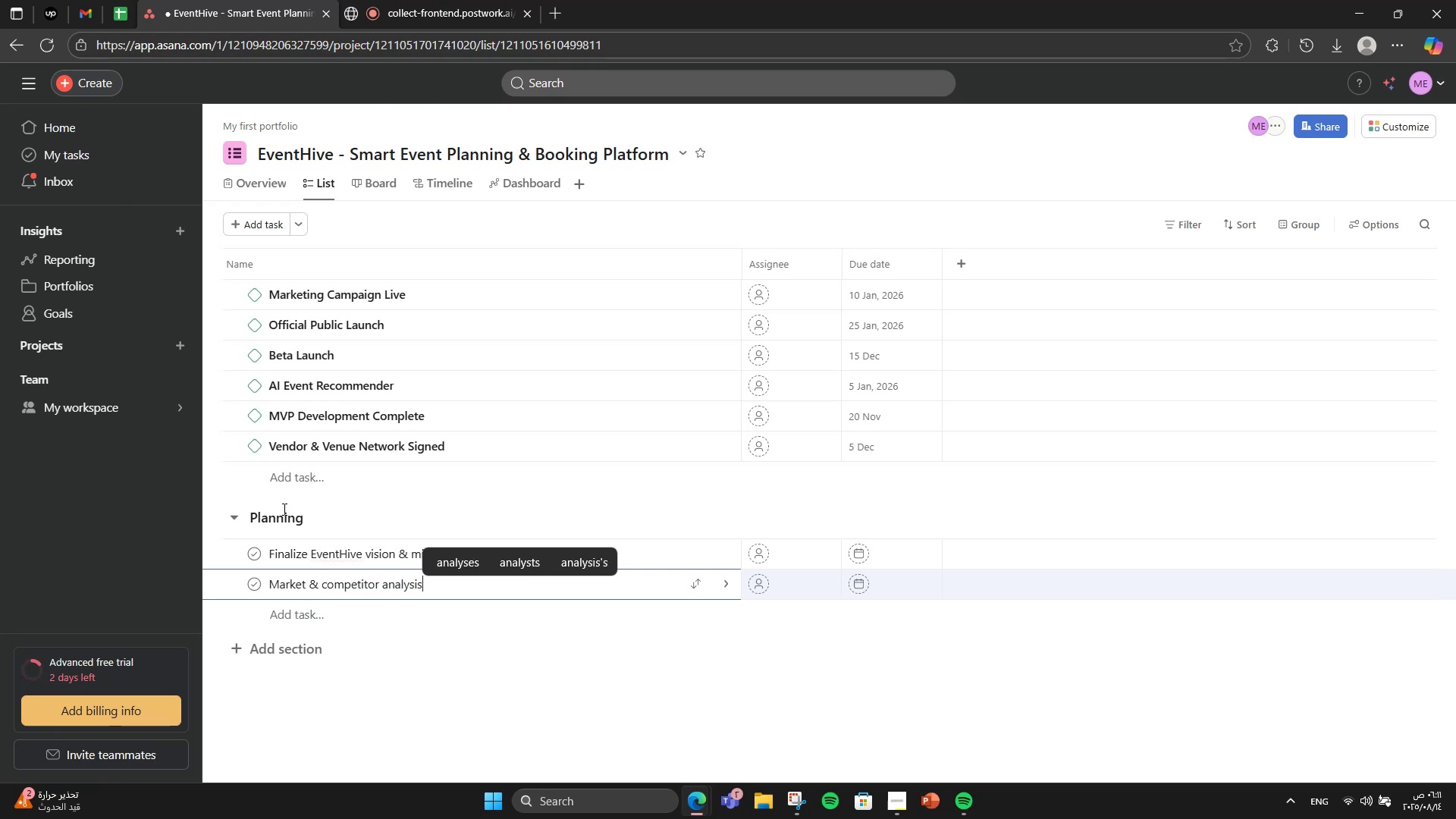 
 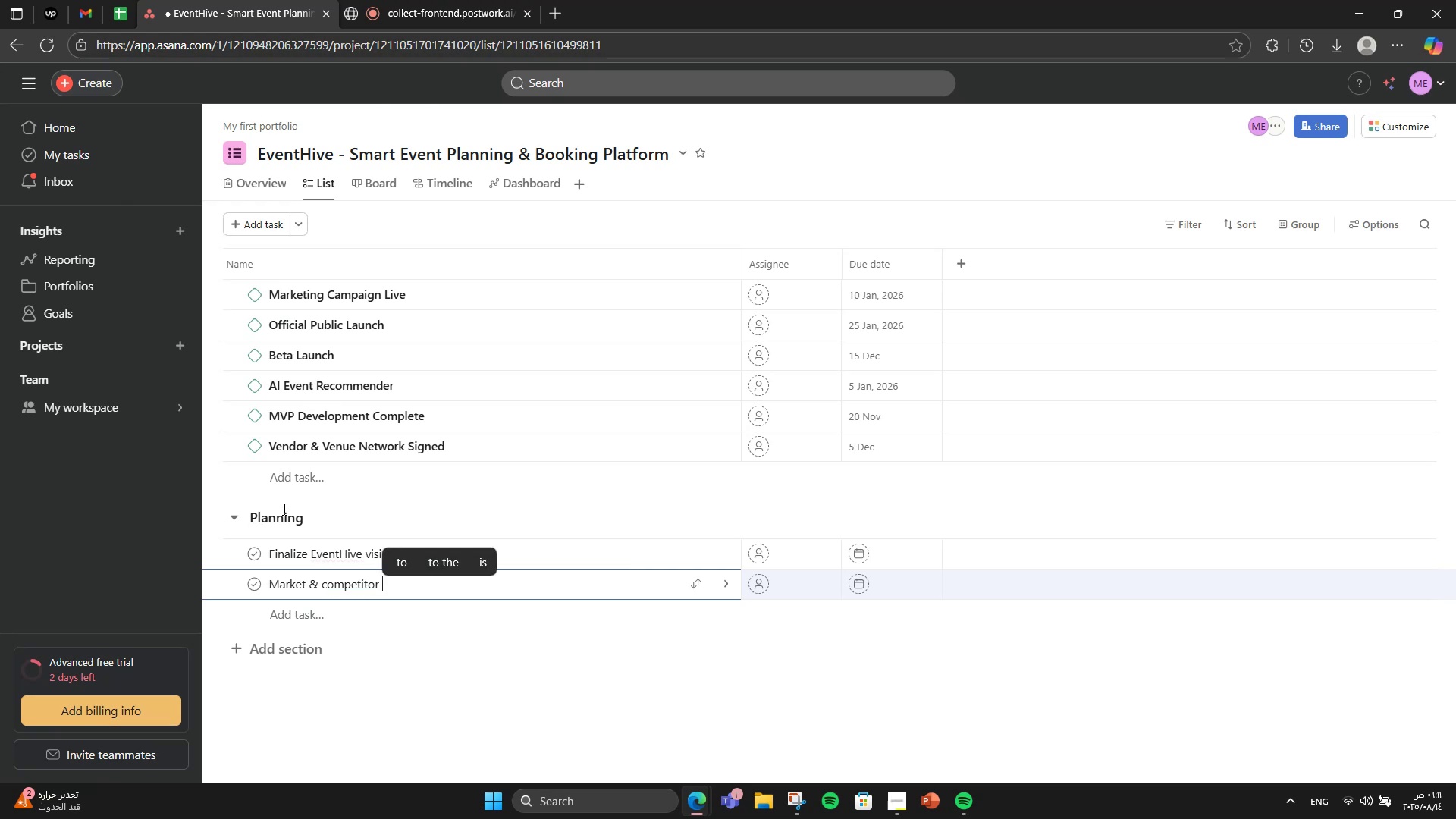 
key(Enter)
 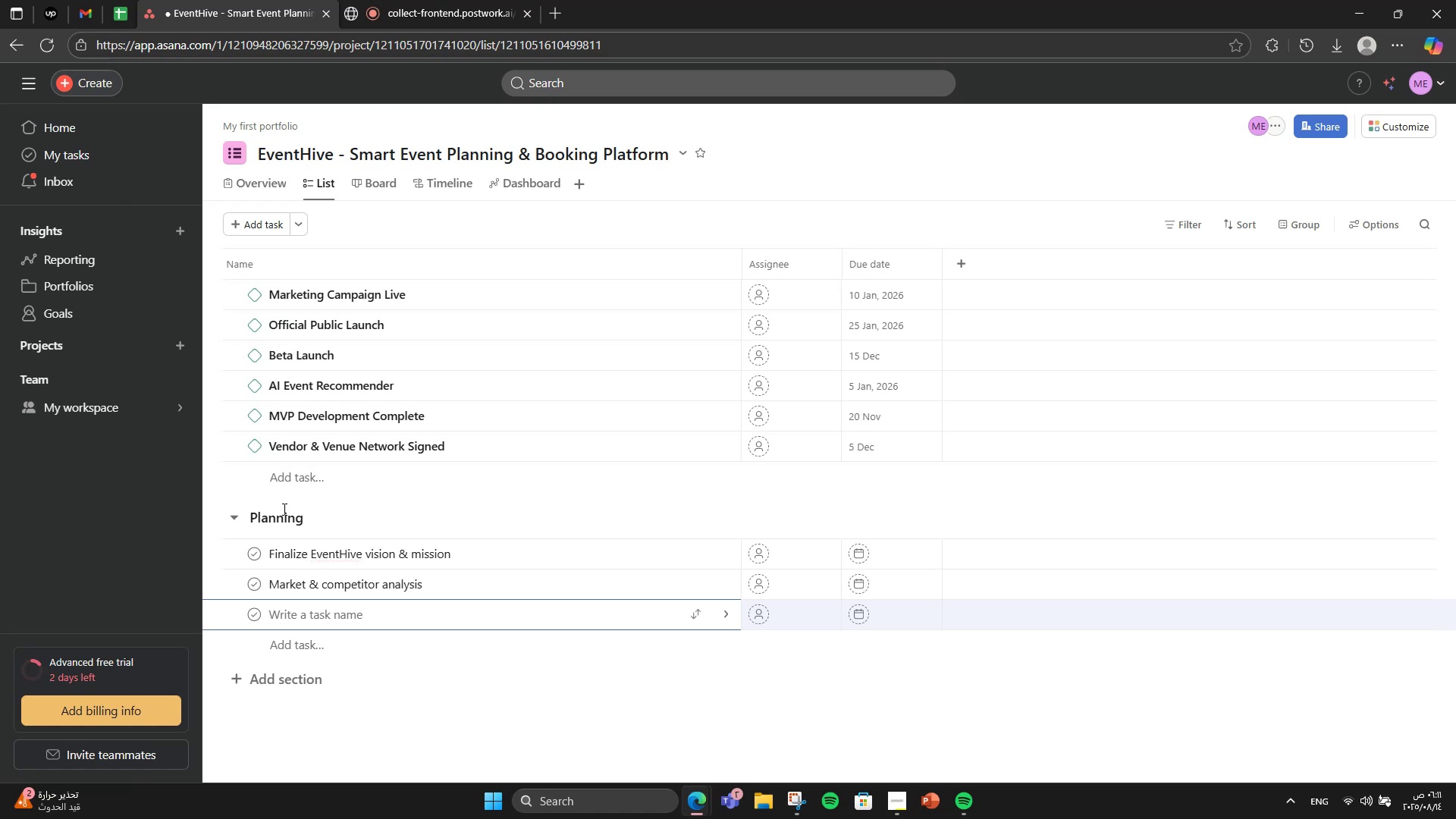 
type(Define)
 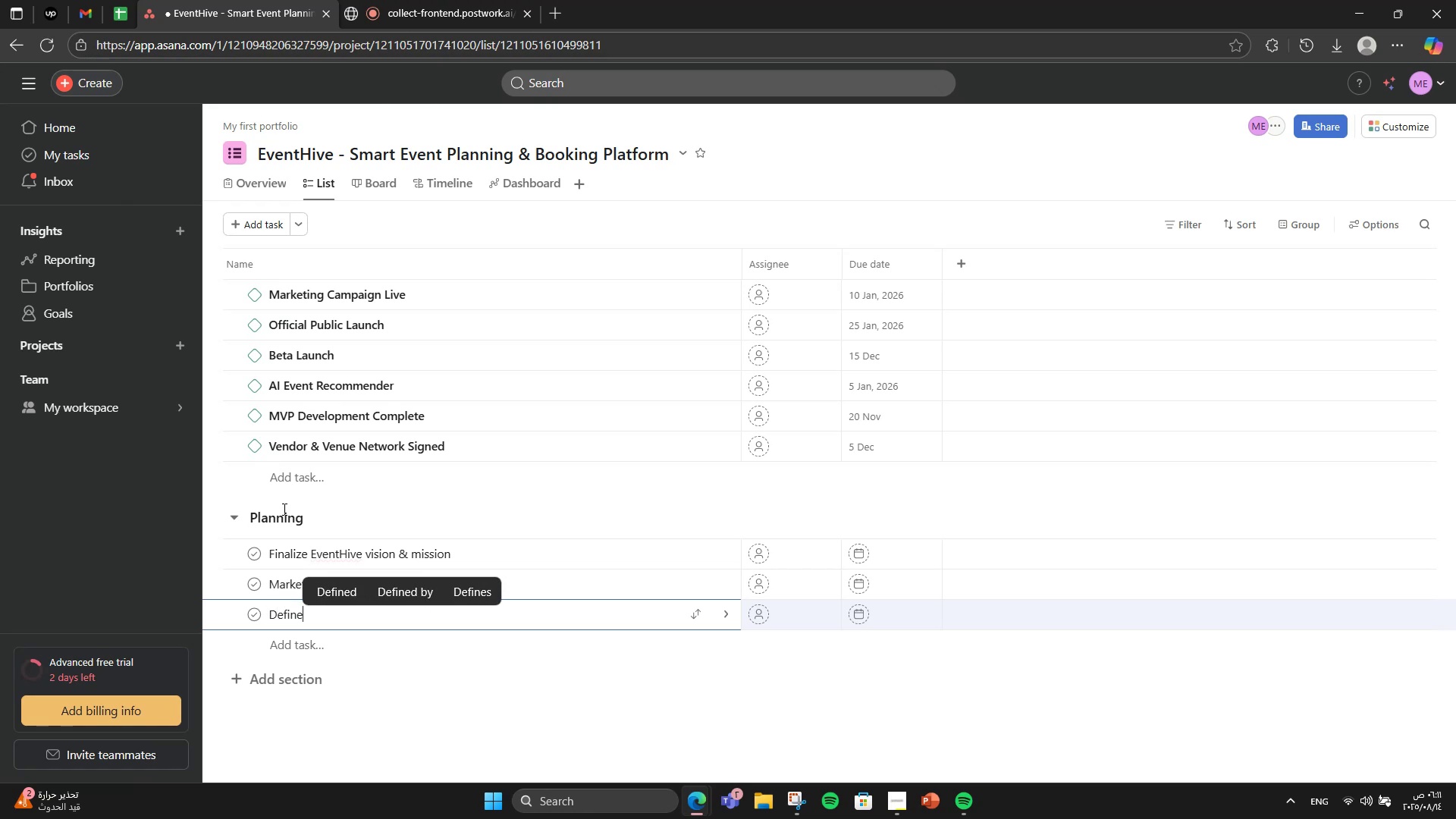 
wait(10.35)
 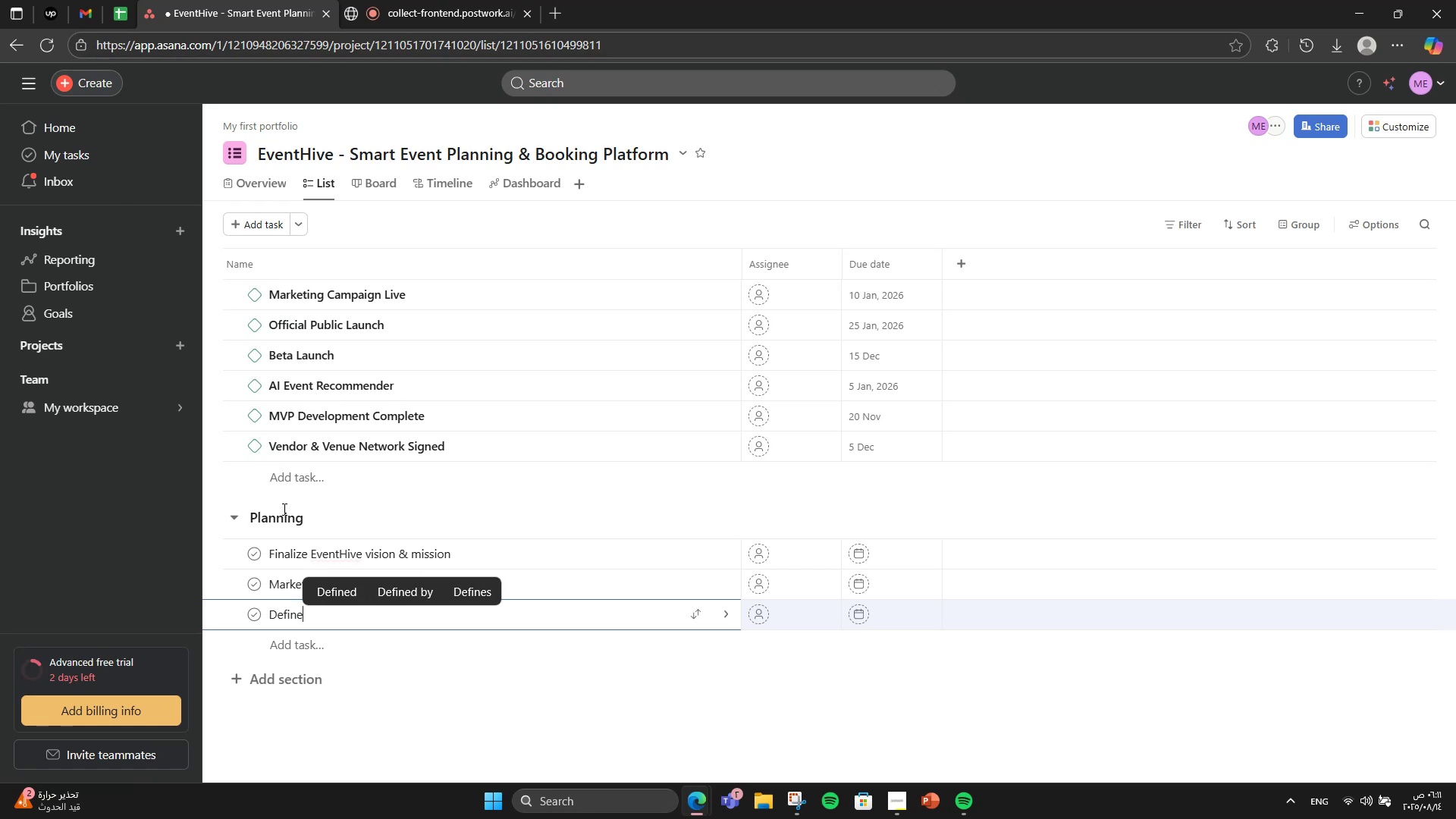 
type( primary)
 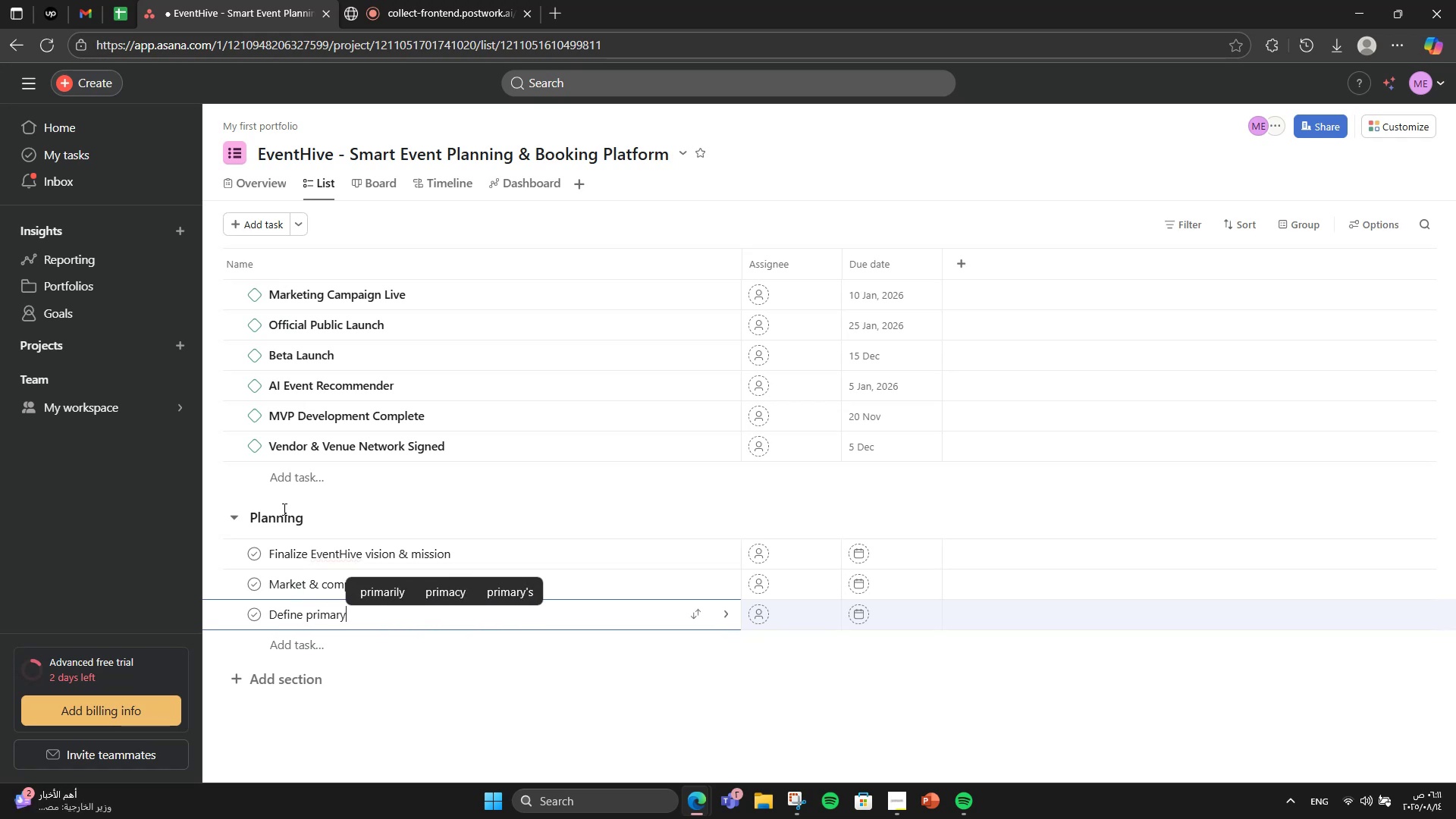 
type( user personas)
 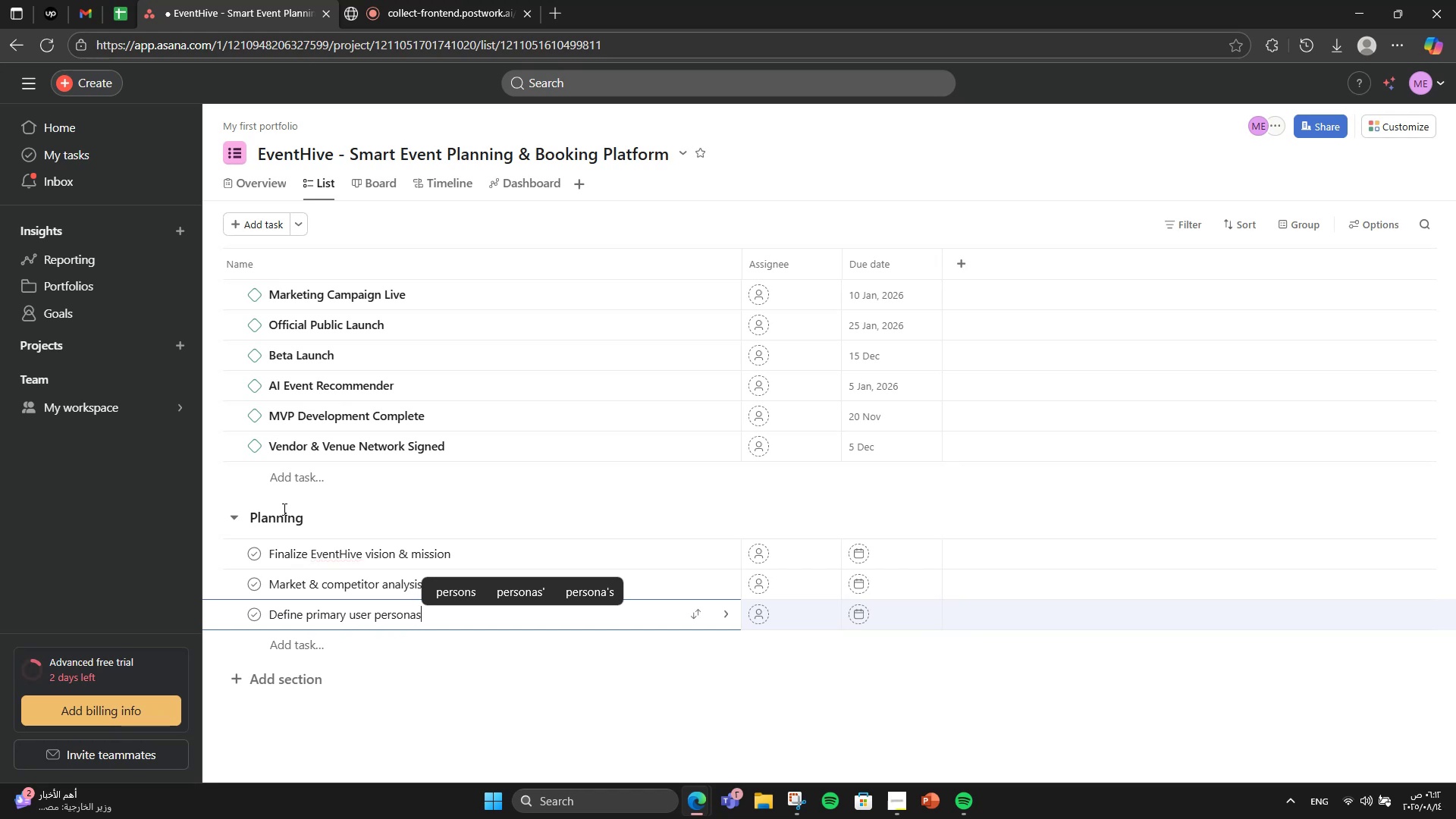 
wait(7.33)
 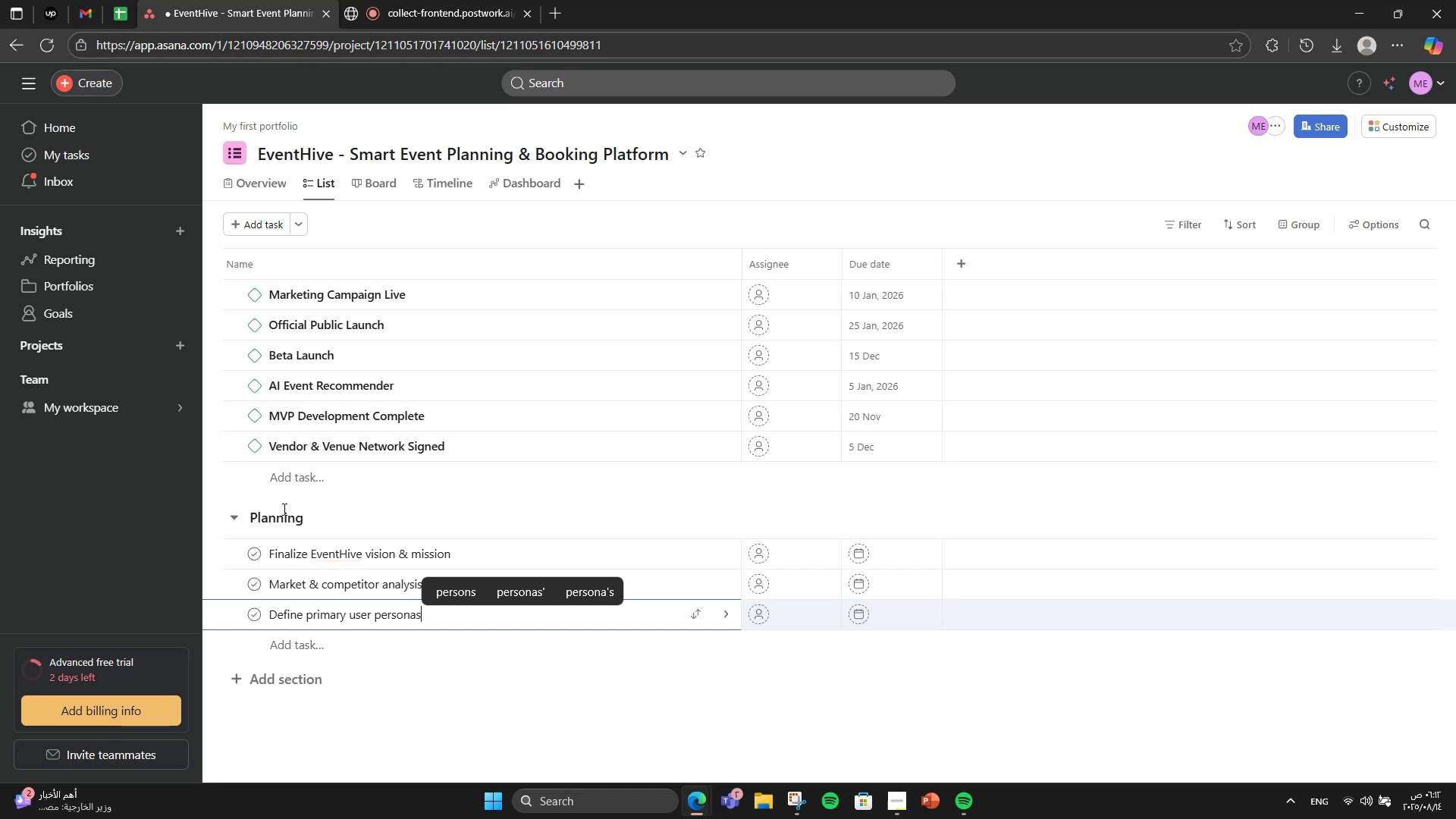 
left_click([306, 671])
 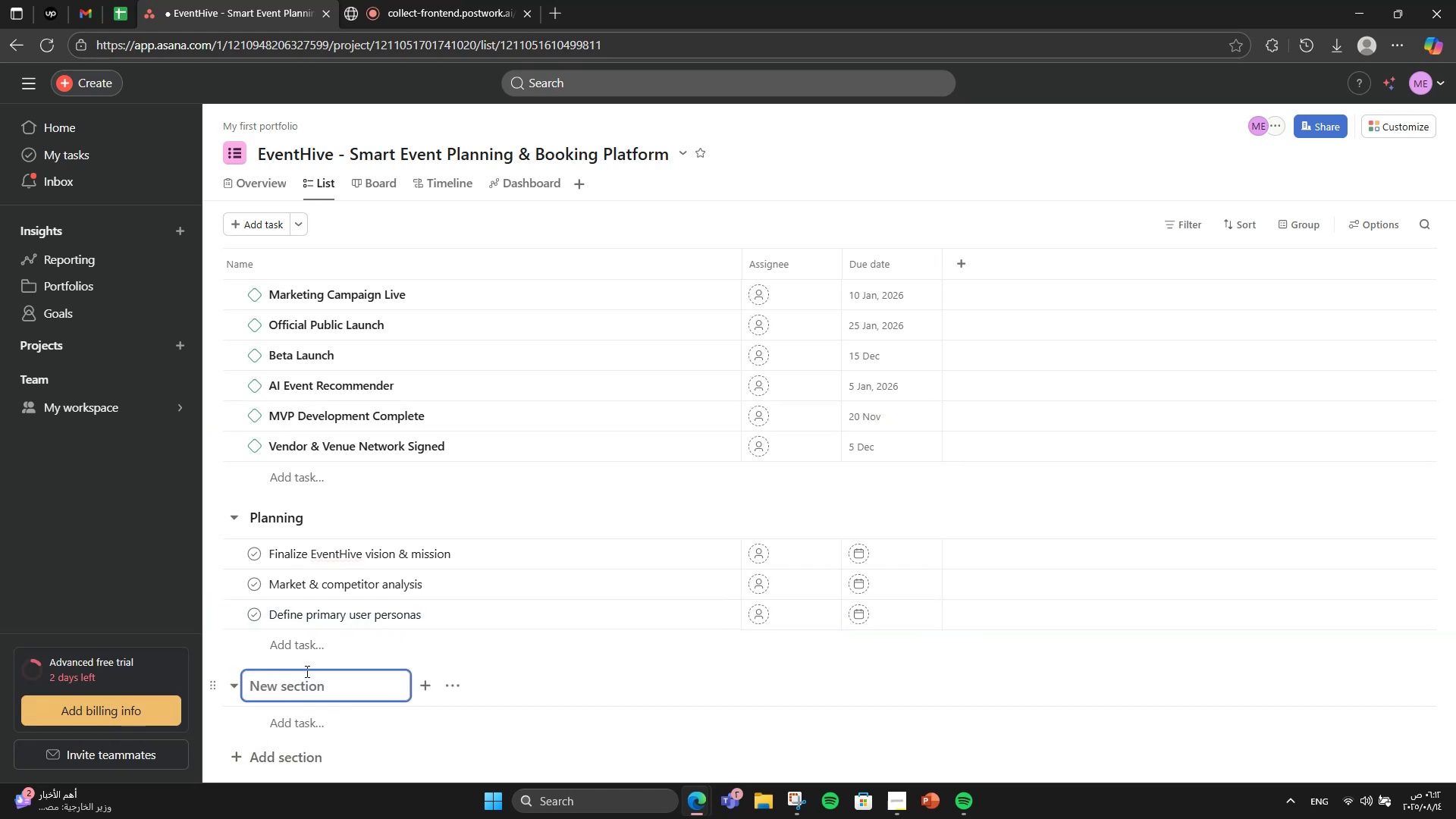 
type(Brand & UX)
 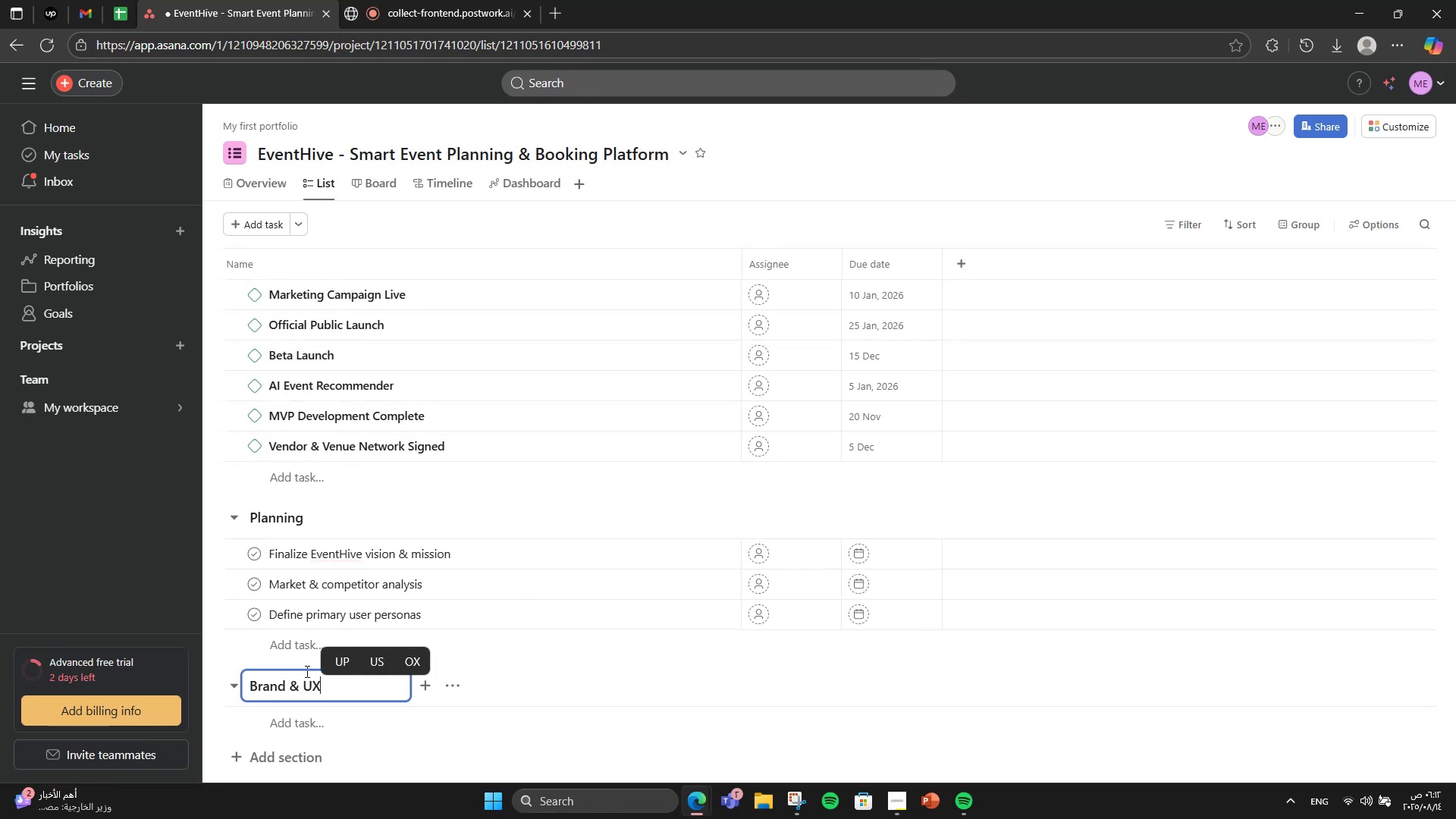 
key(Enter)
 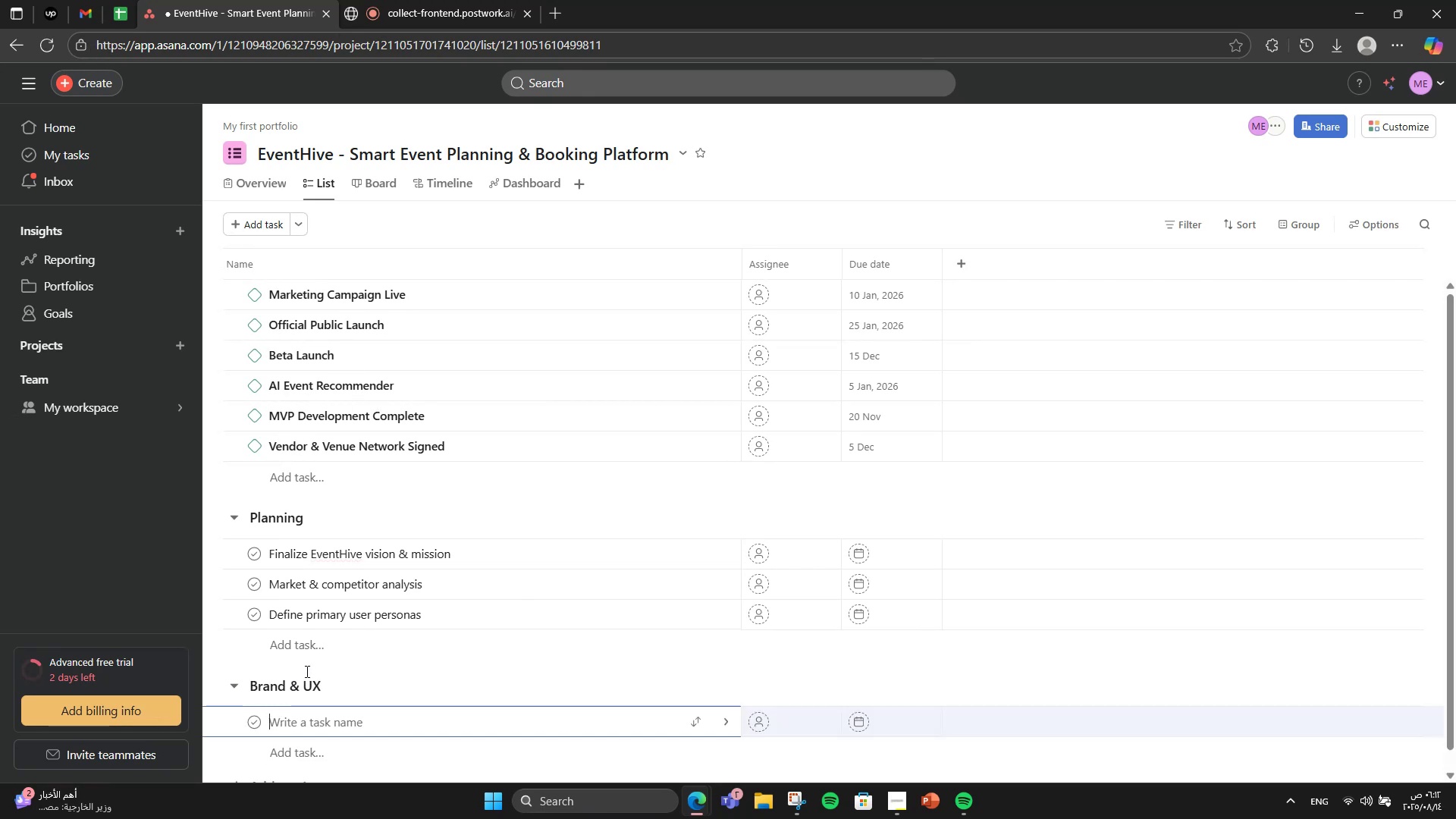 
type(Develop EventHive ba)
key(Backspace)
type(rand kit)
key(NumpadEnter)
 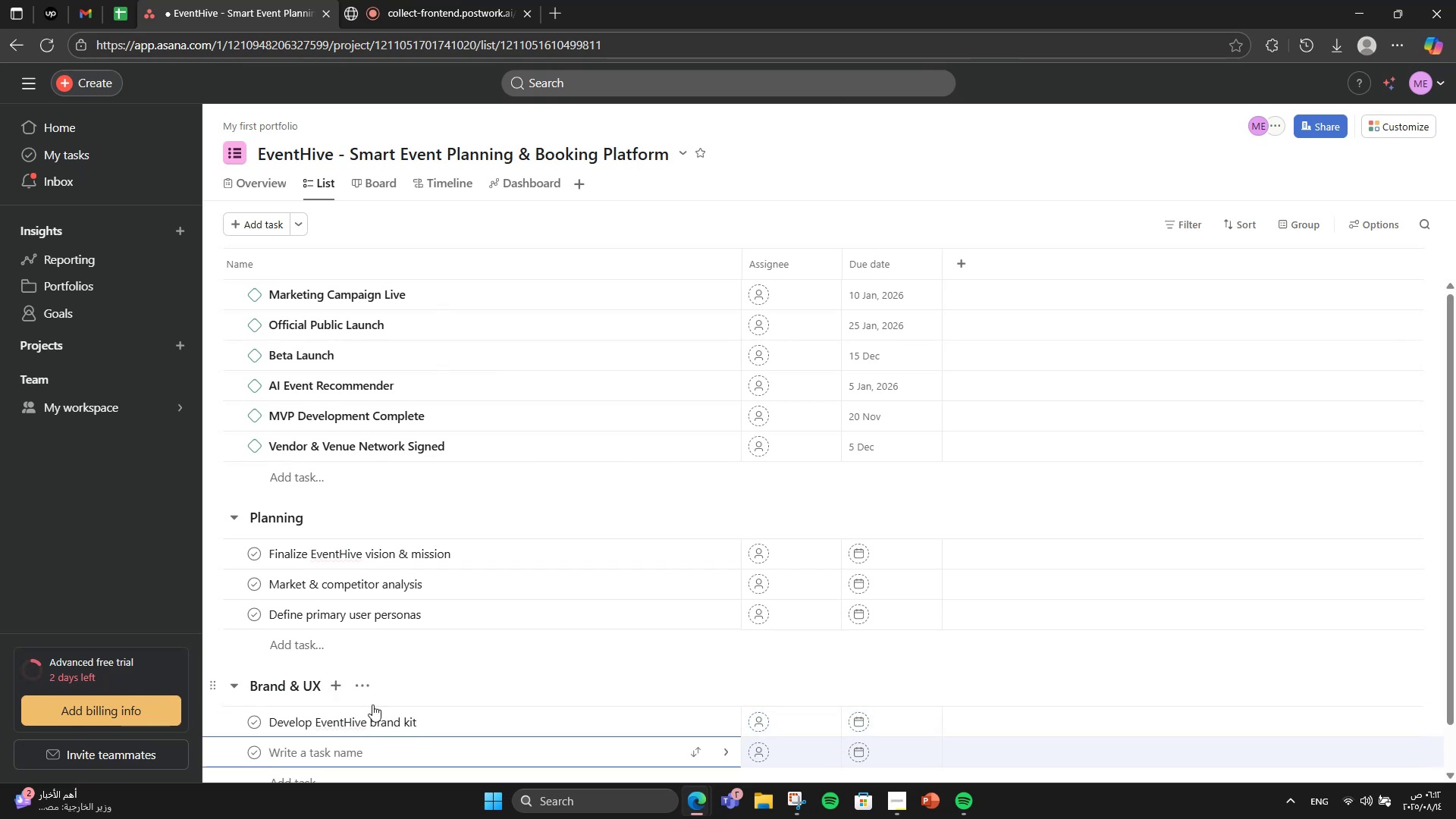 
scroll: coordinate [458, 733], scroll_direction: down, amount: 3.0
 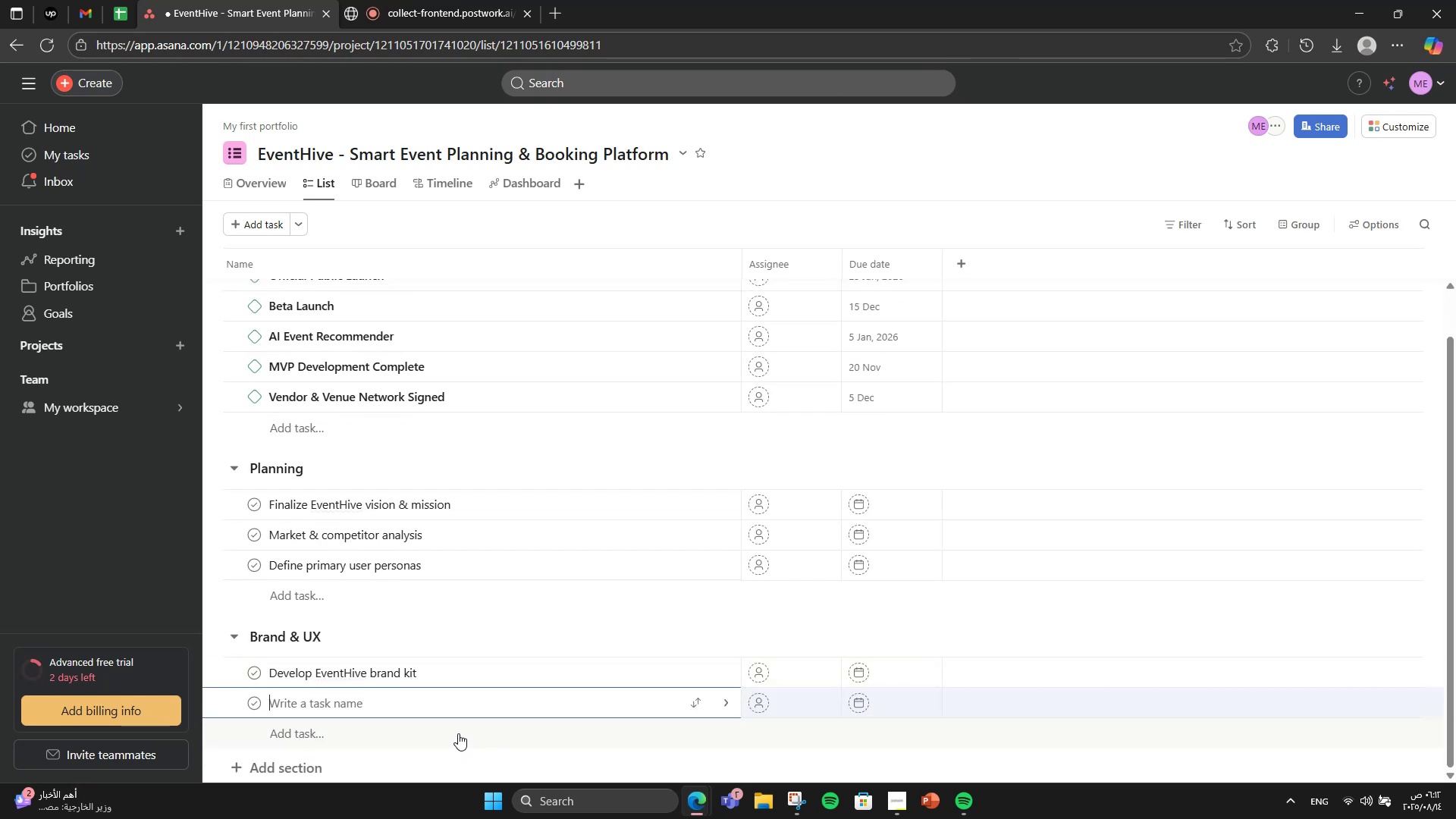 
type(App wireframes & user folws)
key(Backspace)
key(Backspace)
key(Backspace)
key(Backspace)
type(lows)
 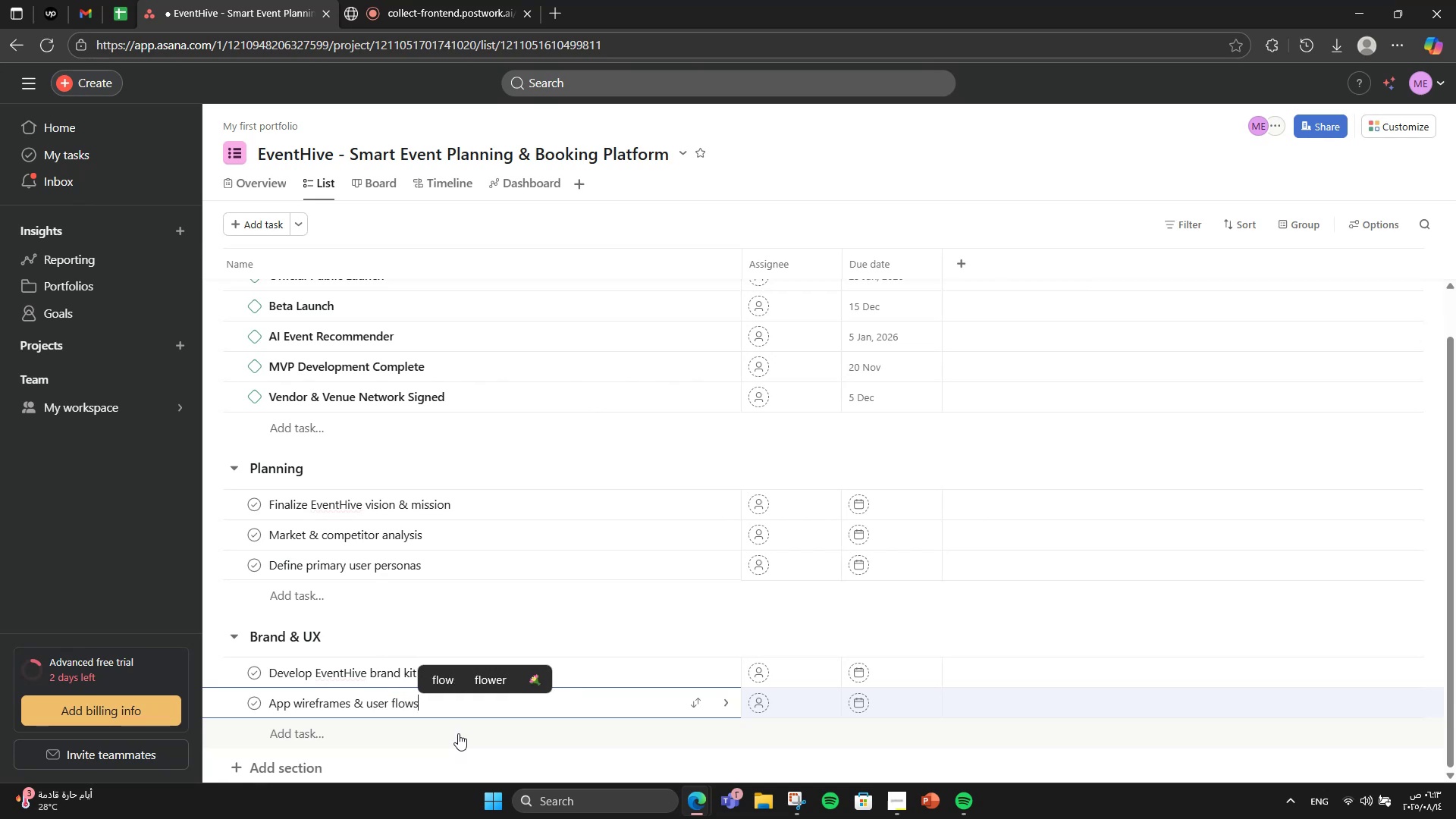 
scroll: coordinate [474, 615], scroll_direction: down, amount: 2.0
 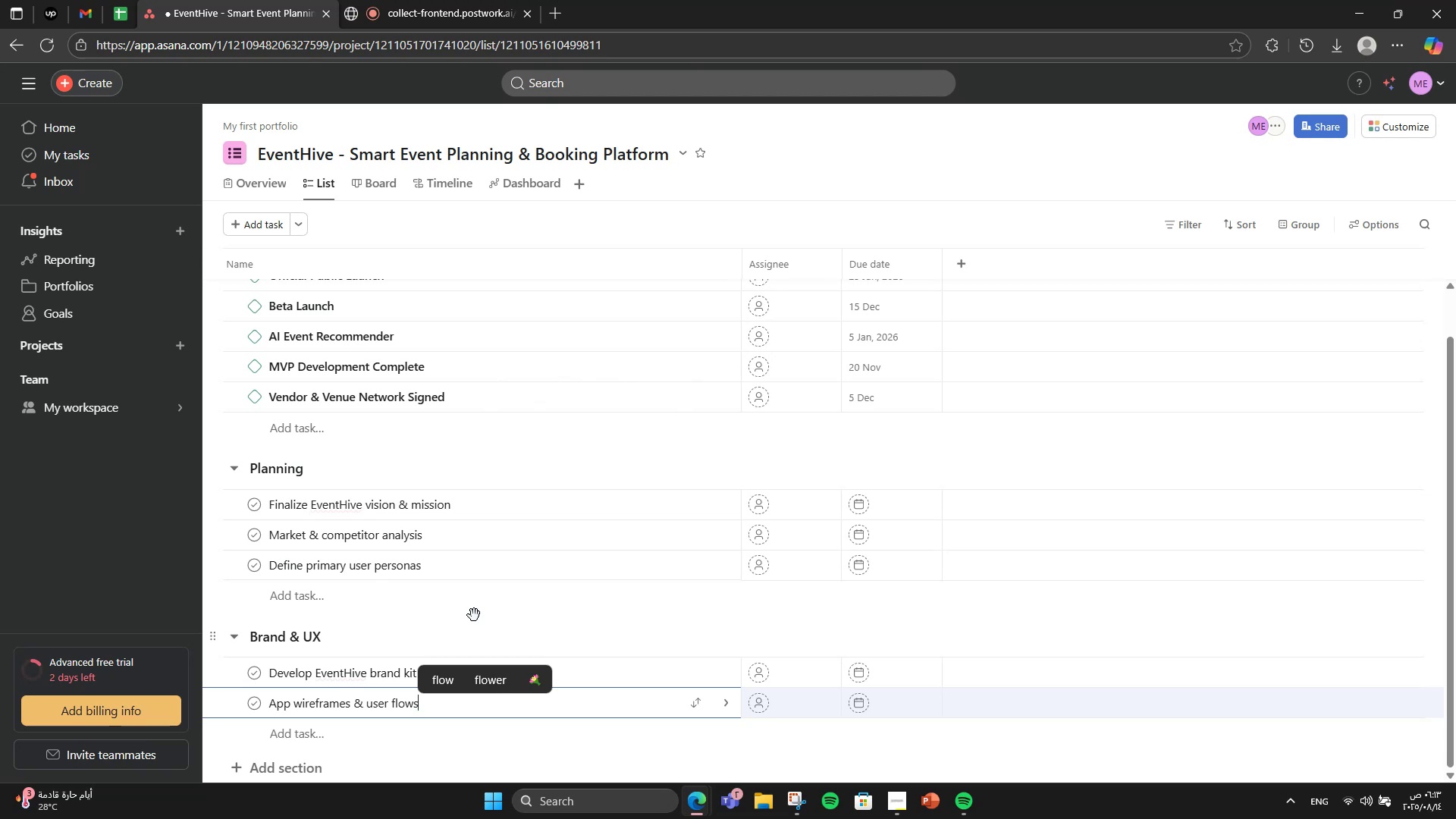 
wait(5.89)
 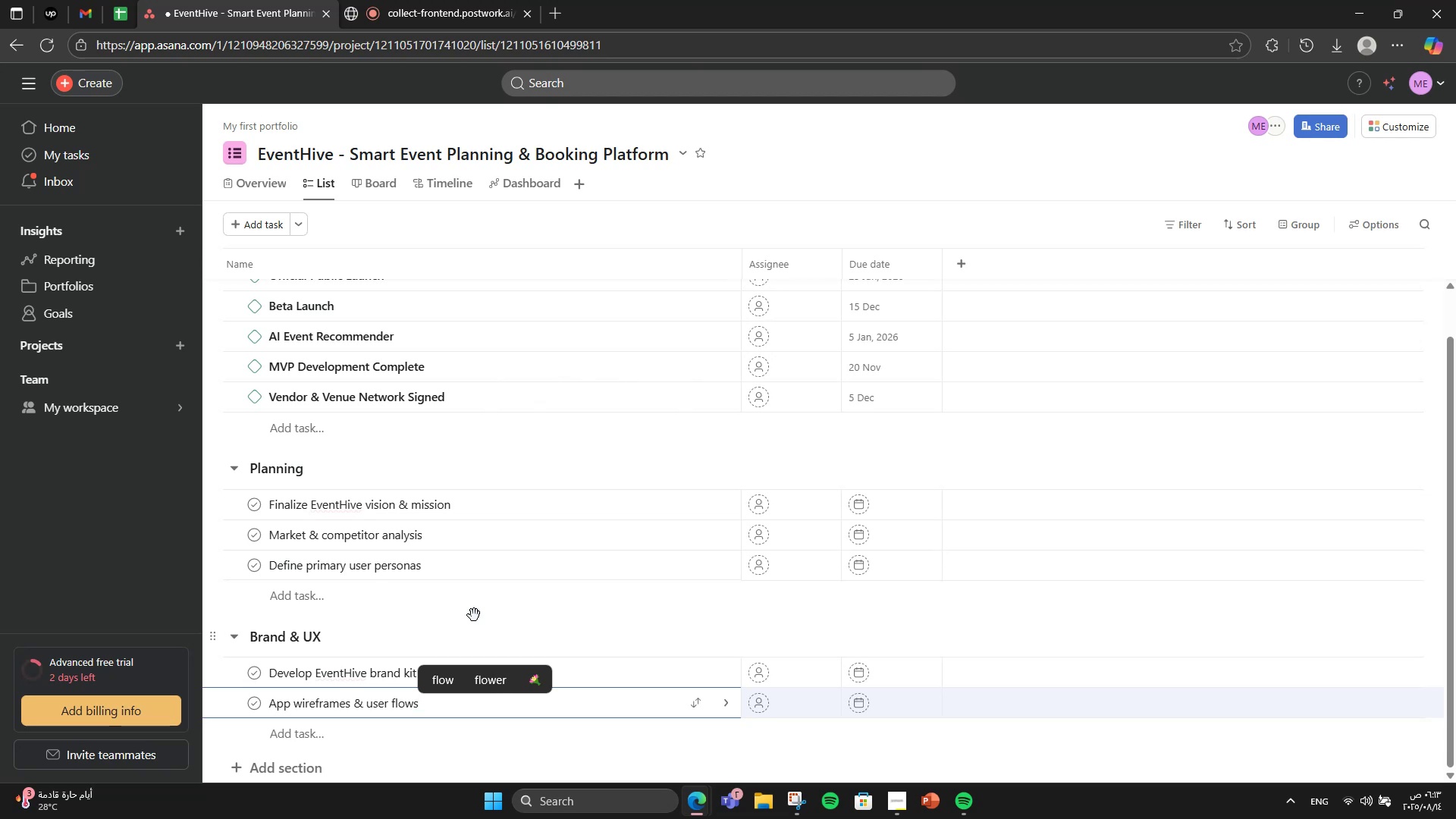 
scroll: coordinate [437, 495], scroll_direction: down, amount: 3.0
 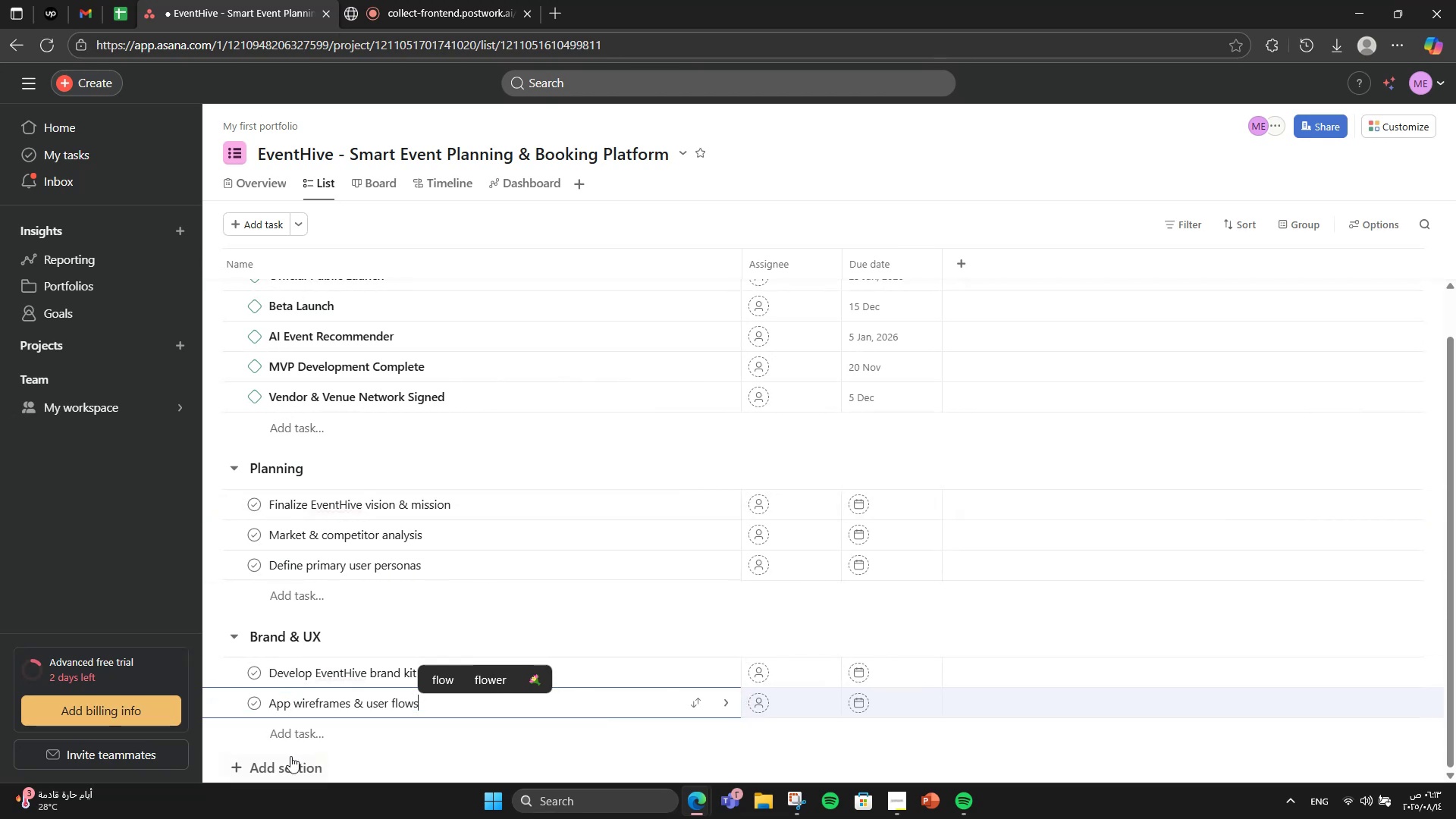 
left_click([289, 759])
 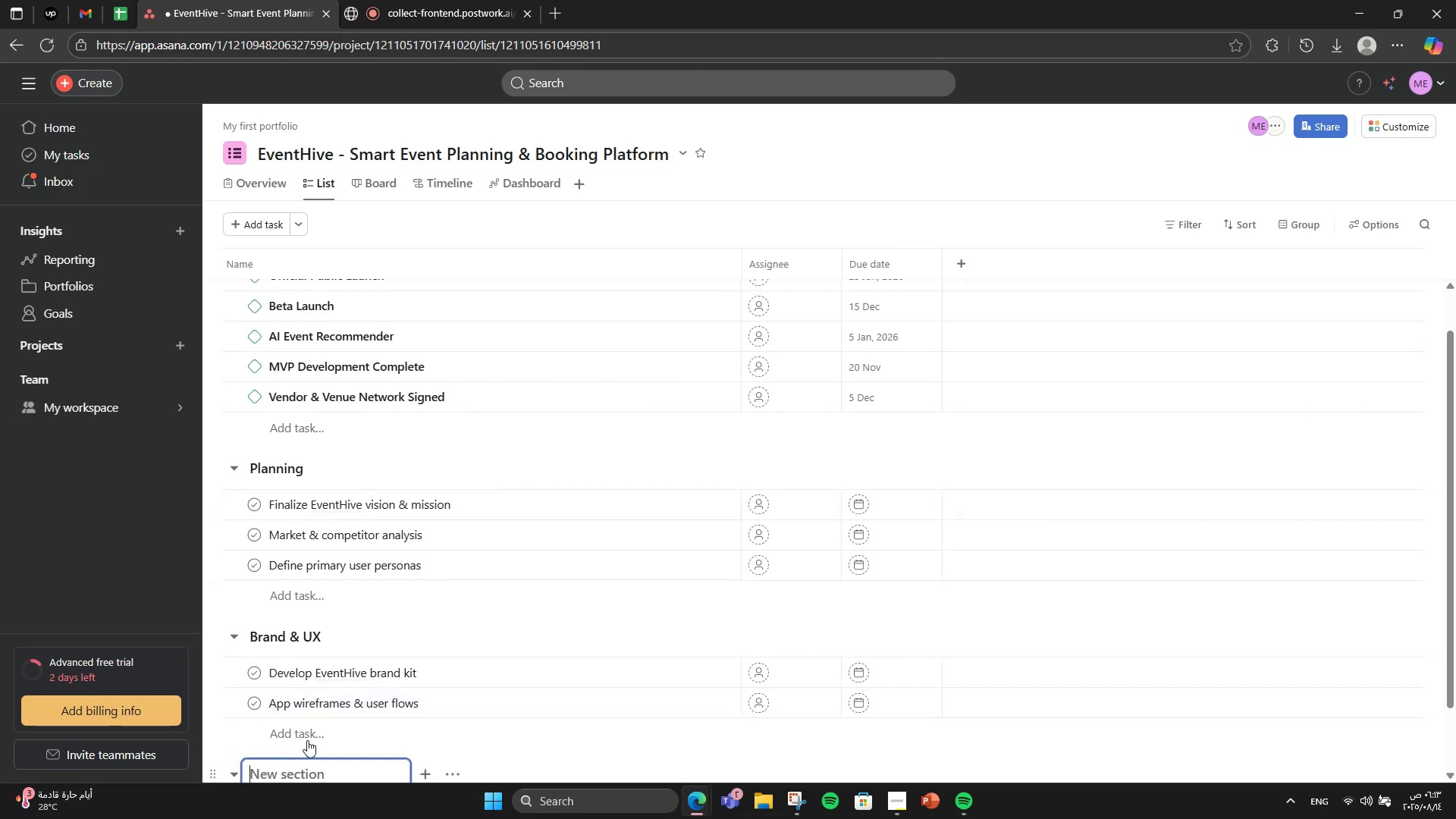 
scroll: coordinate [400, 659], scroll_direction: down, amount: 3.0
 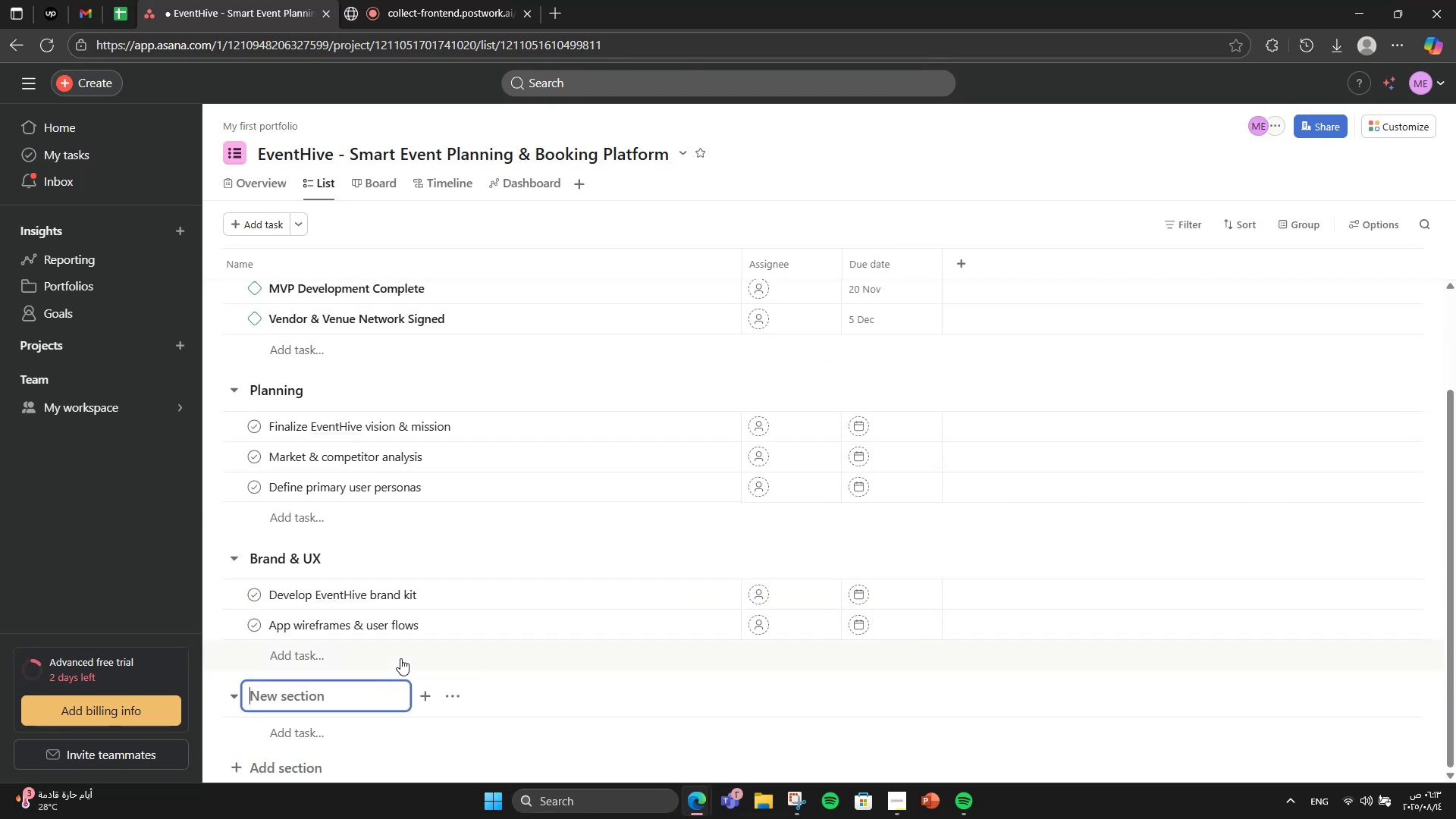 
type(Product Development)
key(NumpadEnter)
type(Set up dev environment)
 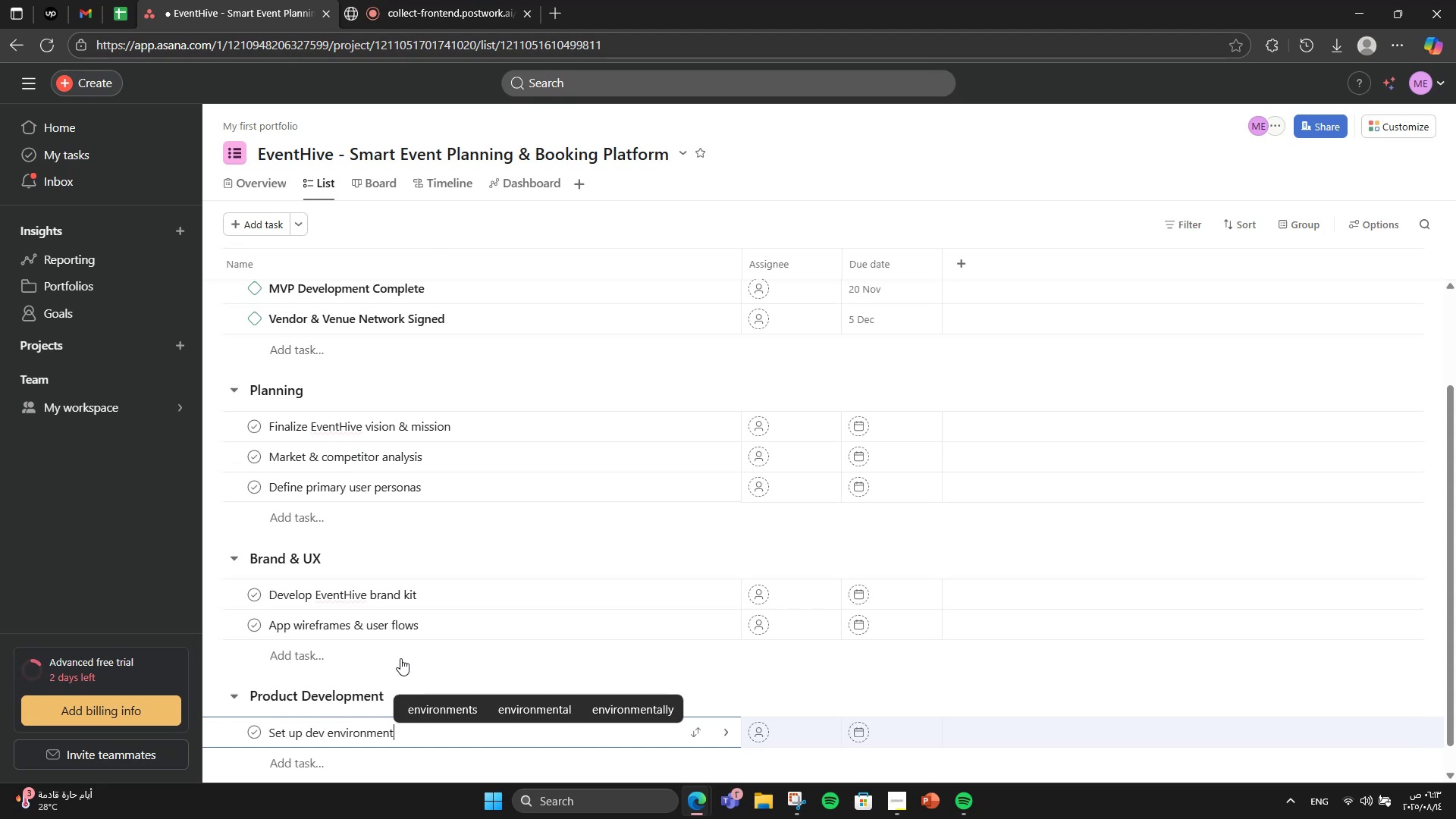 
key(Enter)
 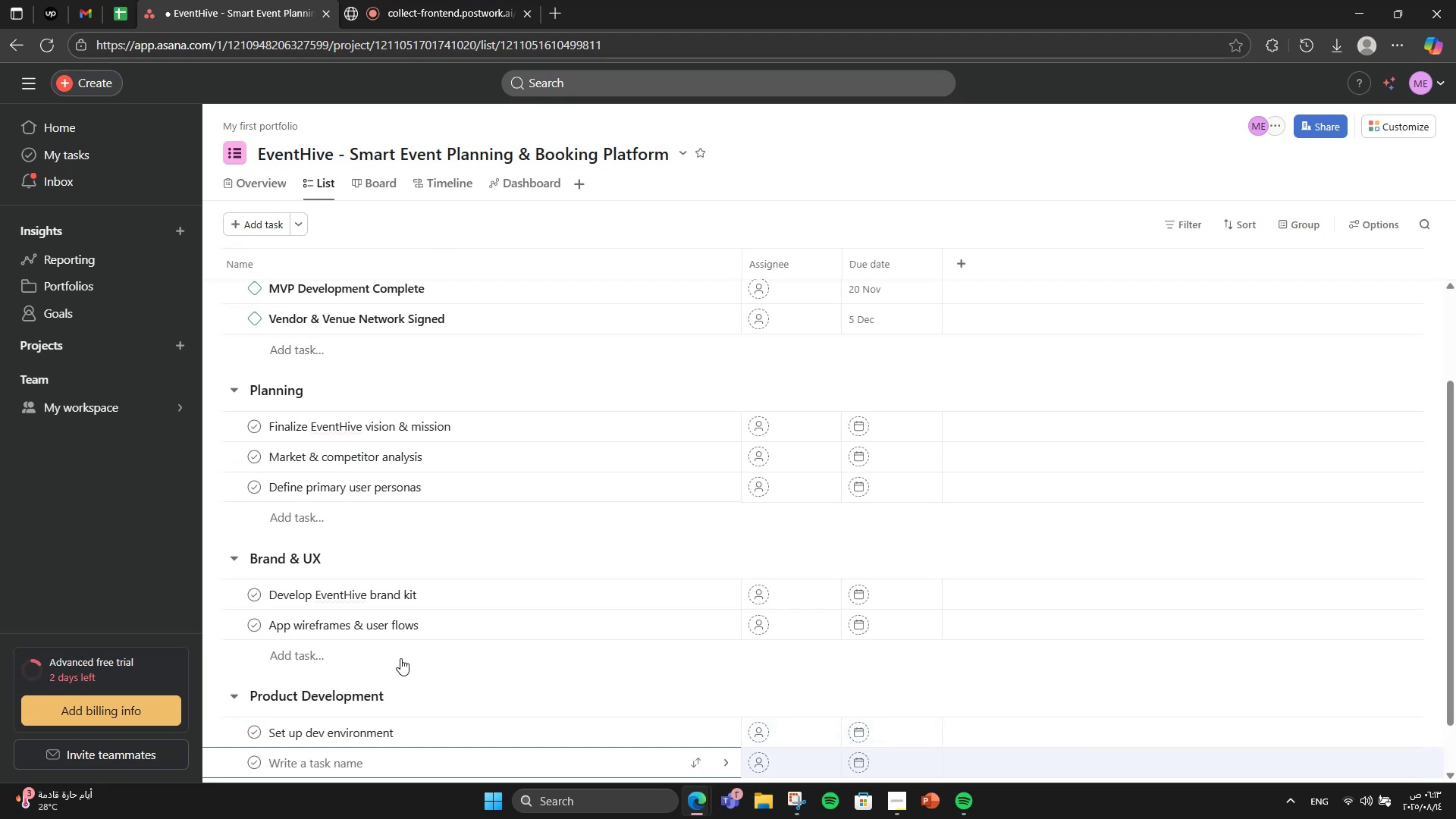 
type(Build vendor management )
 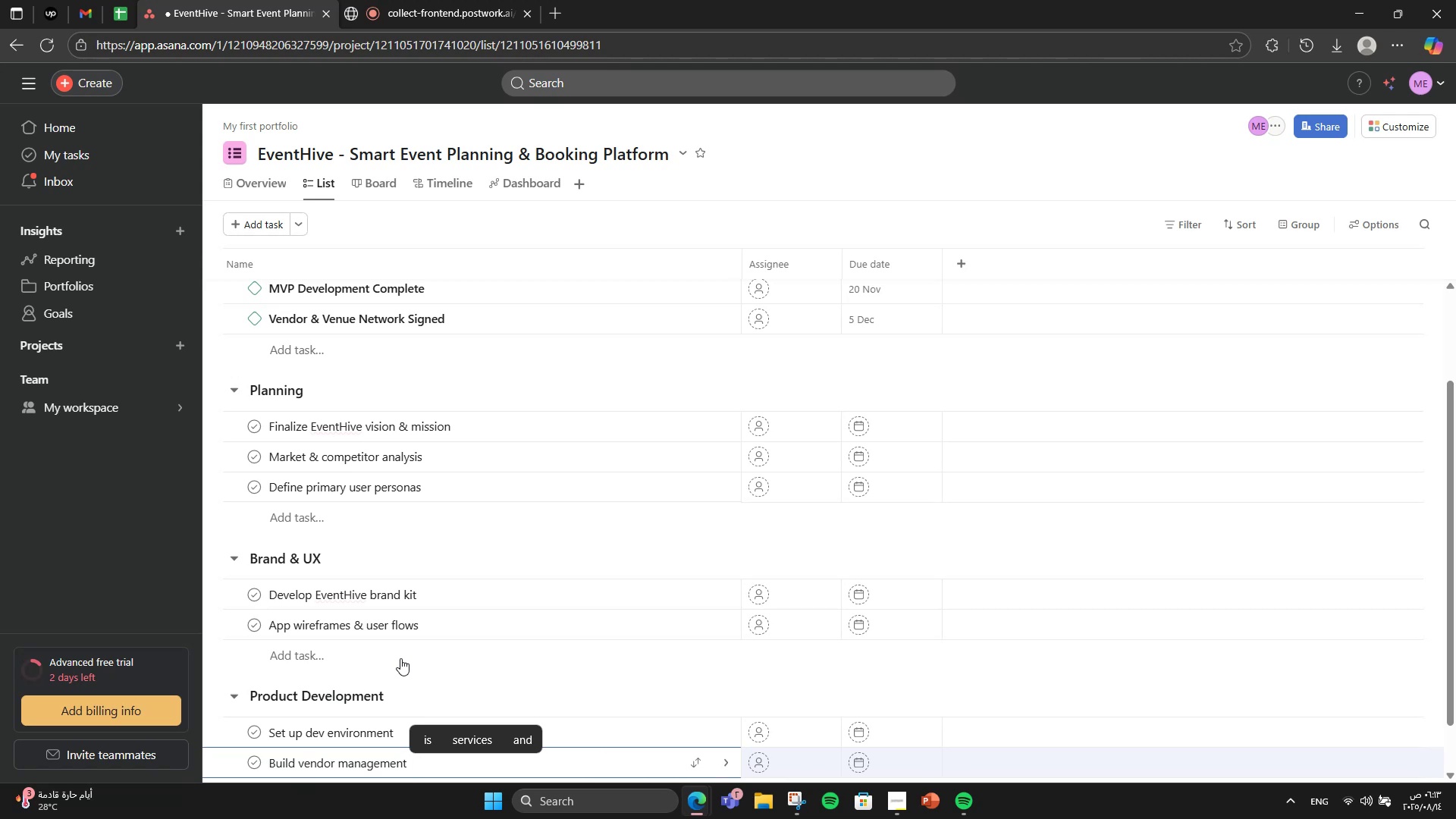 
type(module)
 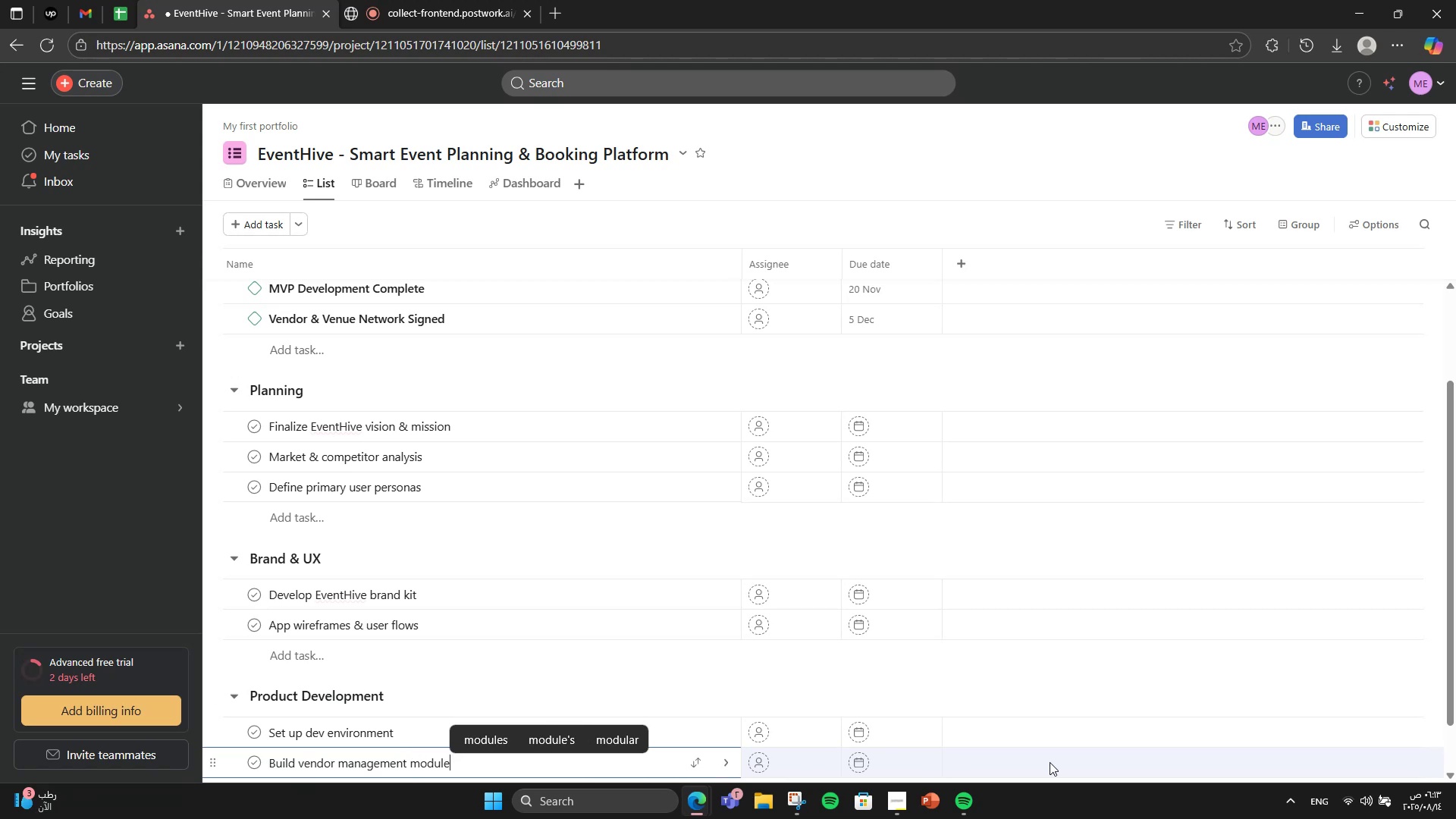 
mouse_move([964, 805])
 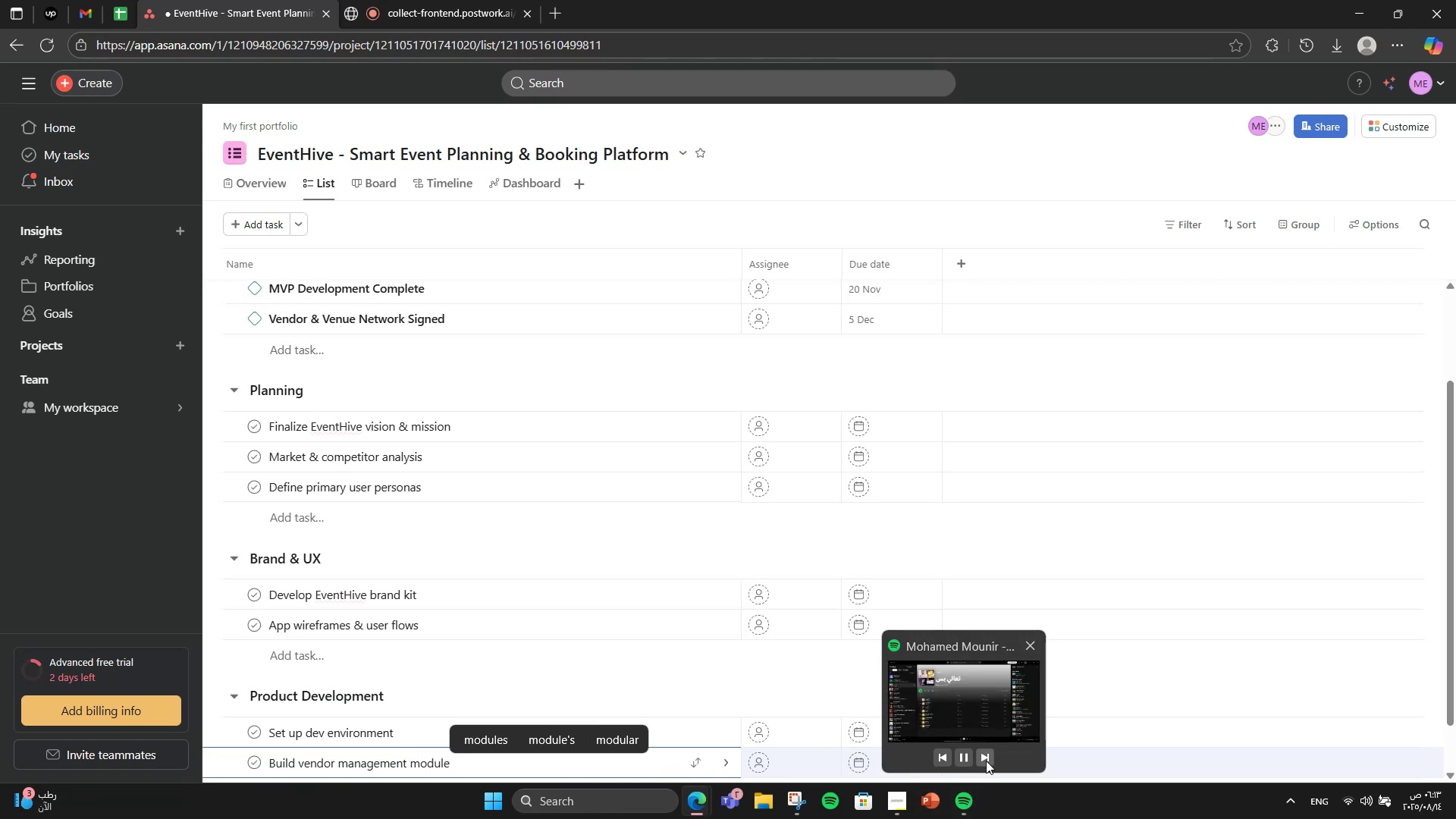 
left_click([986, 761])
 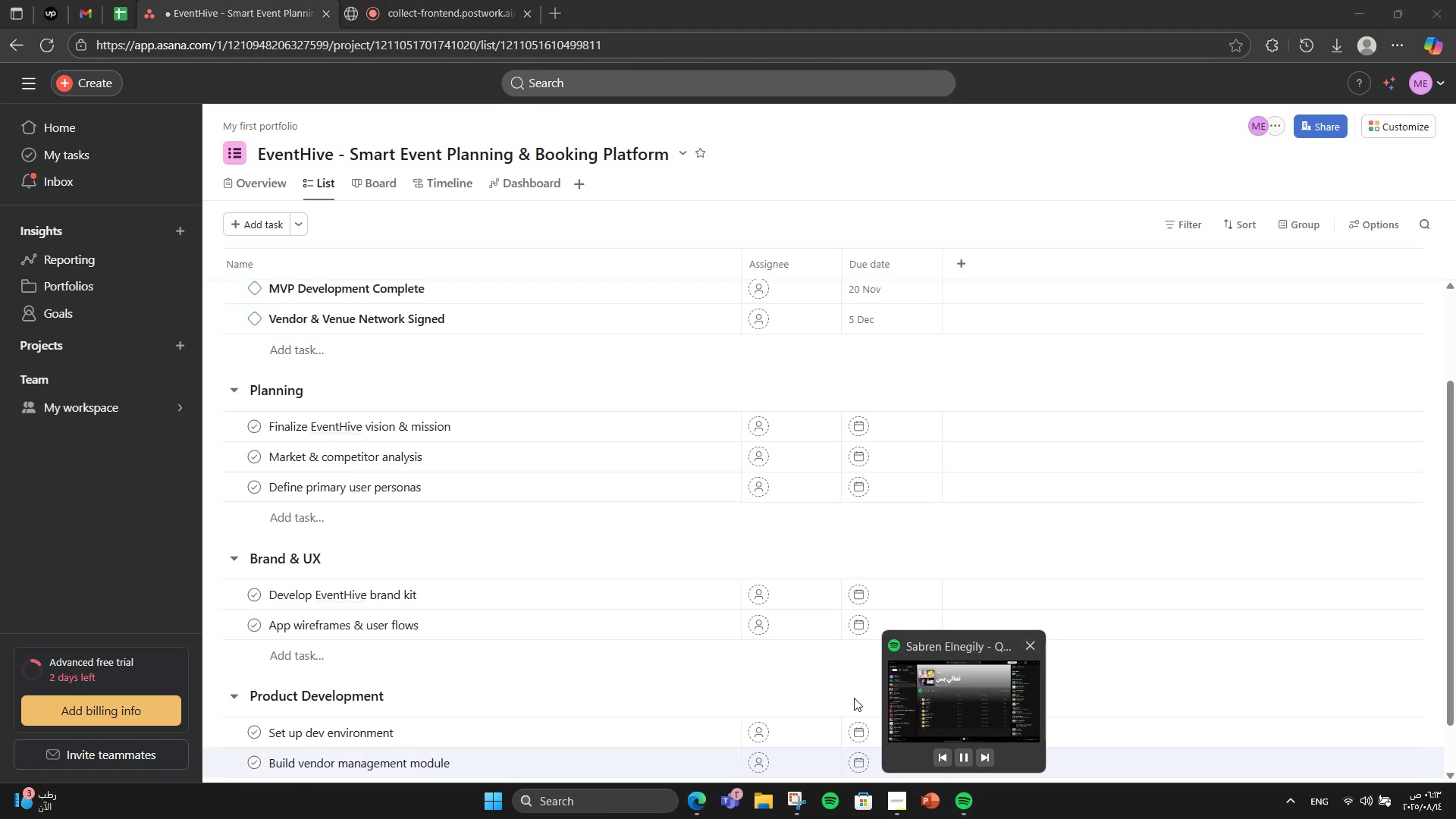 
scroll: coordinate [535, 604], scroll_direction: down, amount: 2.0
 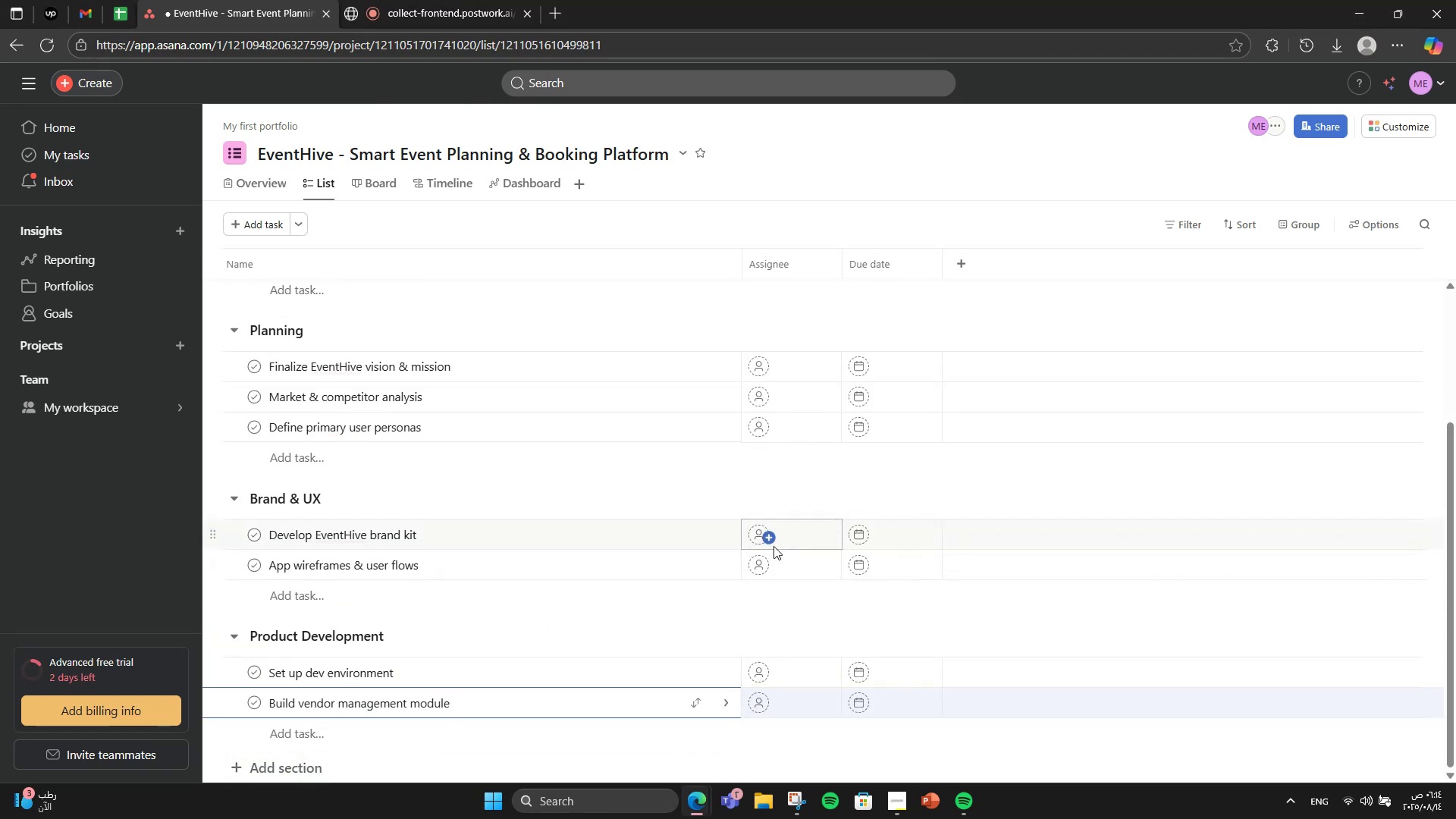 
wait(5.3)
 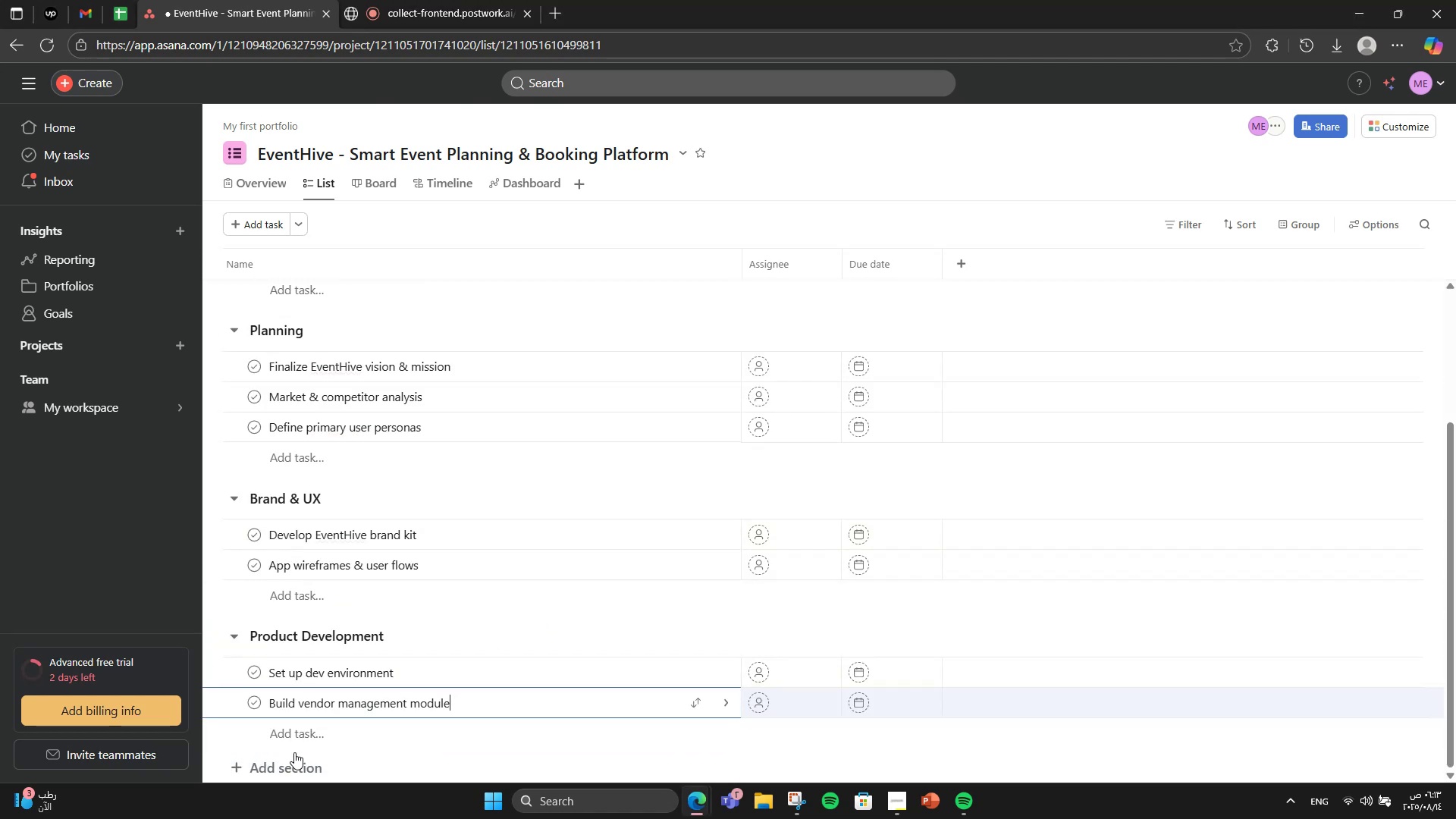 
key(Enter)
 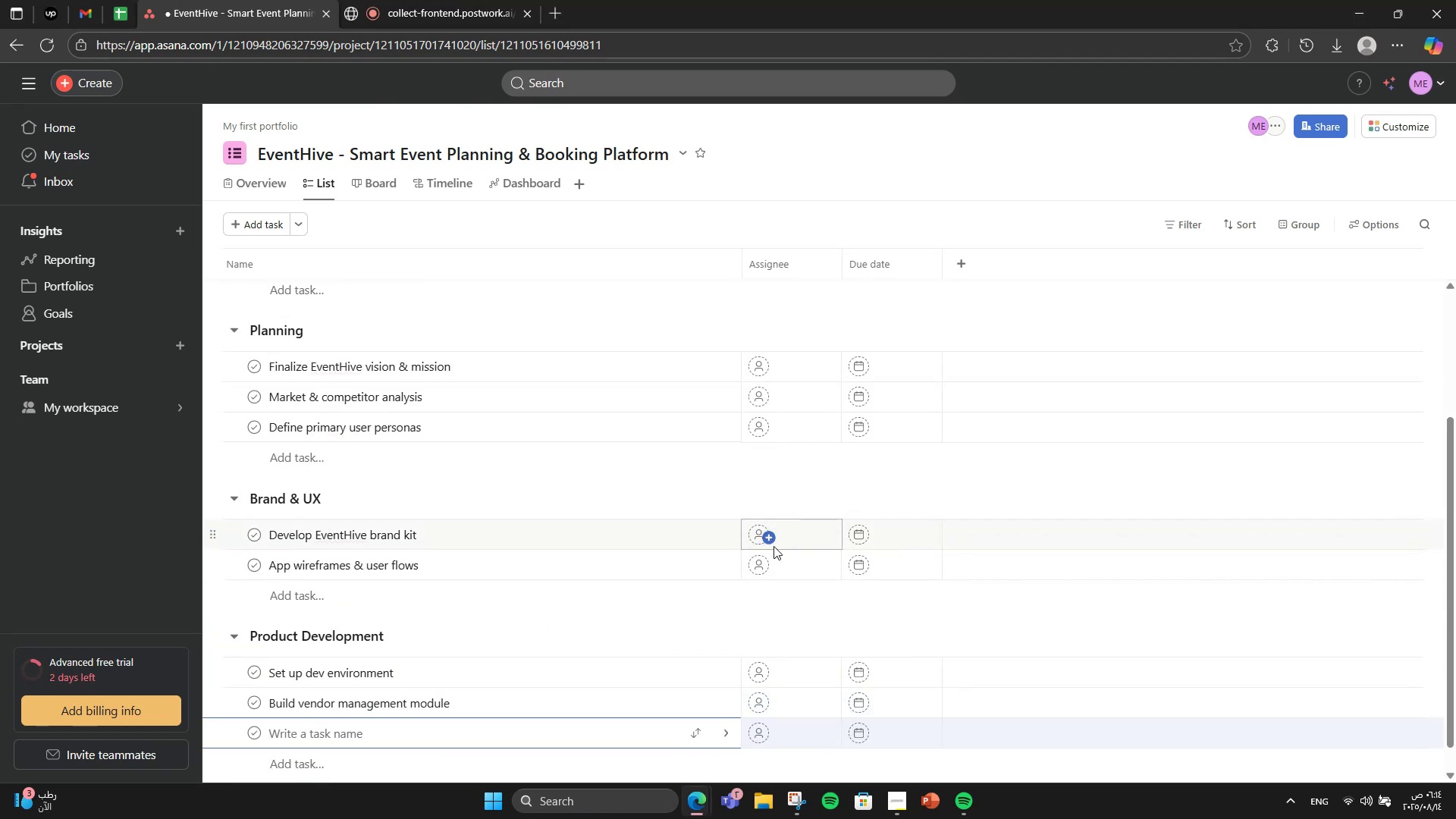 
type(d)
key(Backspace)
type(DEE)
key(Backspace)
key(Backspace)
type(evelop booking )
key(Backspace)
 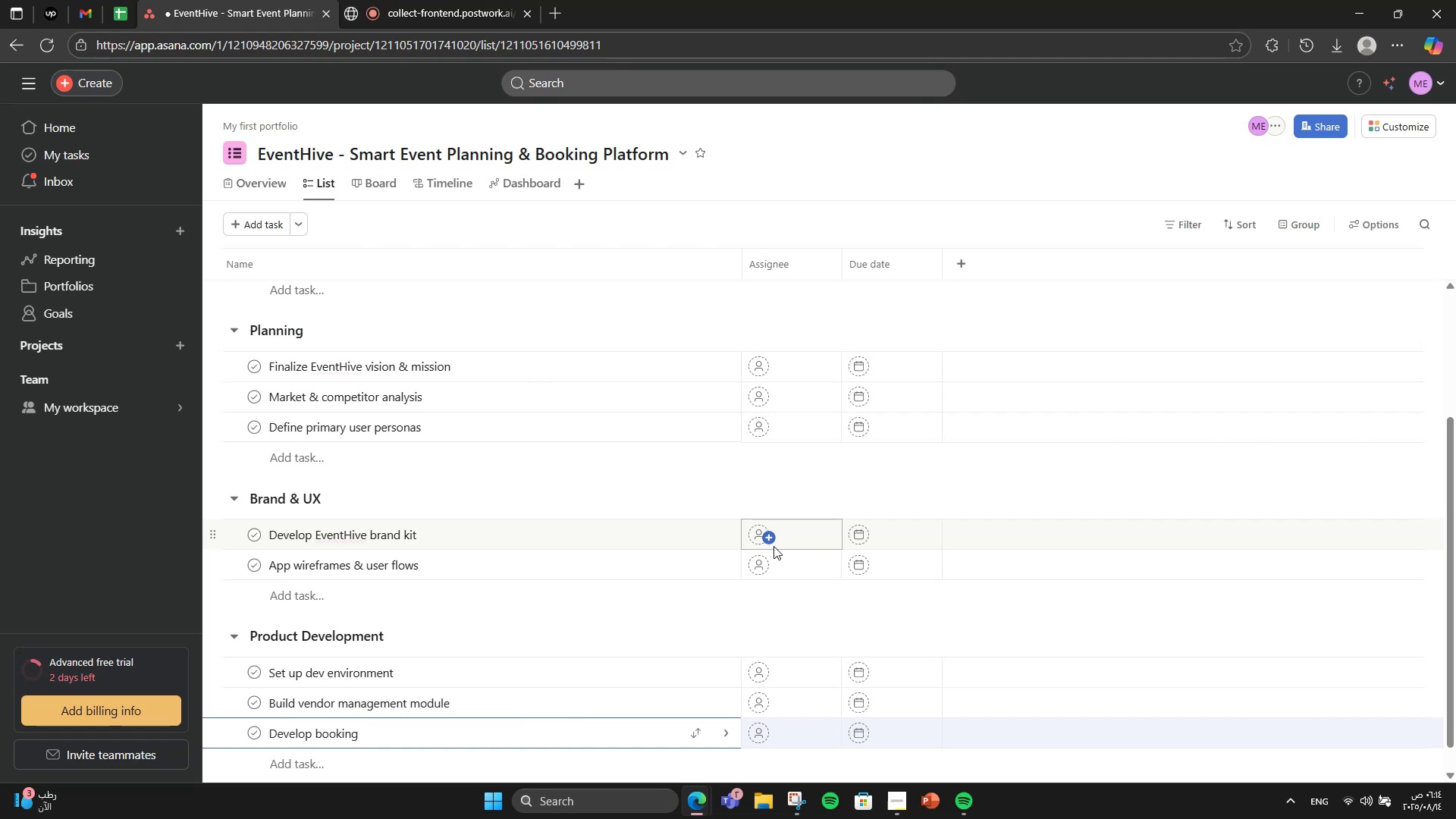 
hold_key(key=VolumeDown, duration=0.78)
 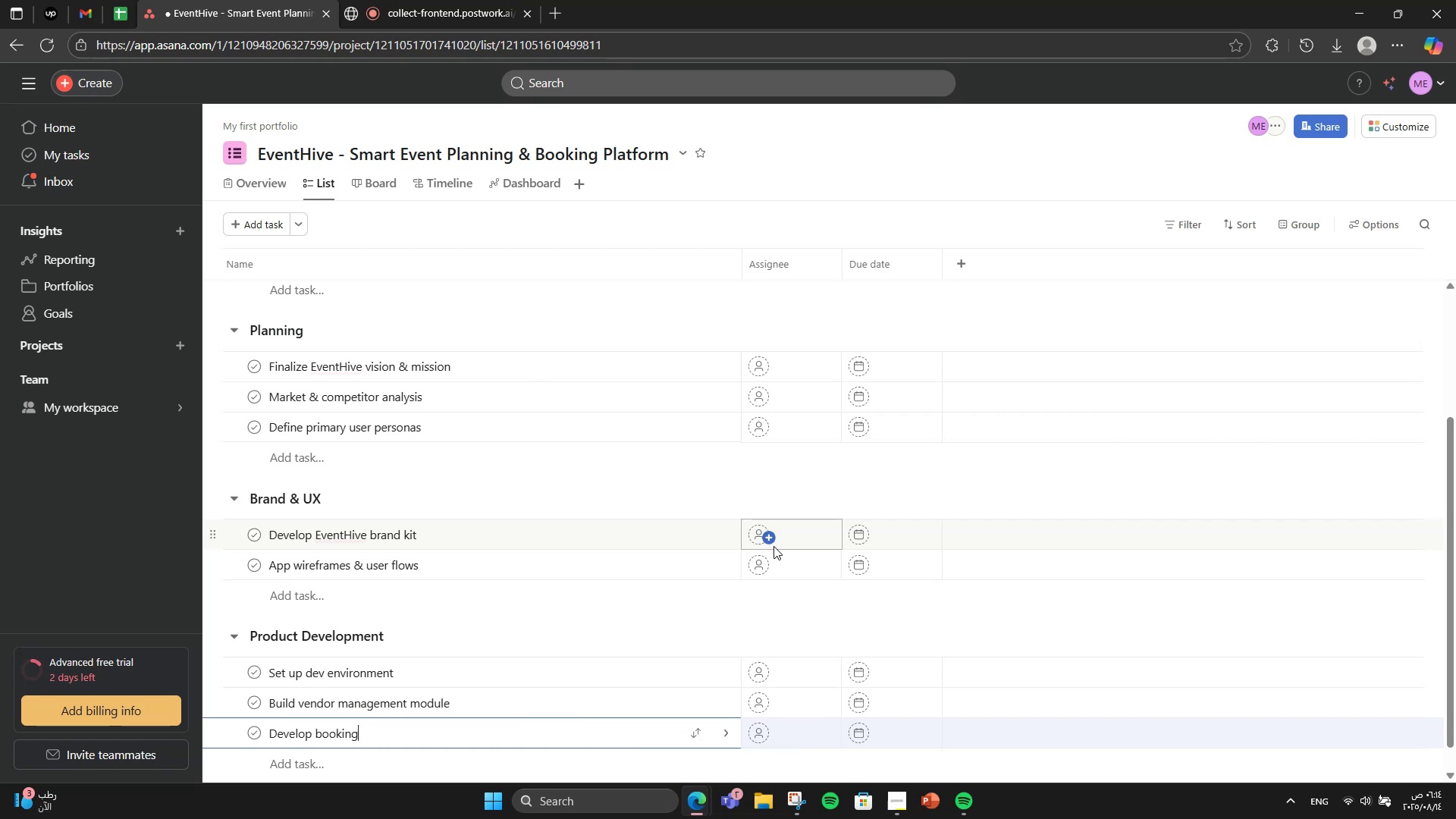 
type( & [VolumeDown][VolumeDown]payment systems)
key(Backspace)
 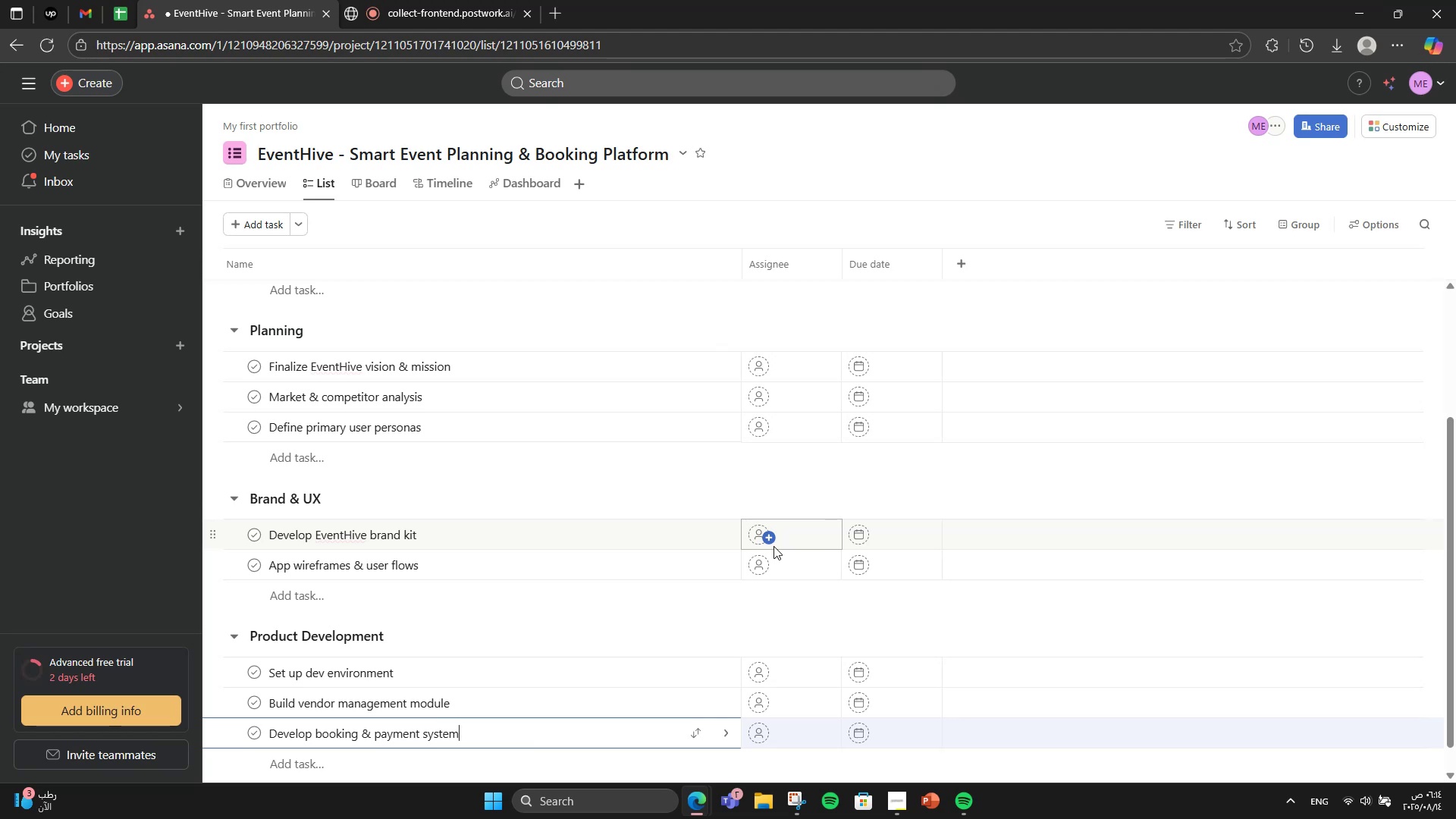 
key(Enter)
 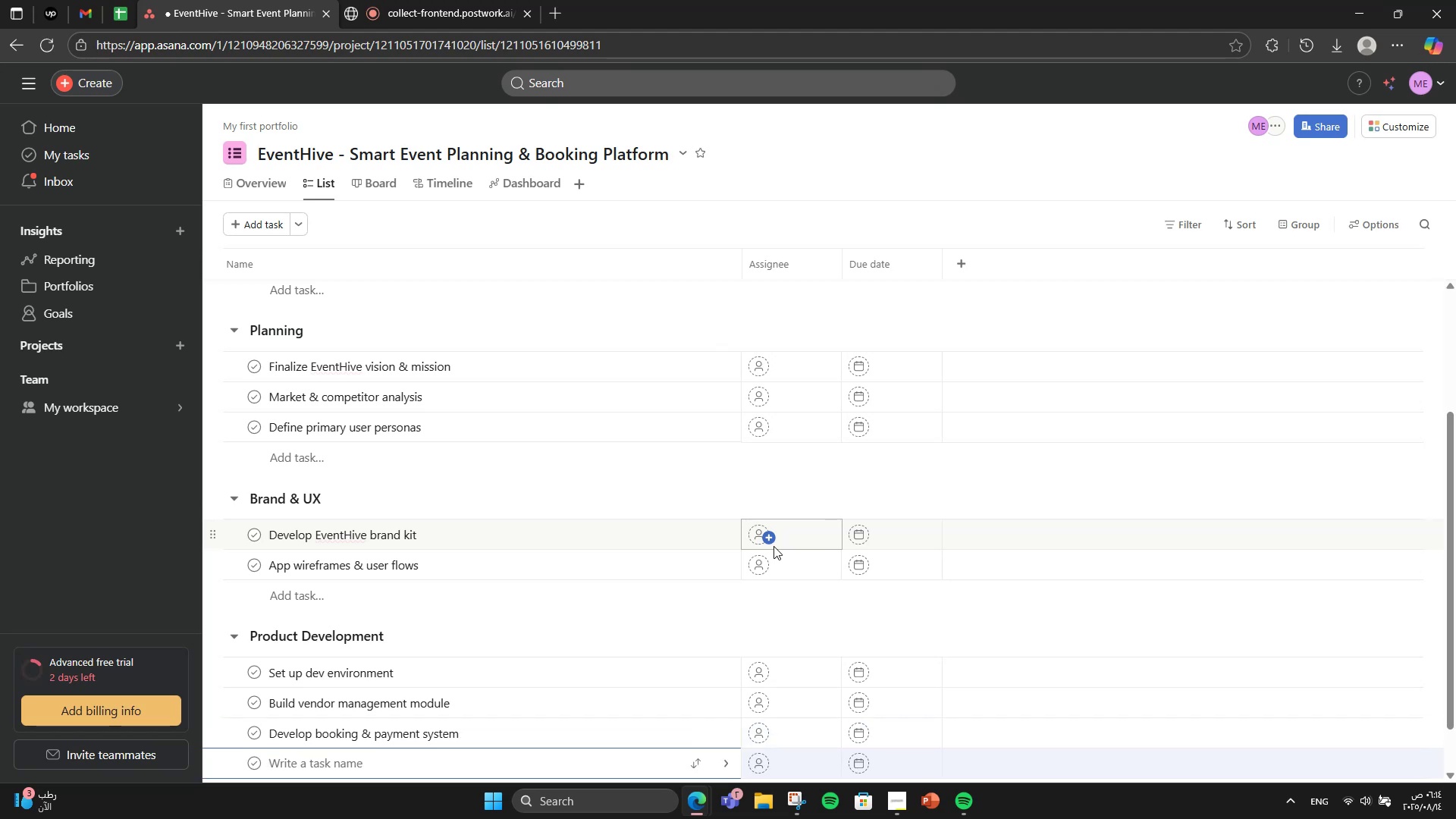 
wait(8.07)
 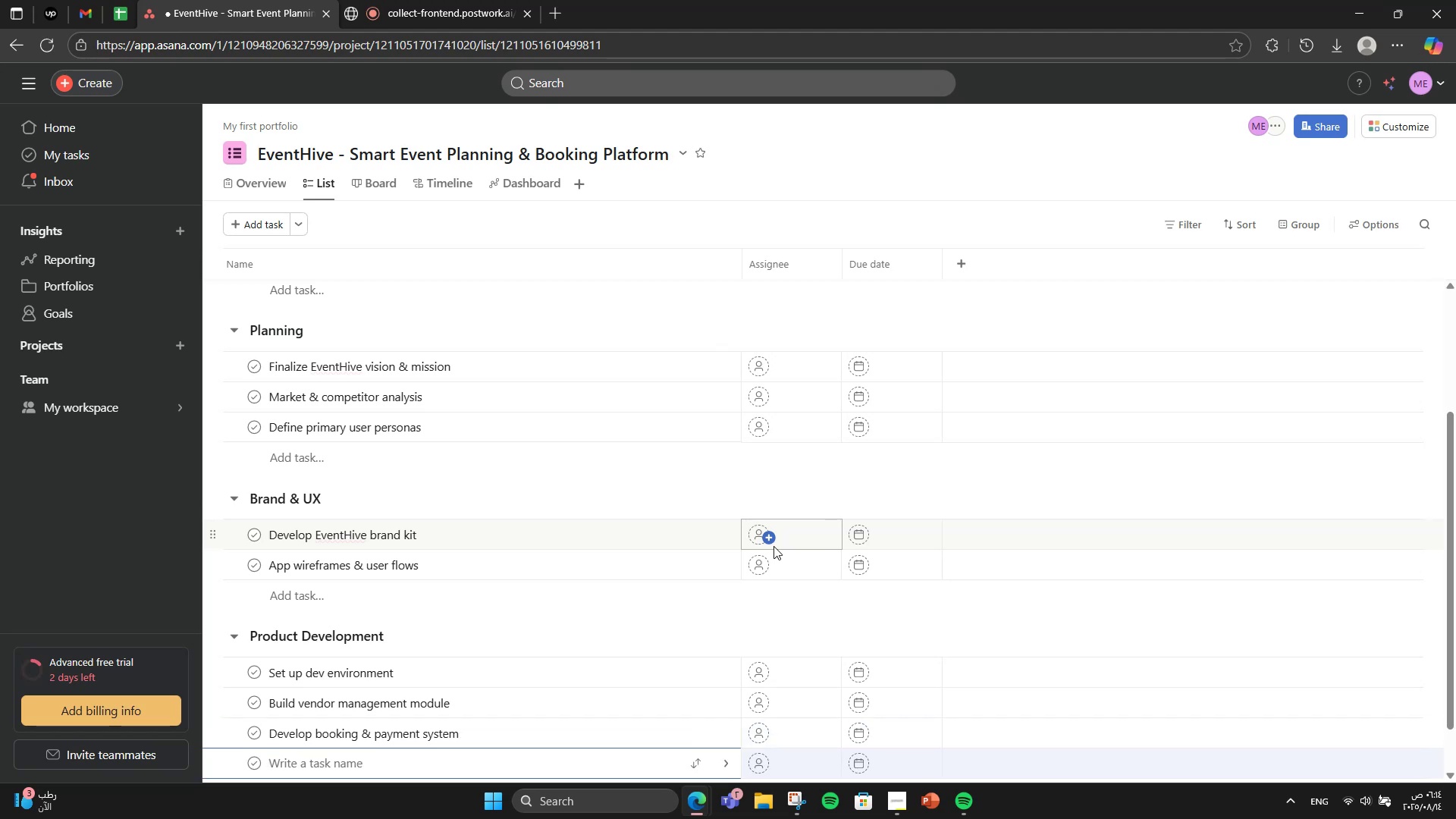 
type(AI evet )
key(Backspace)
key(Backspace)
type(nt recommendation engine)
 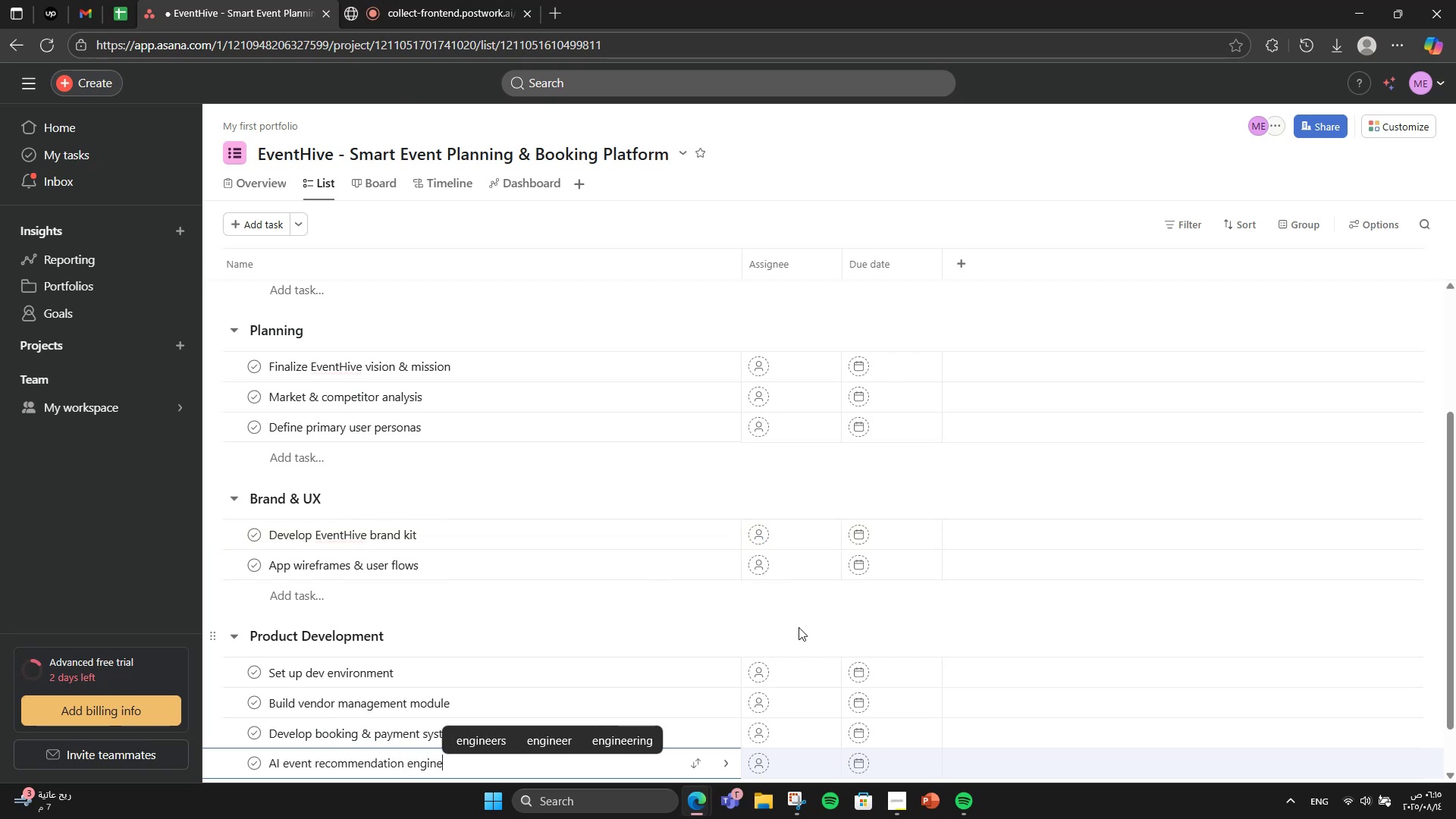 
scroll: coordinate [245, 541], scroll_direction: down, amount: 7.0
 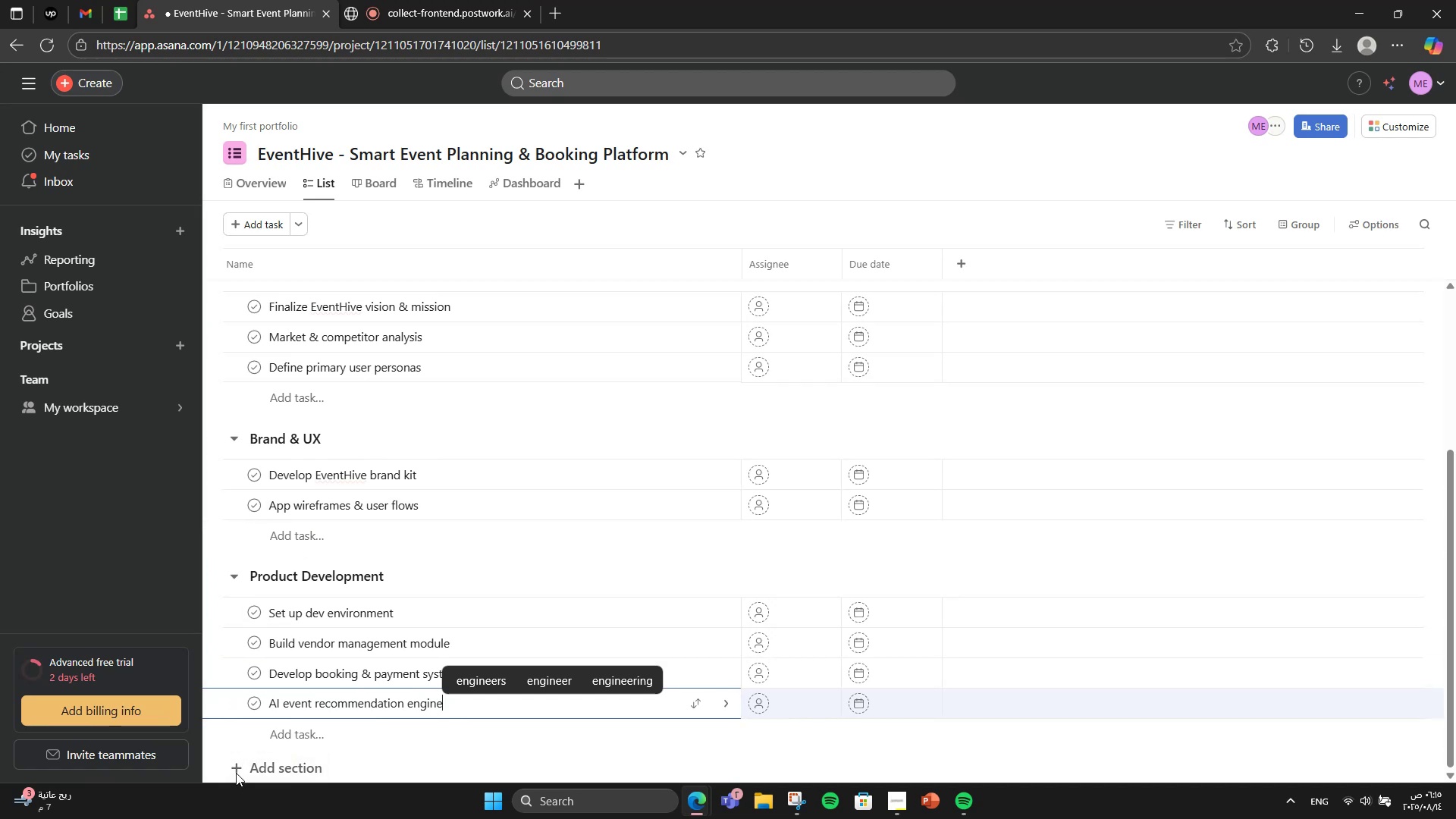 
left_click([242, 772])
 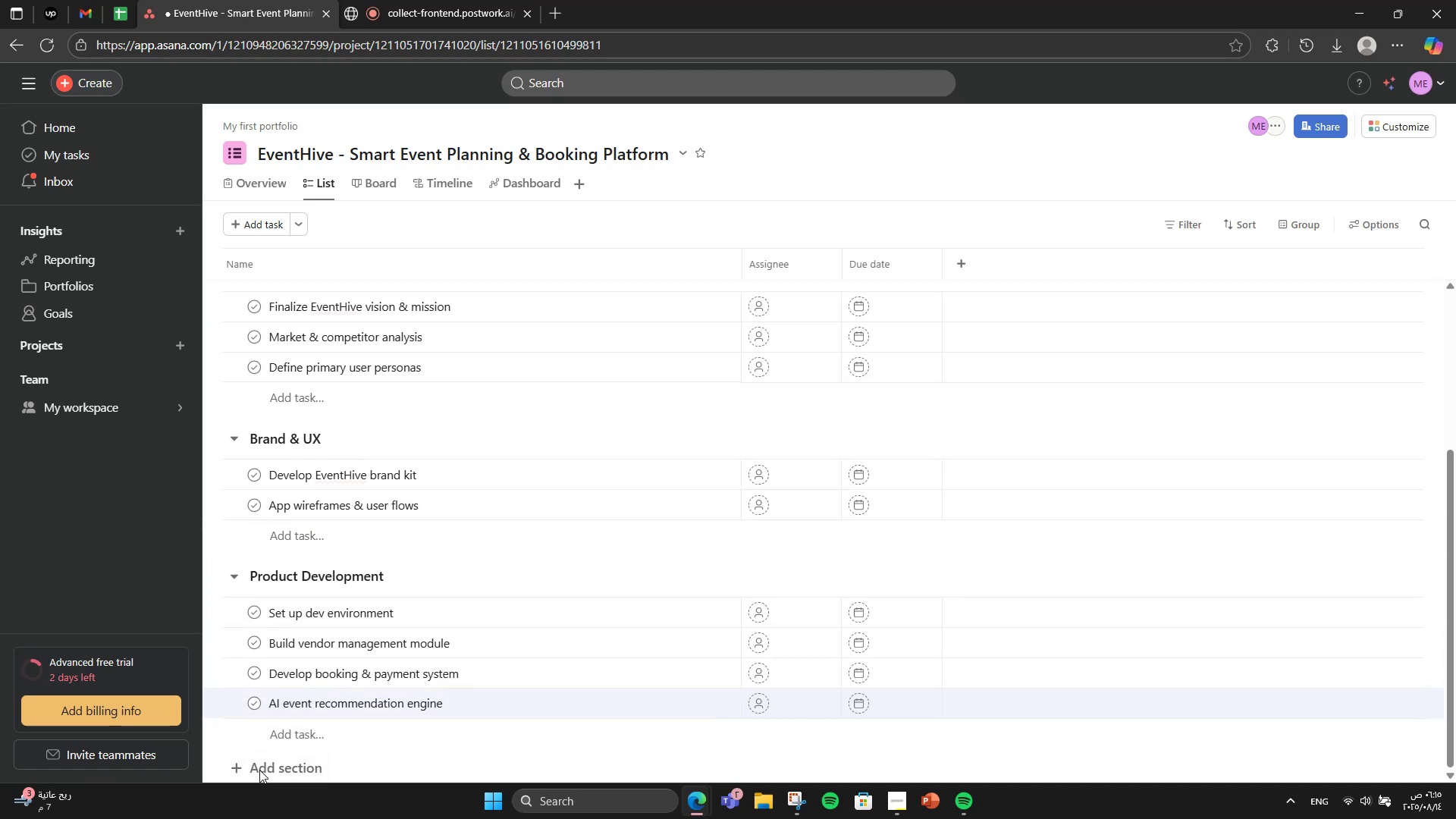 
left_click([290, 758])
 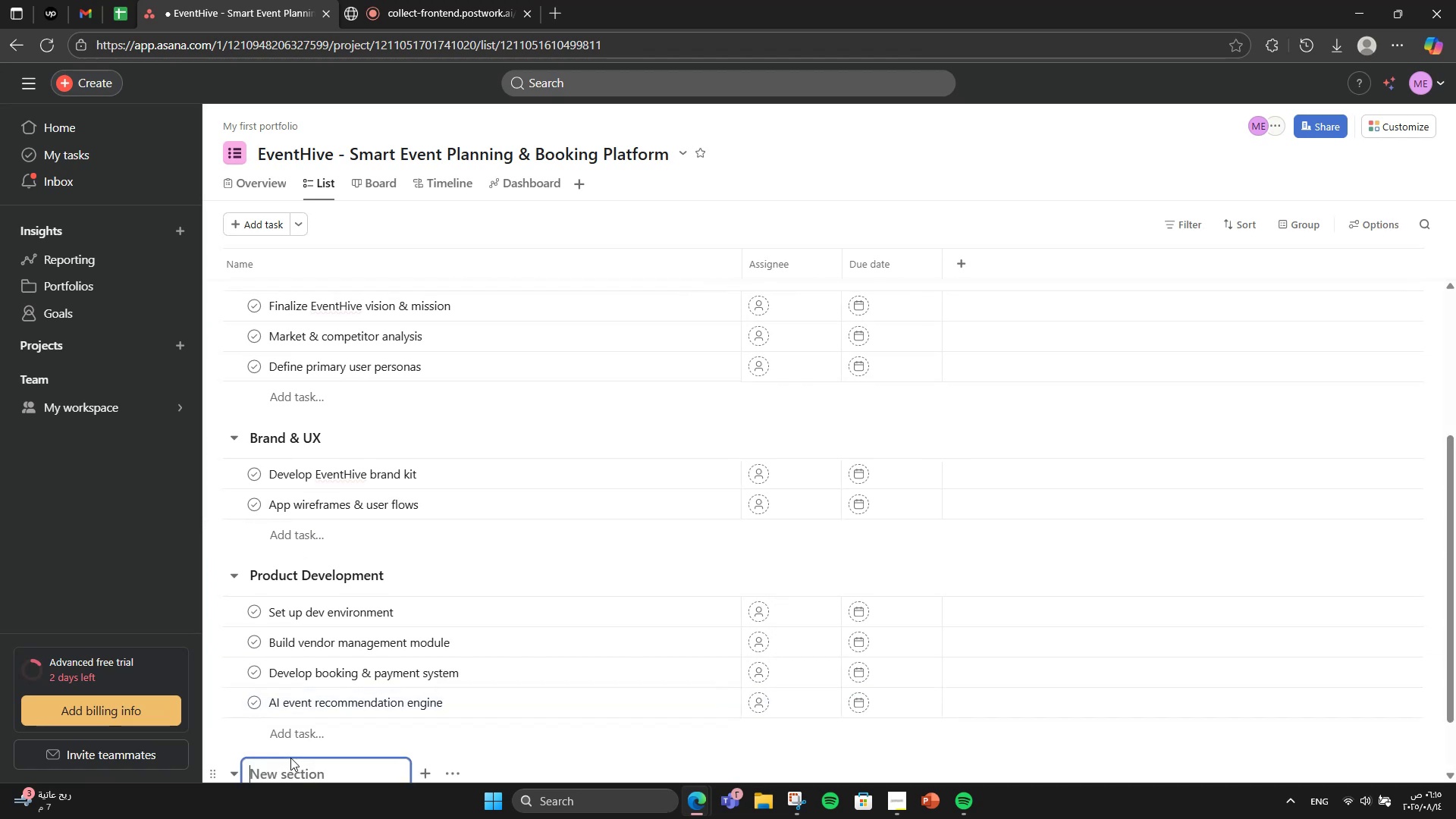 
scroll: coordinate [314, 741], scroll_direction: down, amount: 3.0
 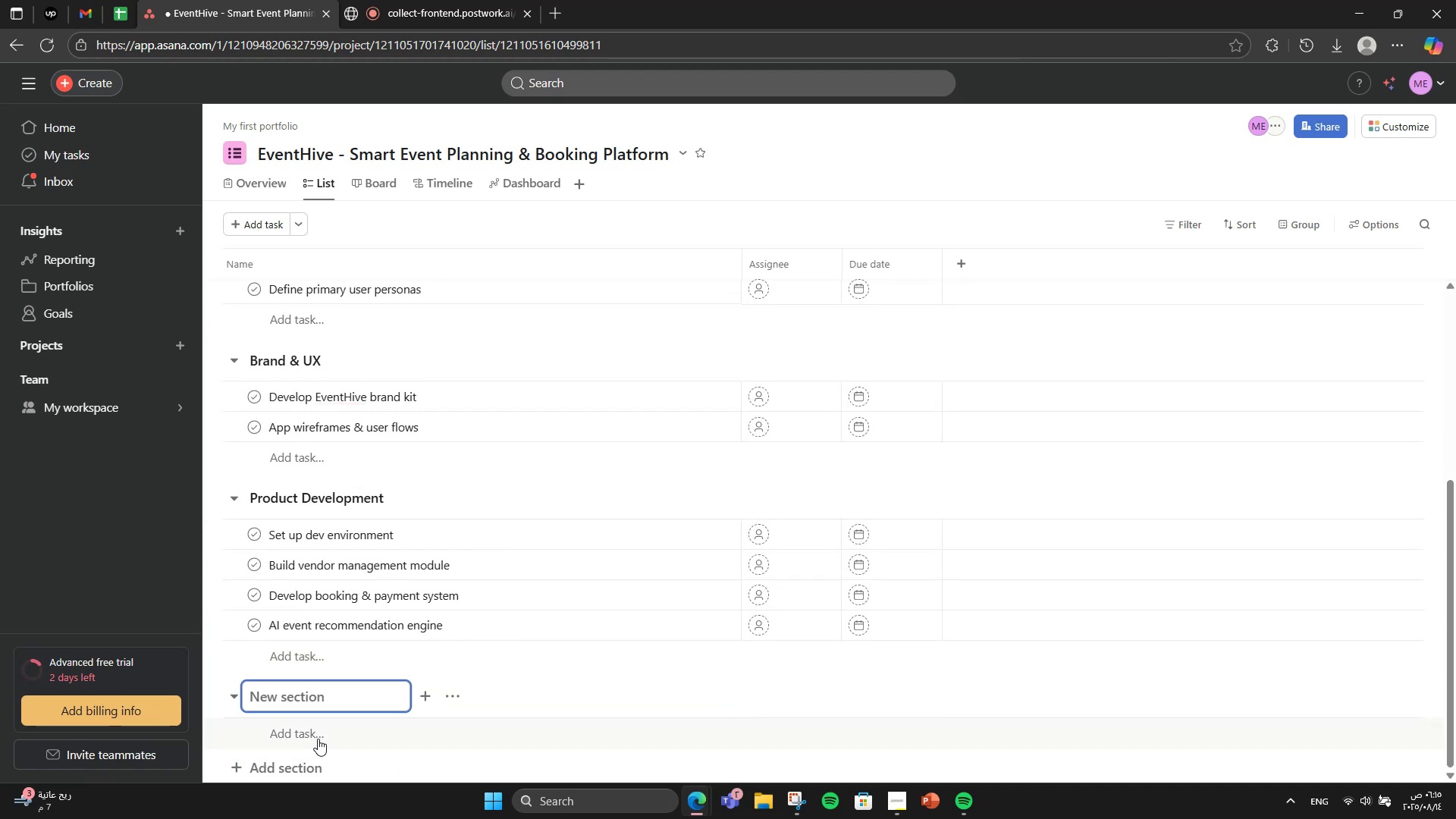 
type(Marketing & Launch )
key(Backspace)
 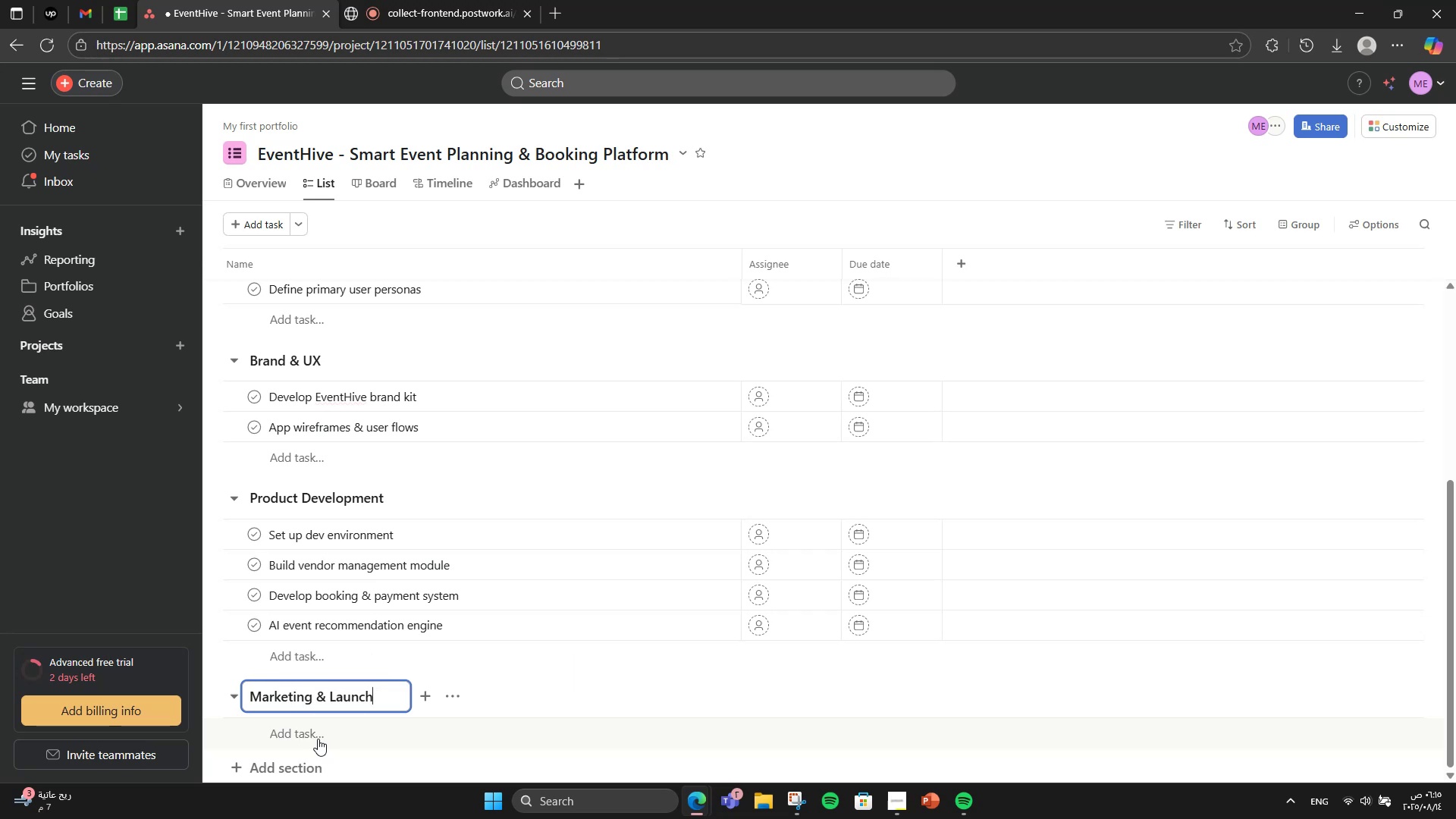 
left_click([318, 739])
 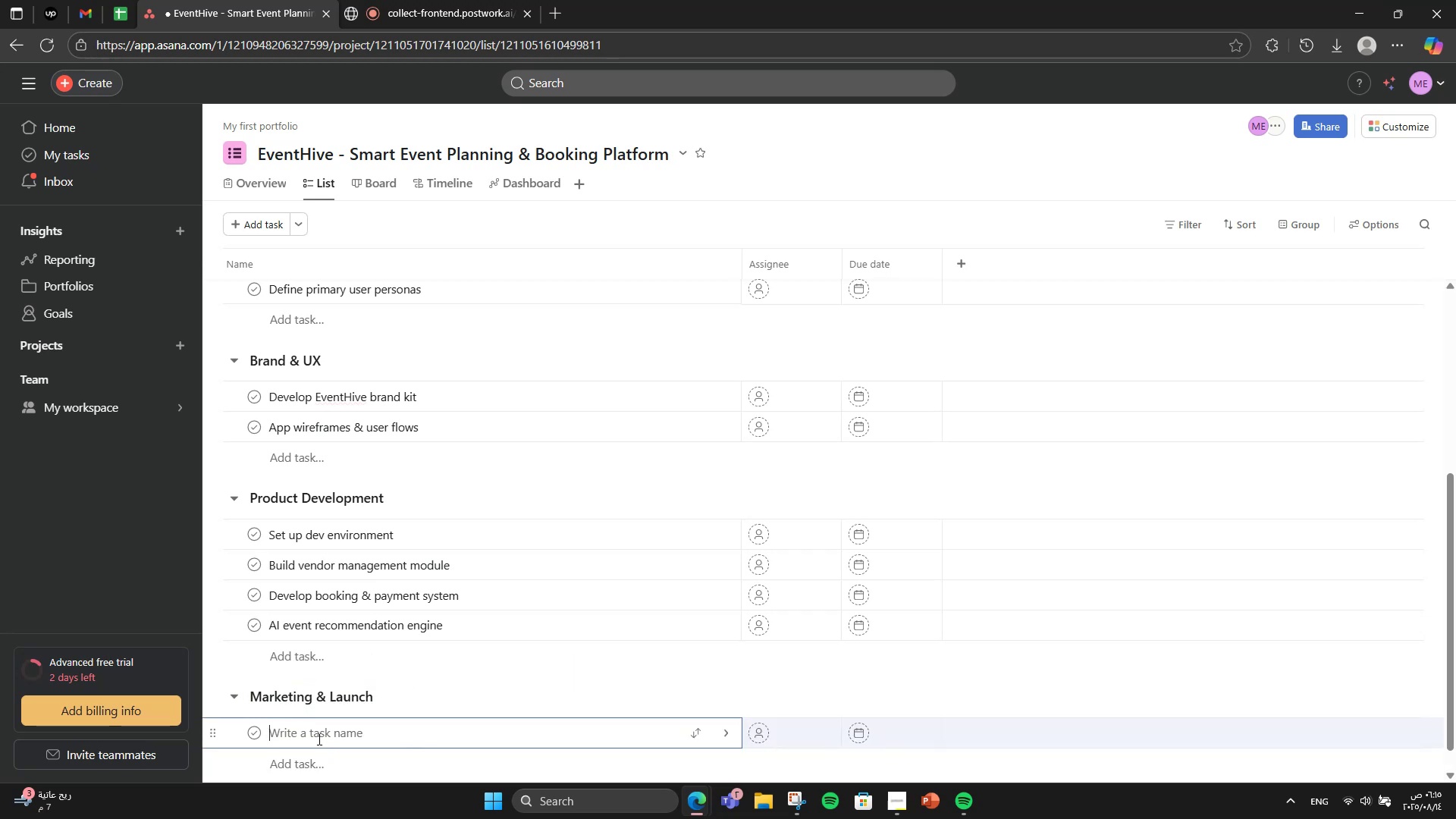 
type(Launch teaser campaign)
 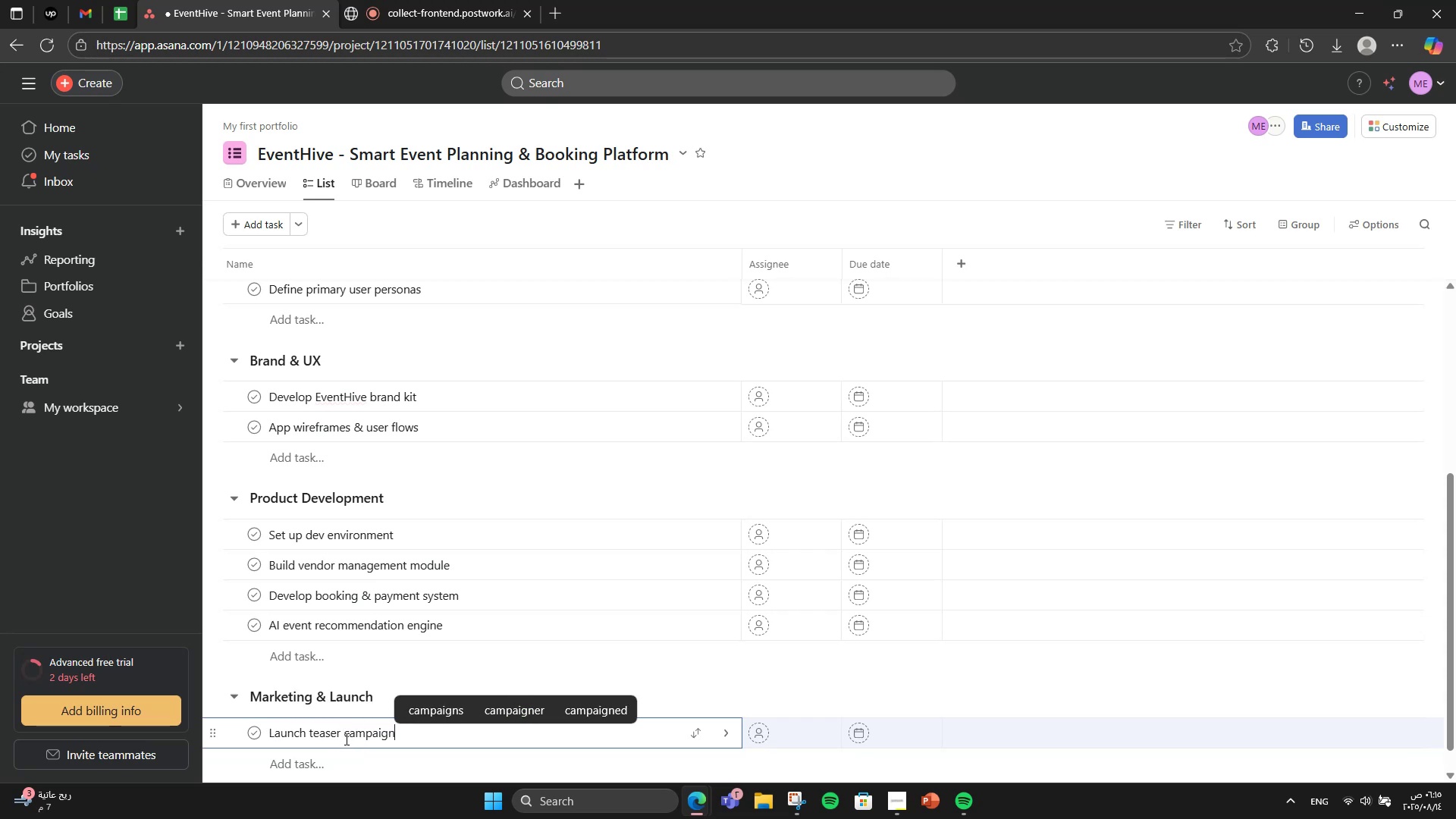 
key(Enter)
 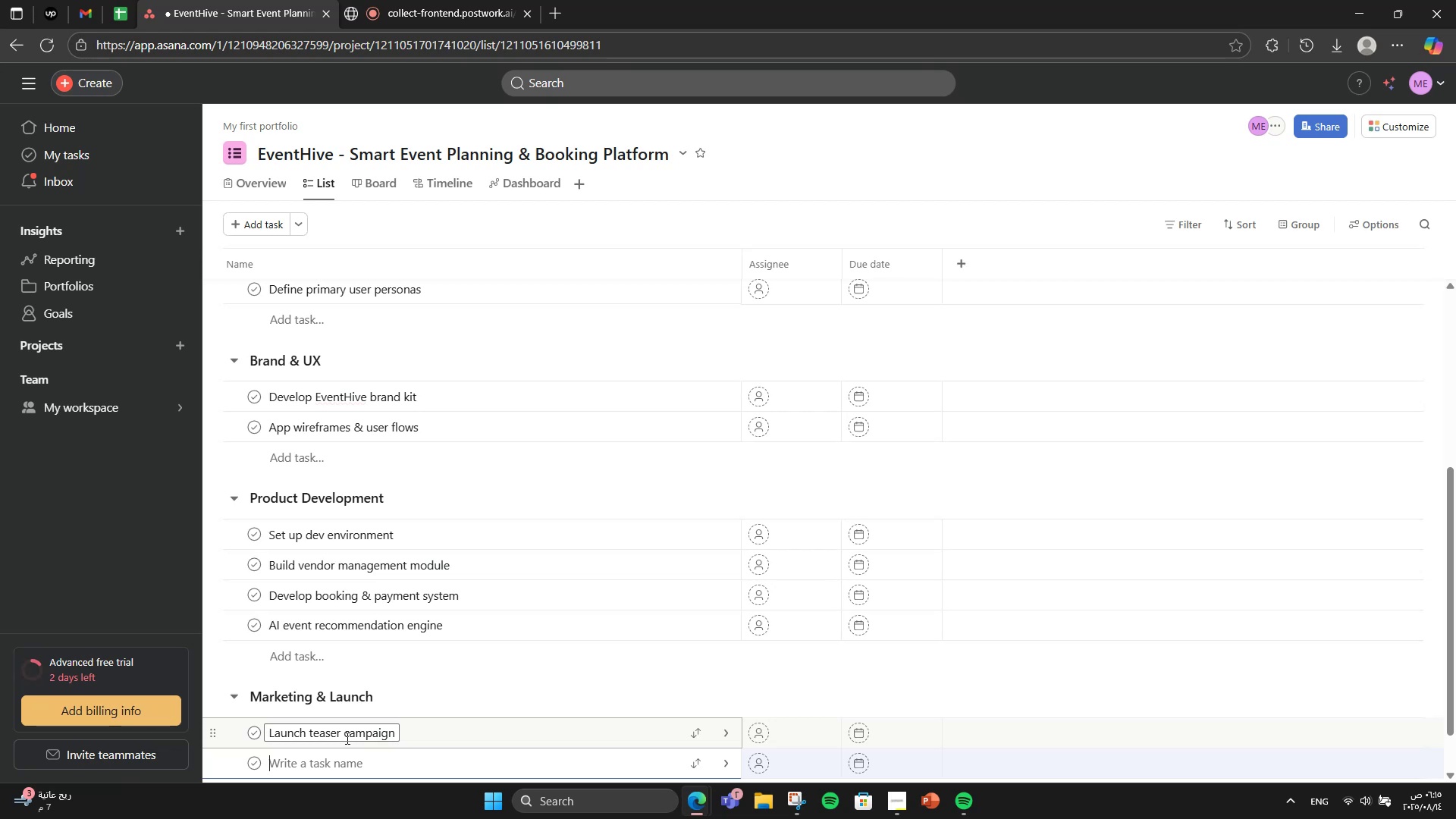 
type(Build )
 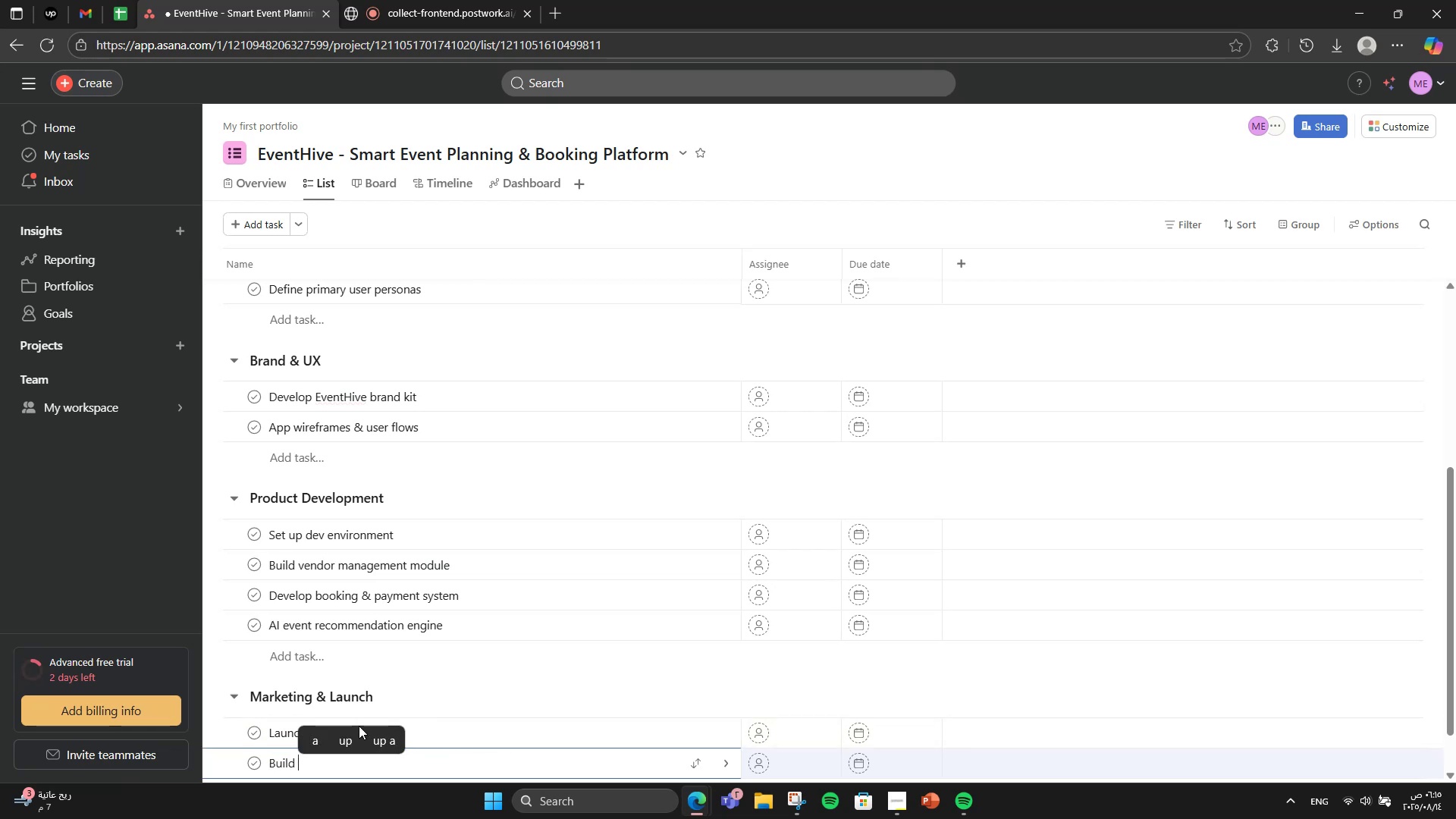 
type(landing page for beta signup)
 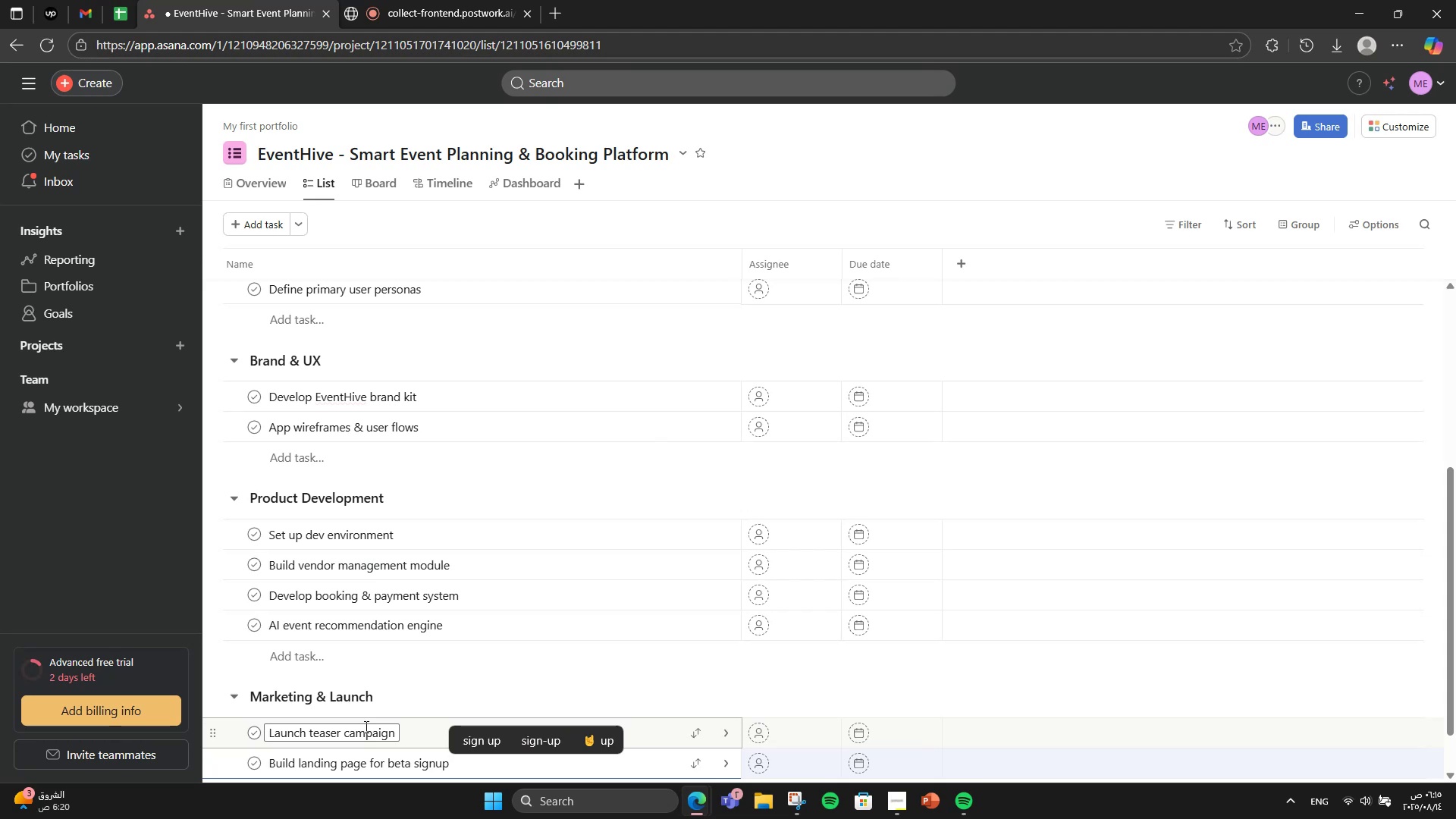 
key(Enter)
 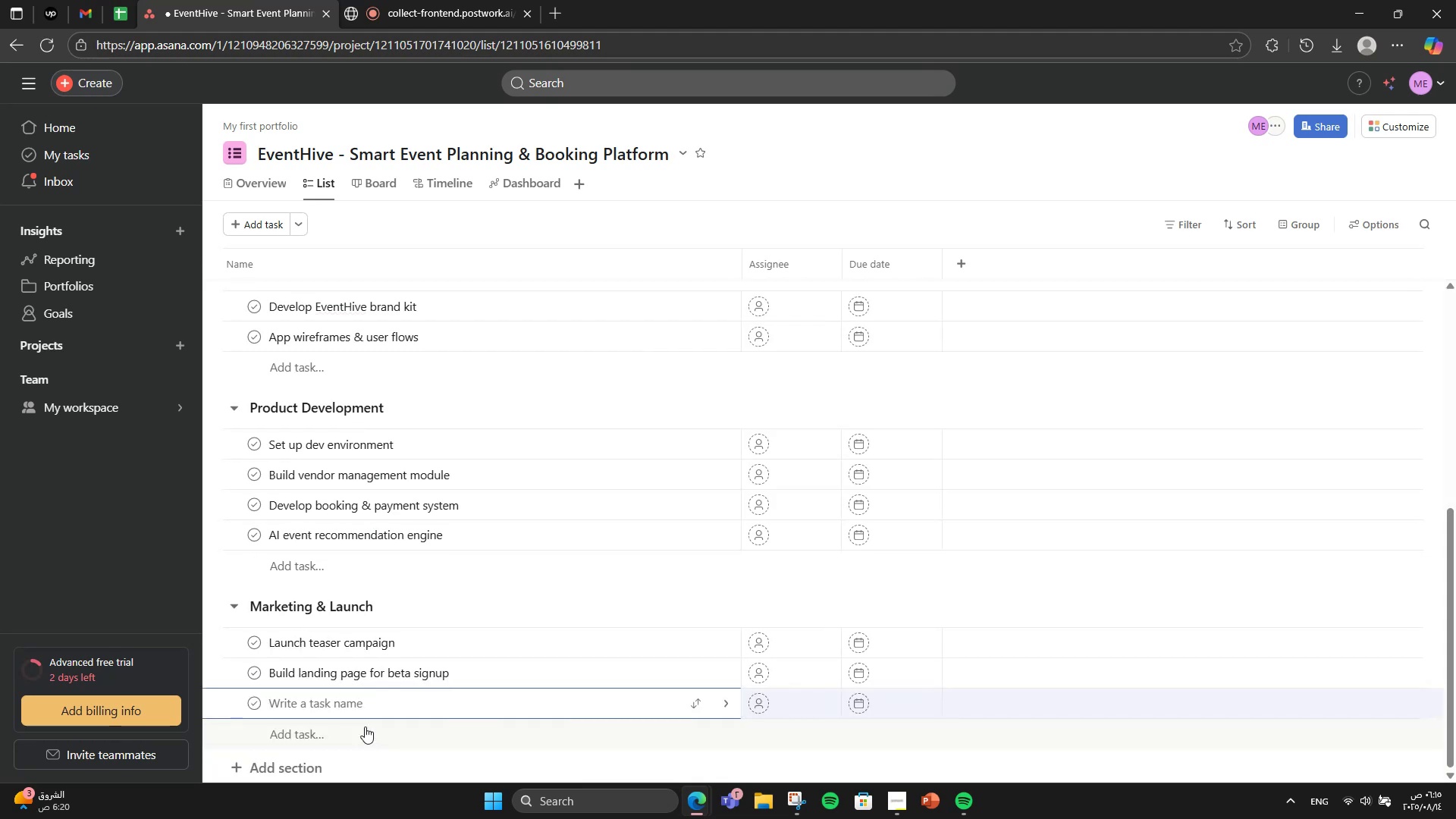 
key(Backspace)
 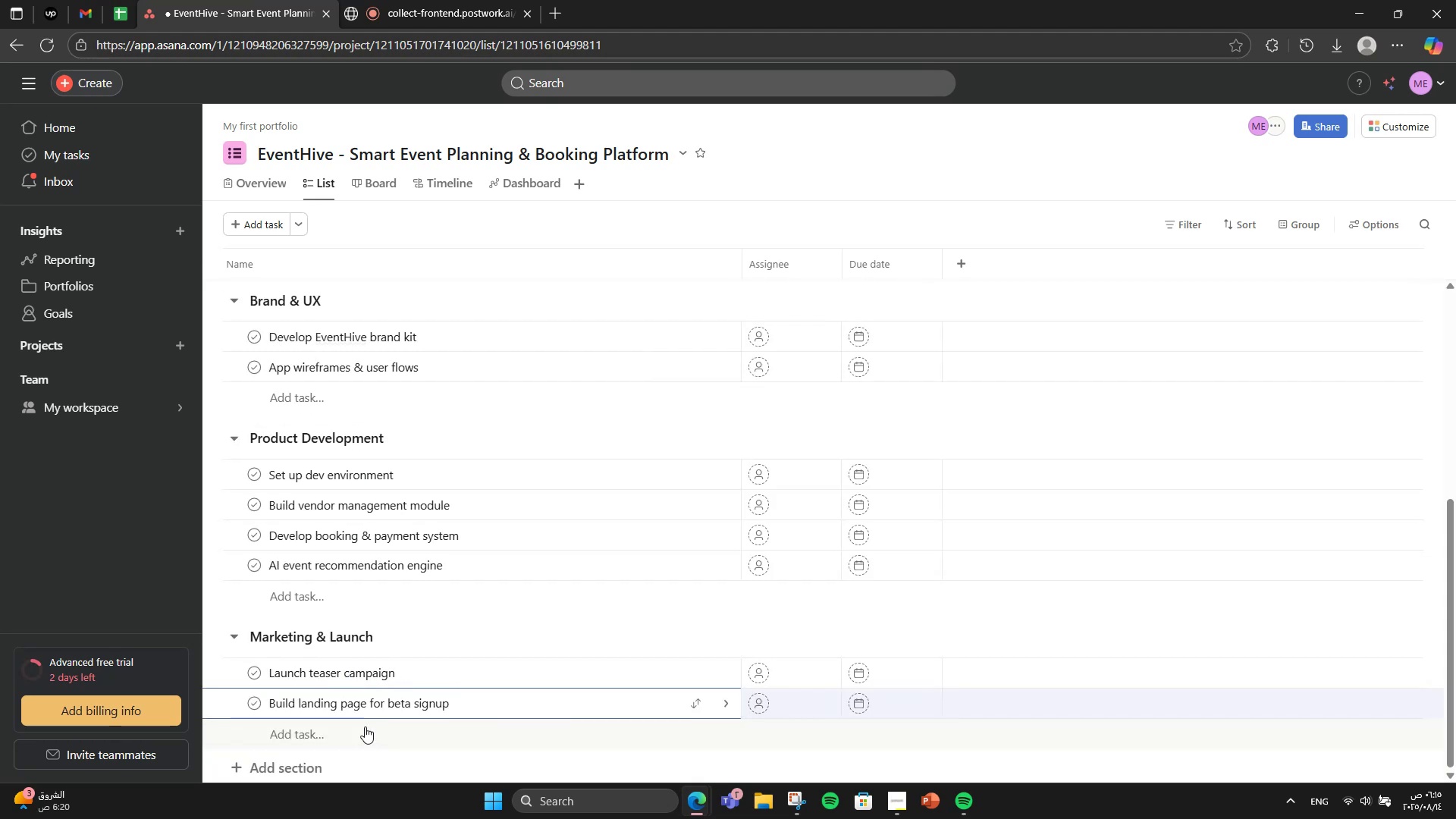 
key(S)
 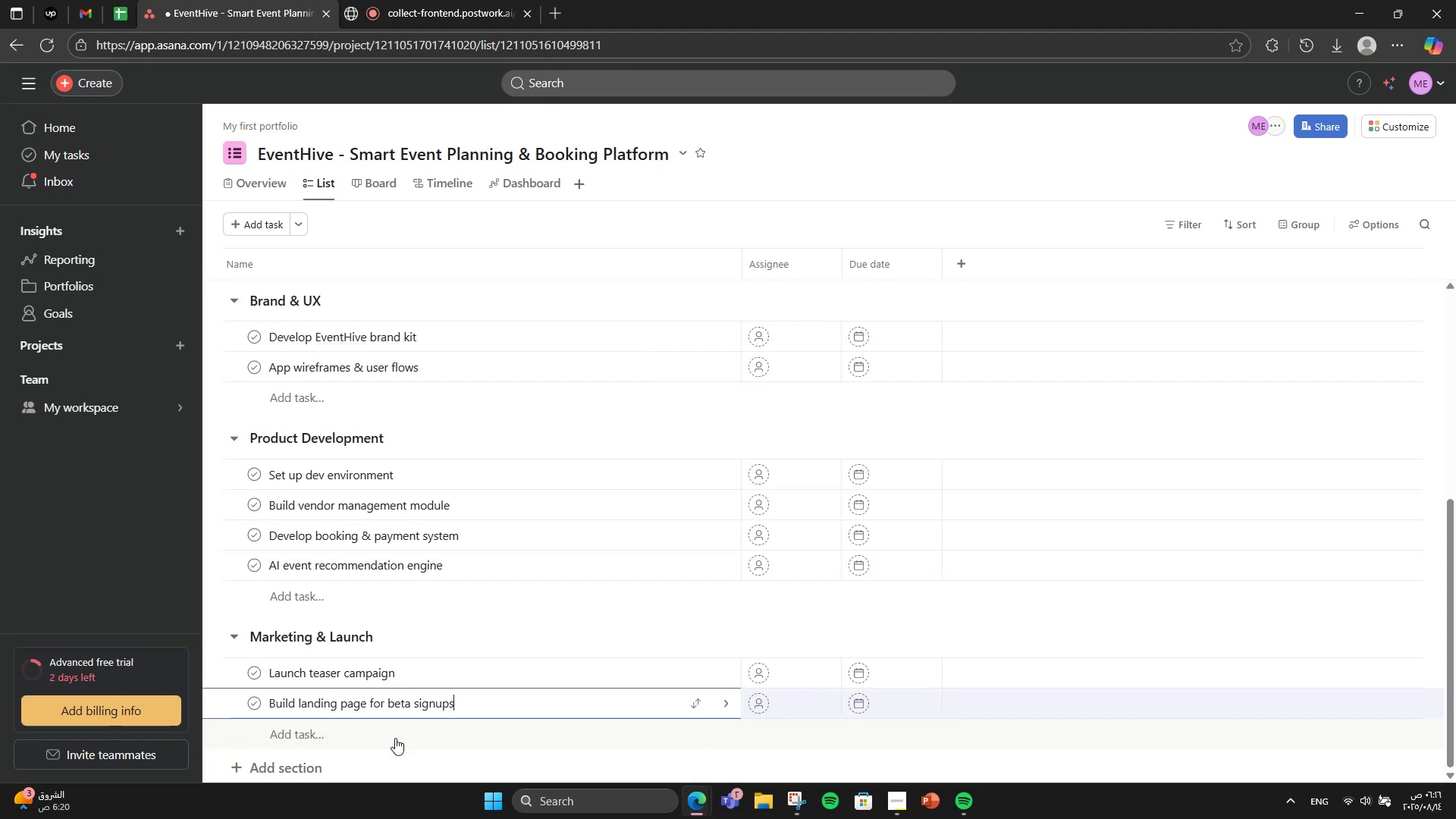 
key(Enter)
 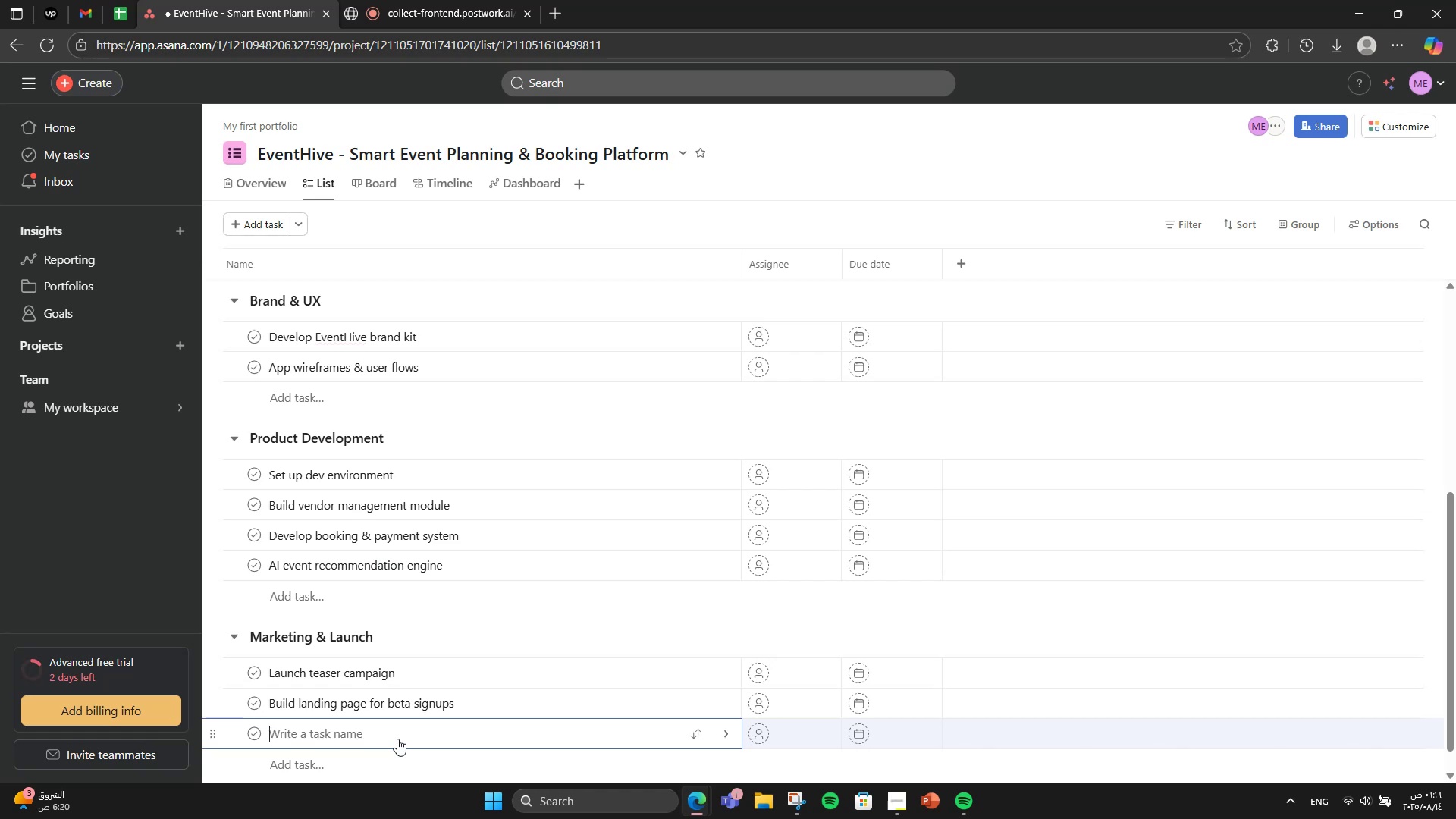 
wait(13.99)
 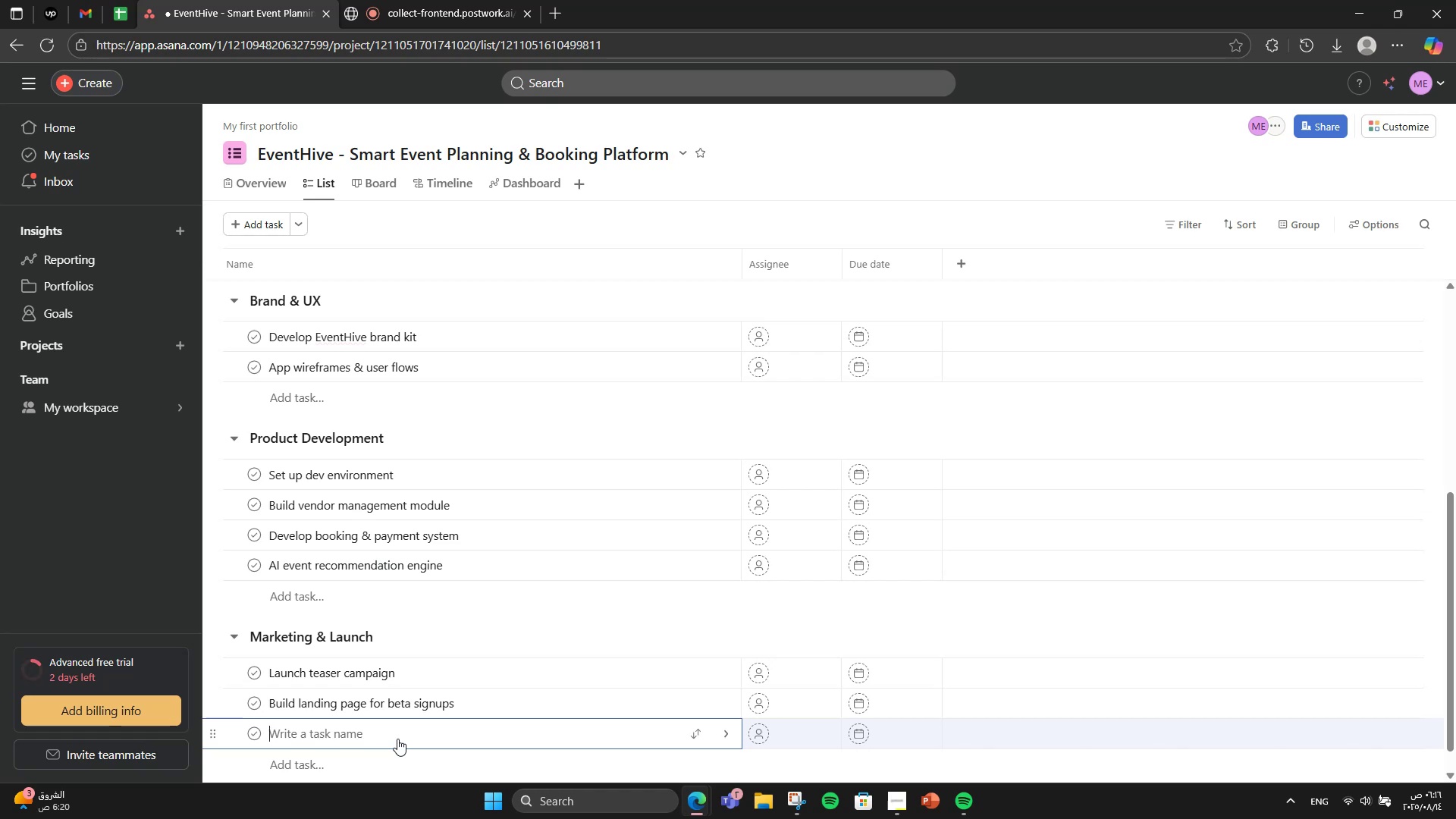 
type(c)
key(Backspace)
type(Create vendor onboarding package)
 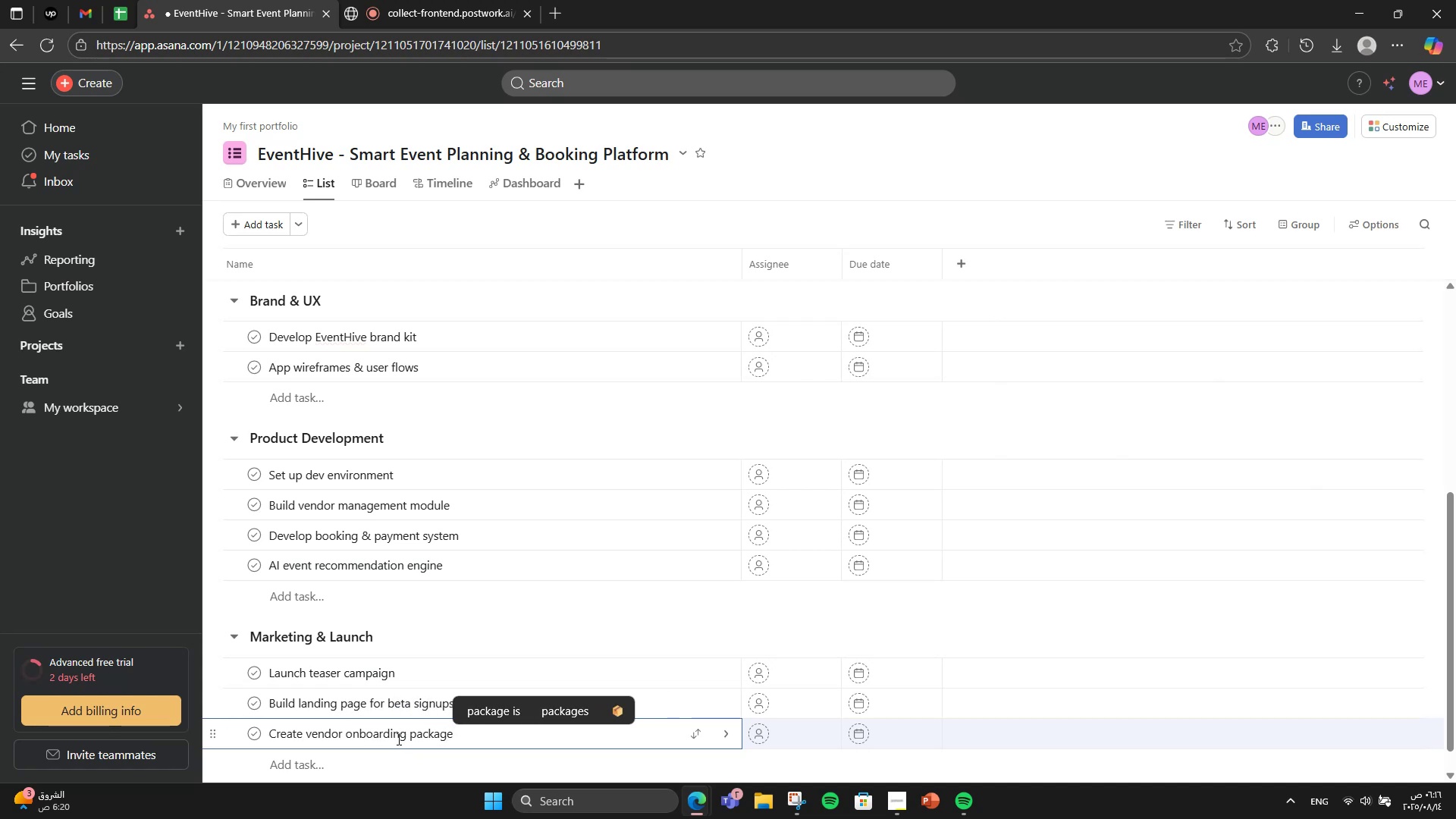 
scroll: coordinate [397, 739], scroll_direction: down, amount: 3.0
 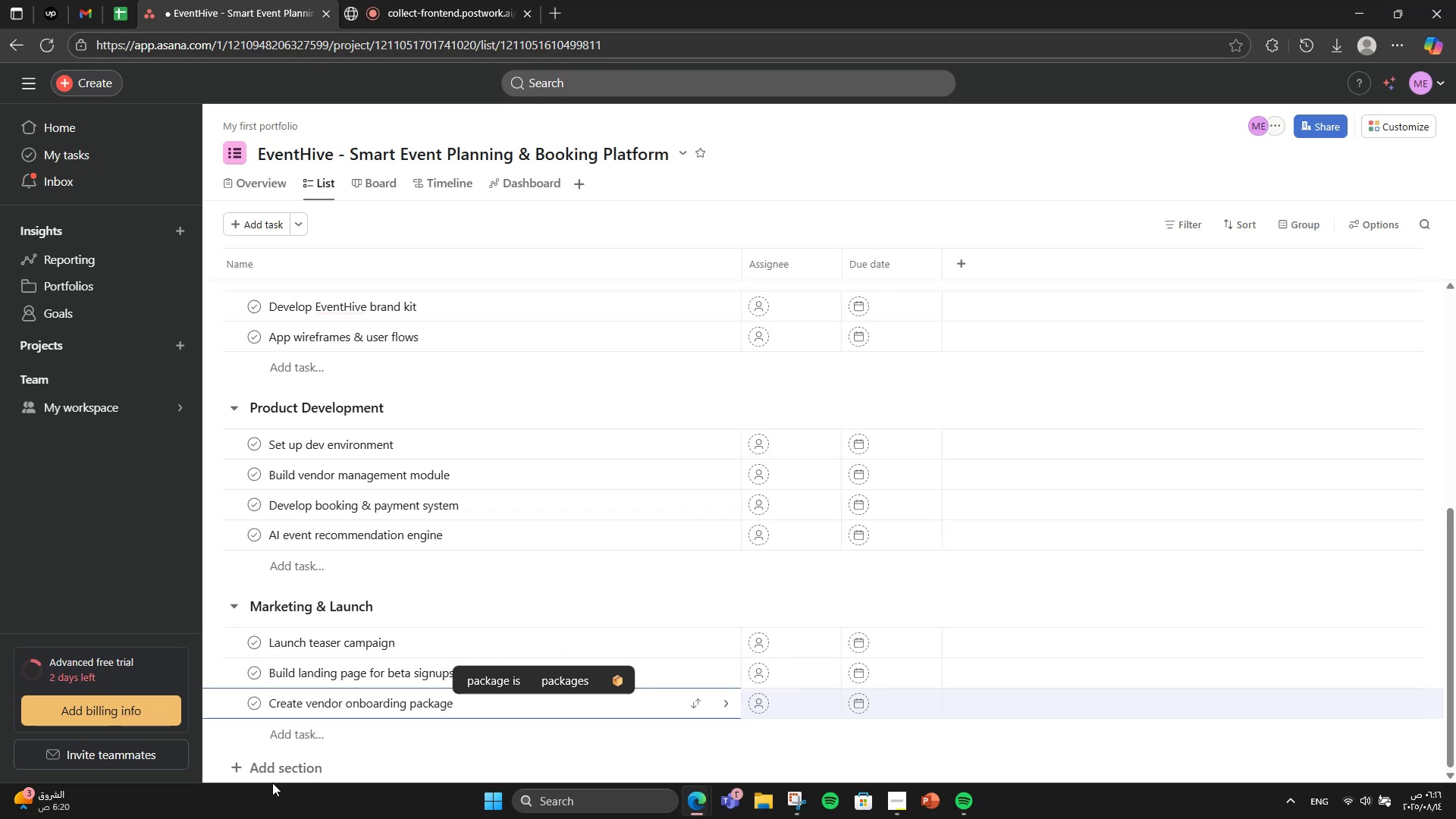 
wait(9.3)
 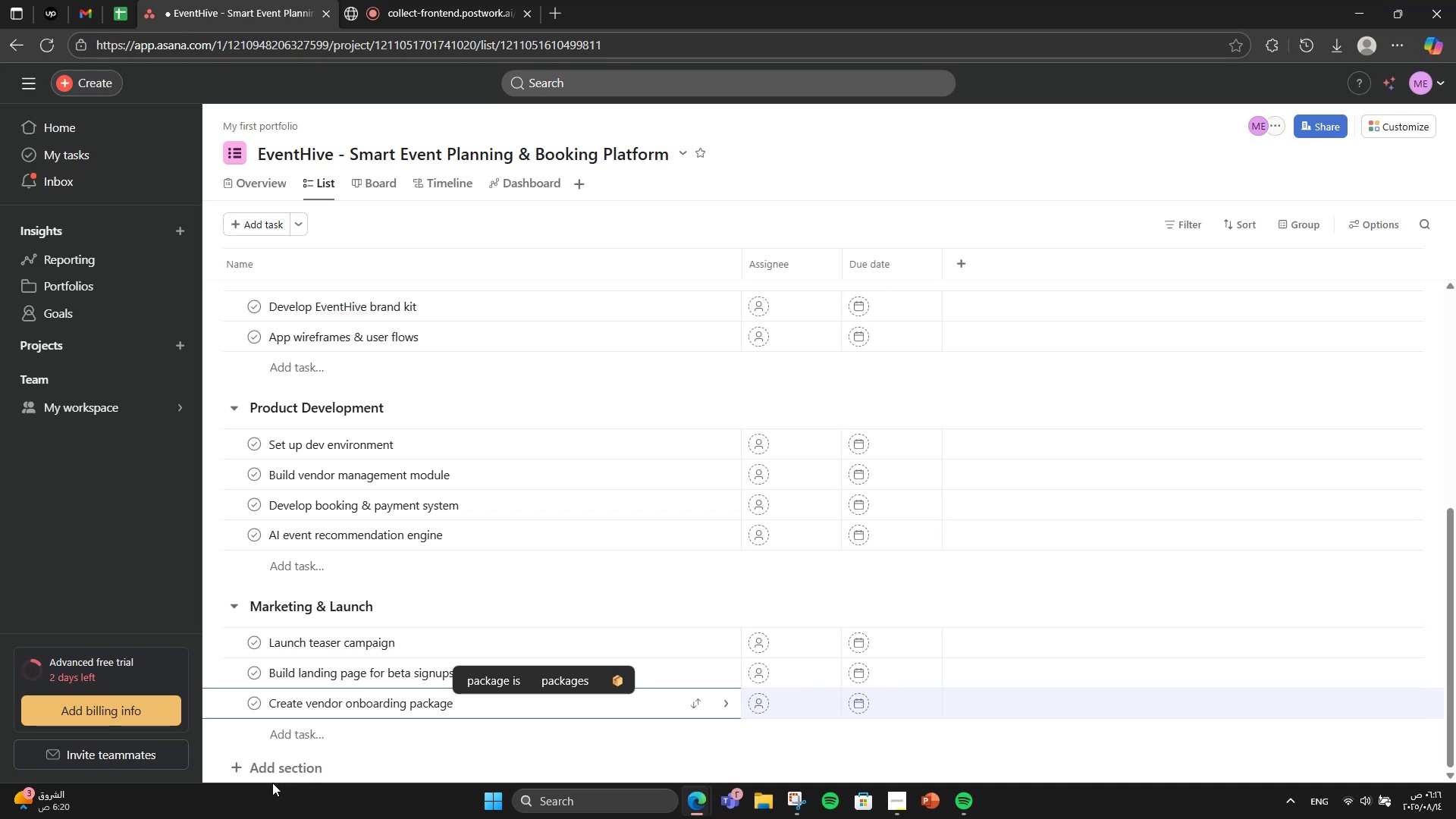 
left_click([290, 770])
 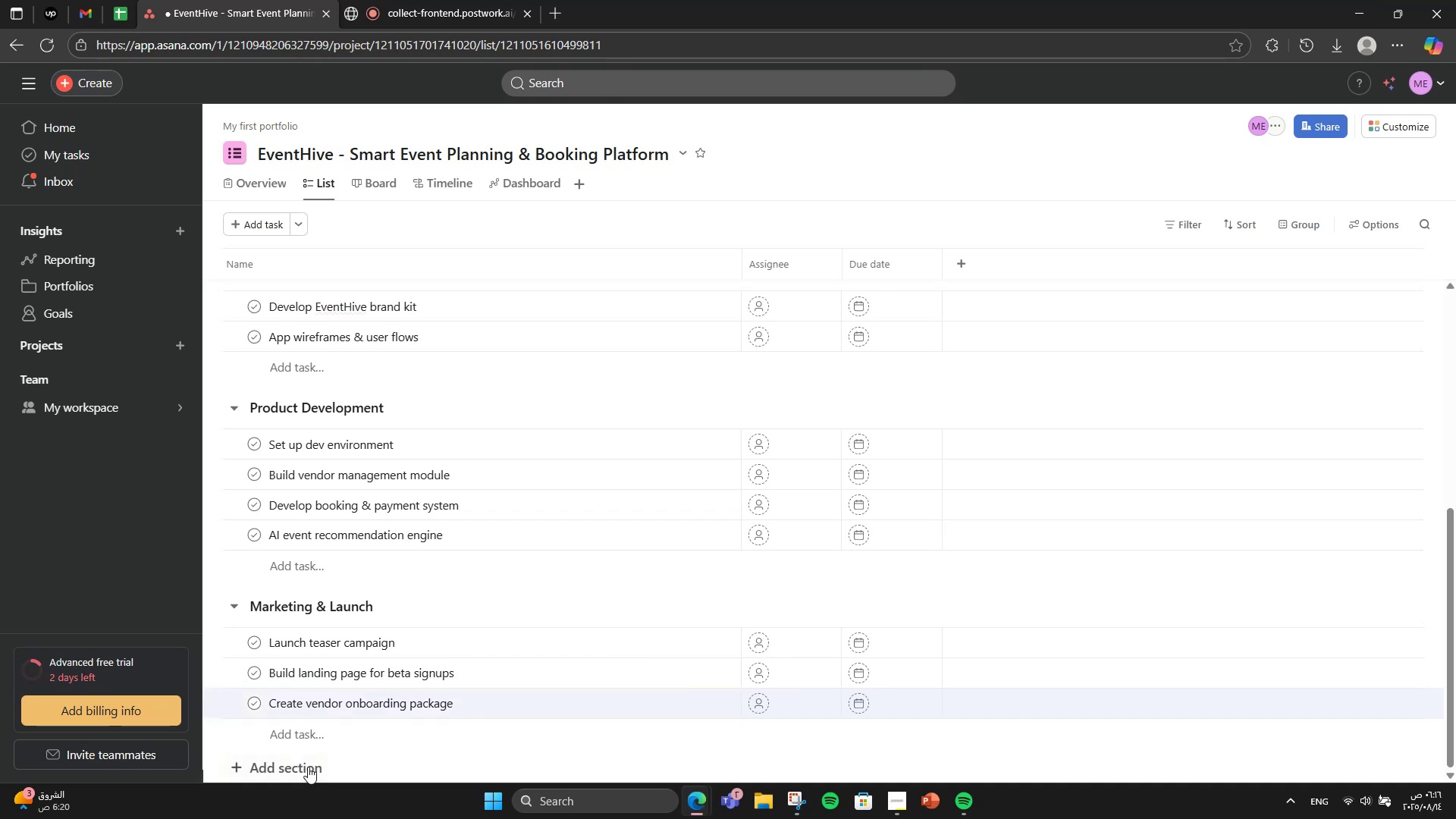 
left_click([308, 767])
 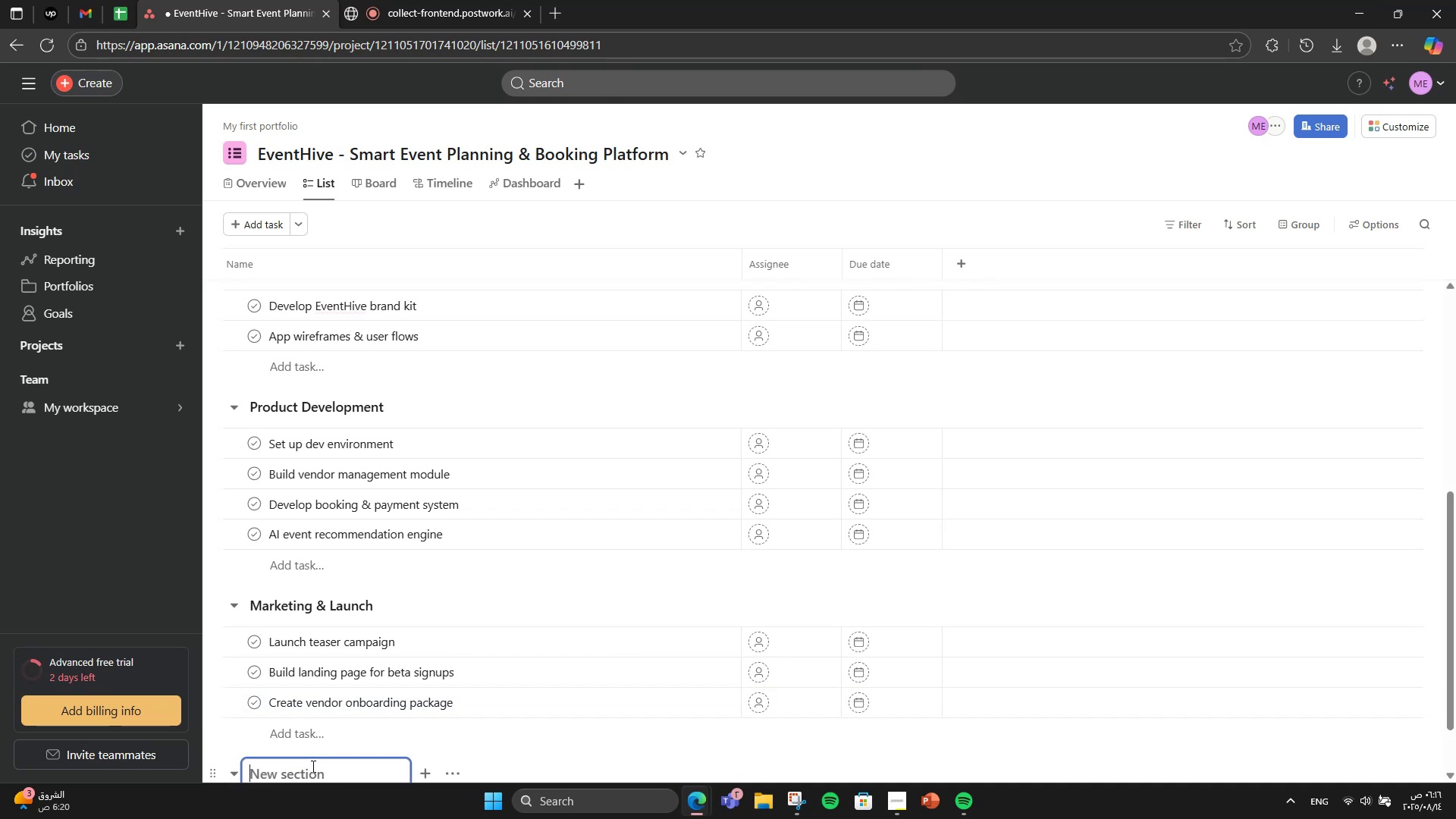 
scroll: coordinate [310, 748], scroll_direction: down, amount: 2.0
 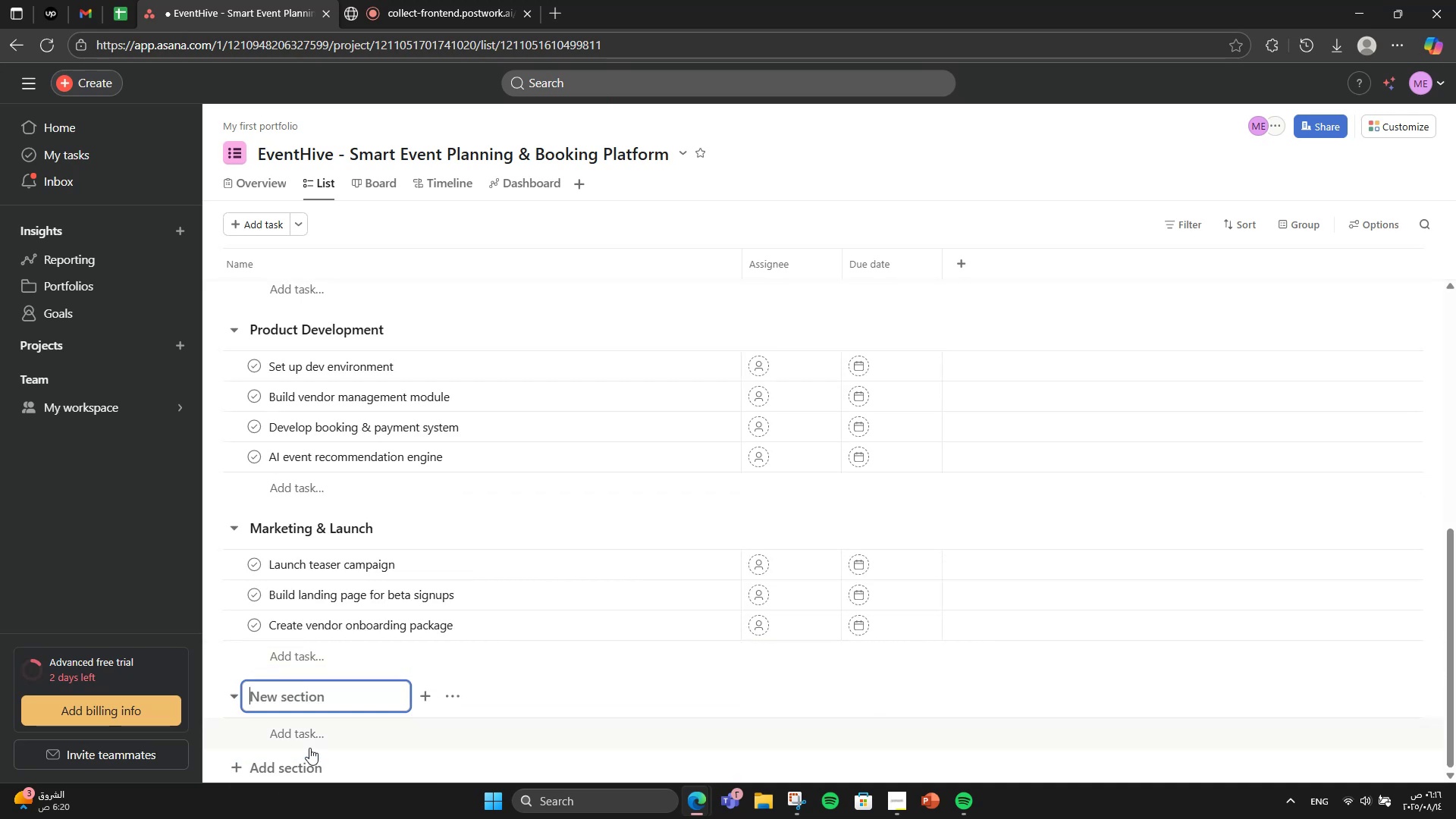 
key(VolumeUp)
 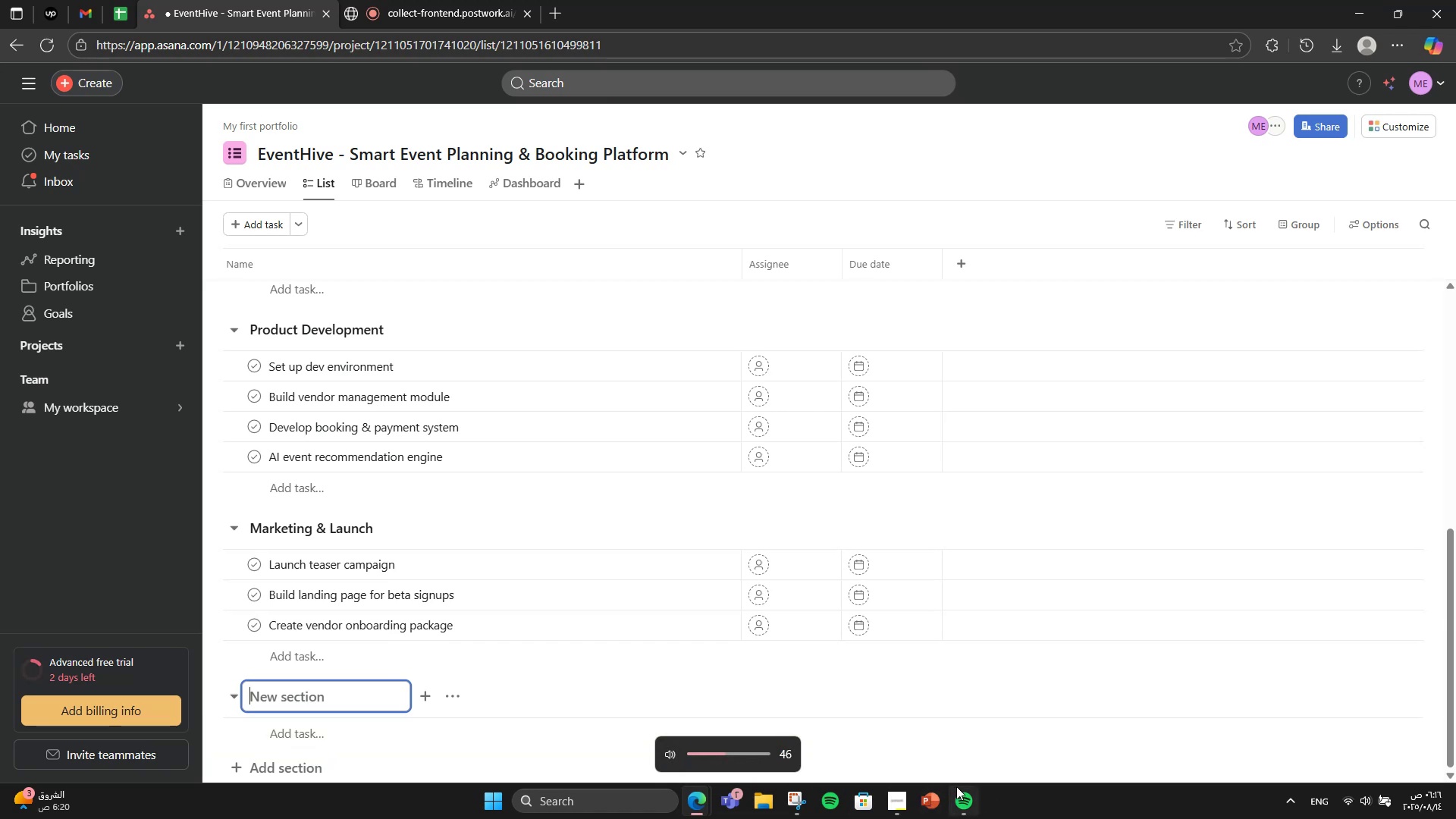 
left_click([981, 755])
 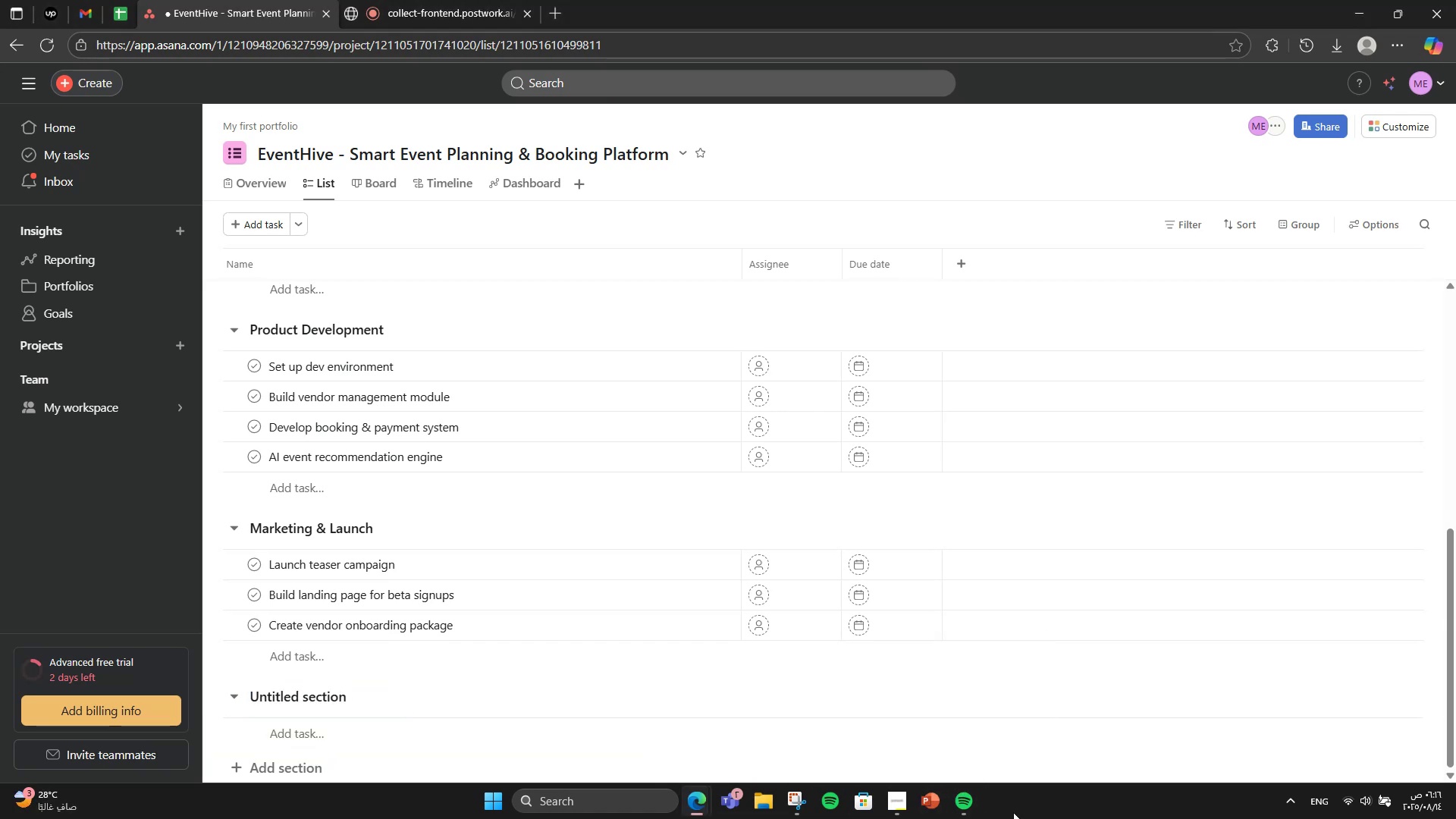 
key(VolumeUp)
 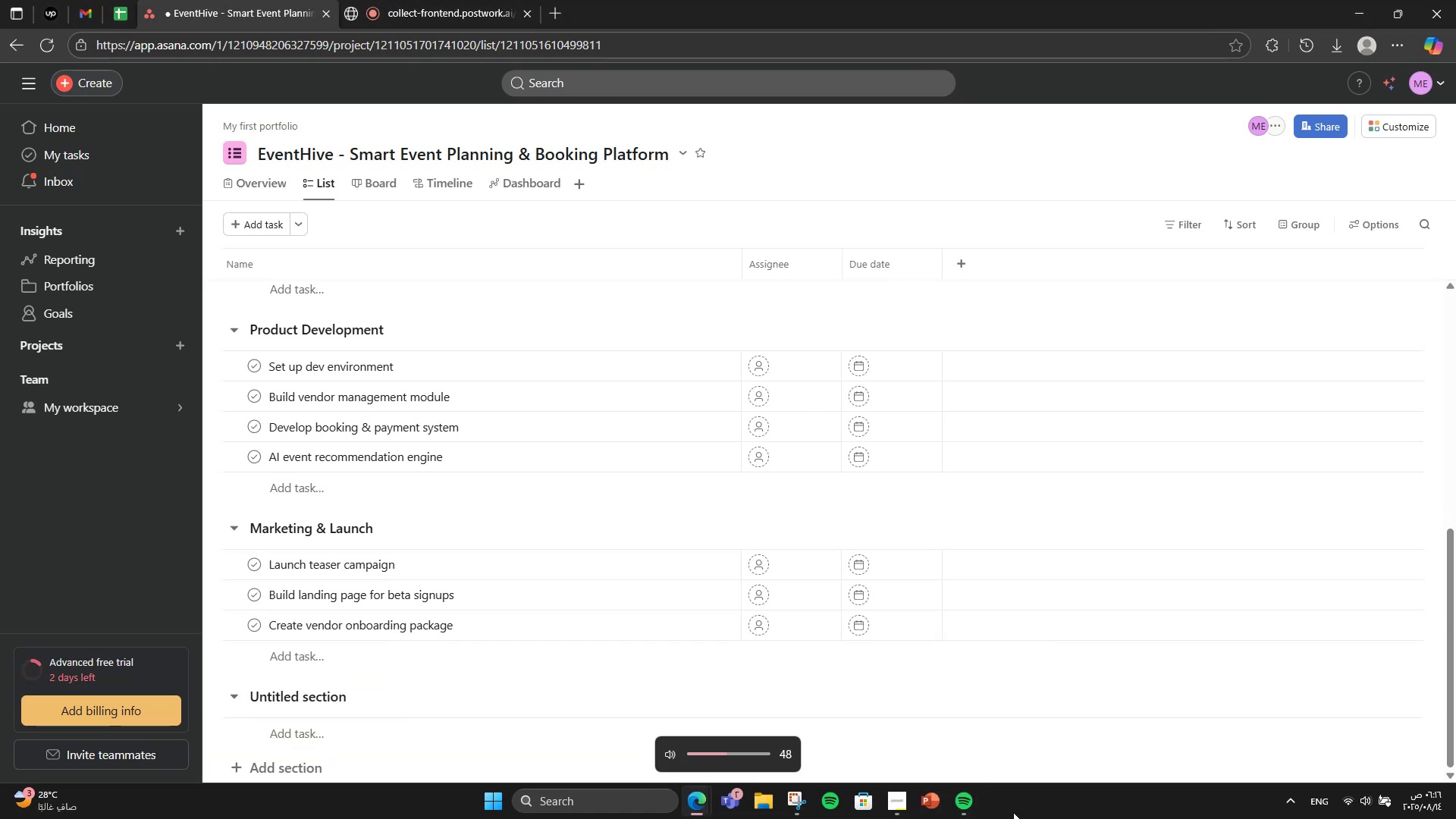 
key(VolumeUp)
 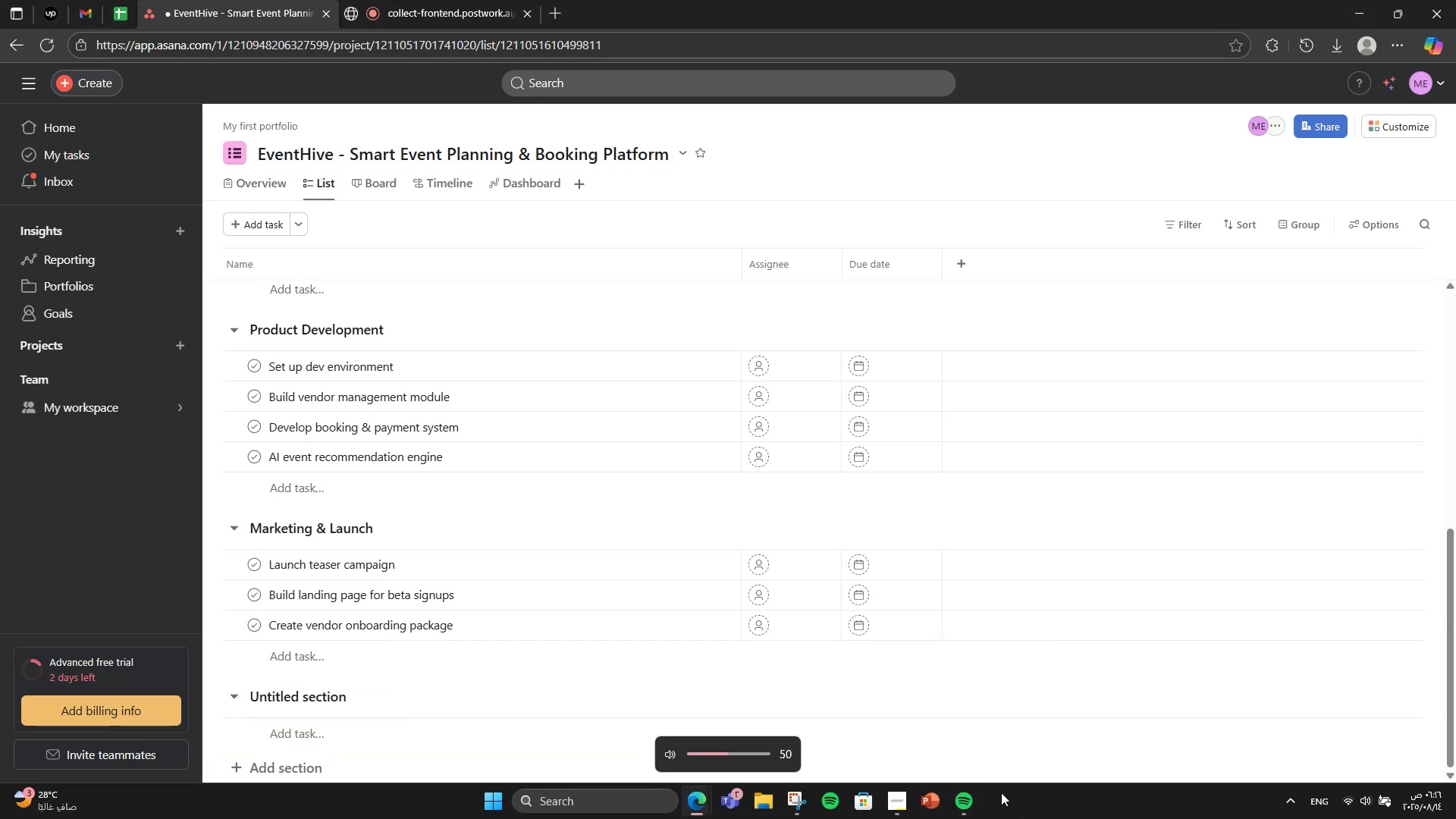 
key(VolumeUp)
 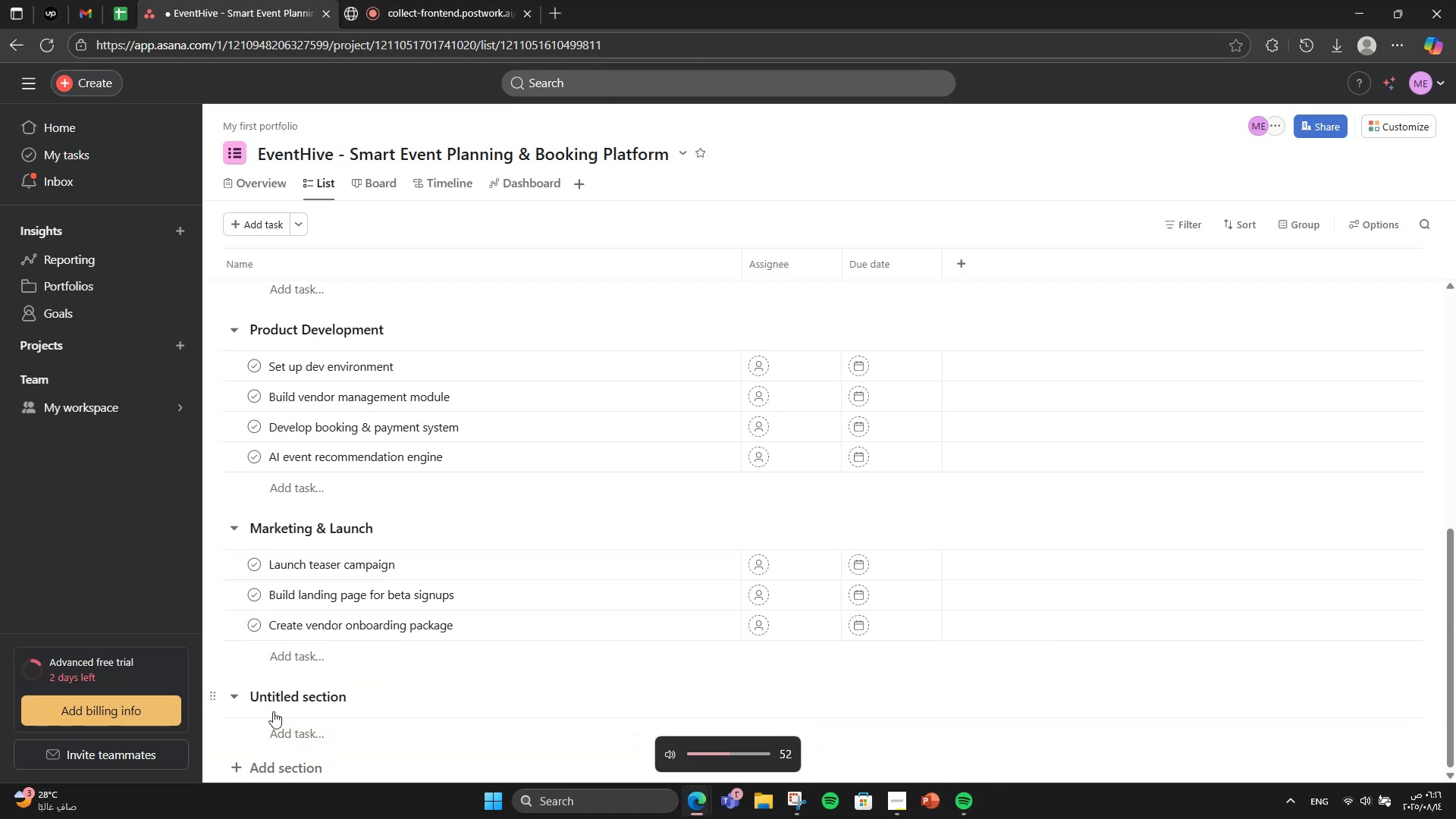 
double_click([278, 703])
 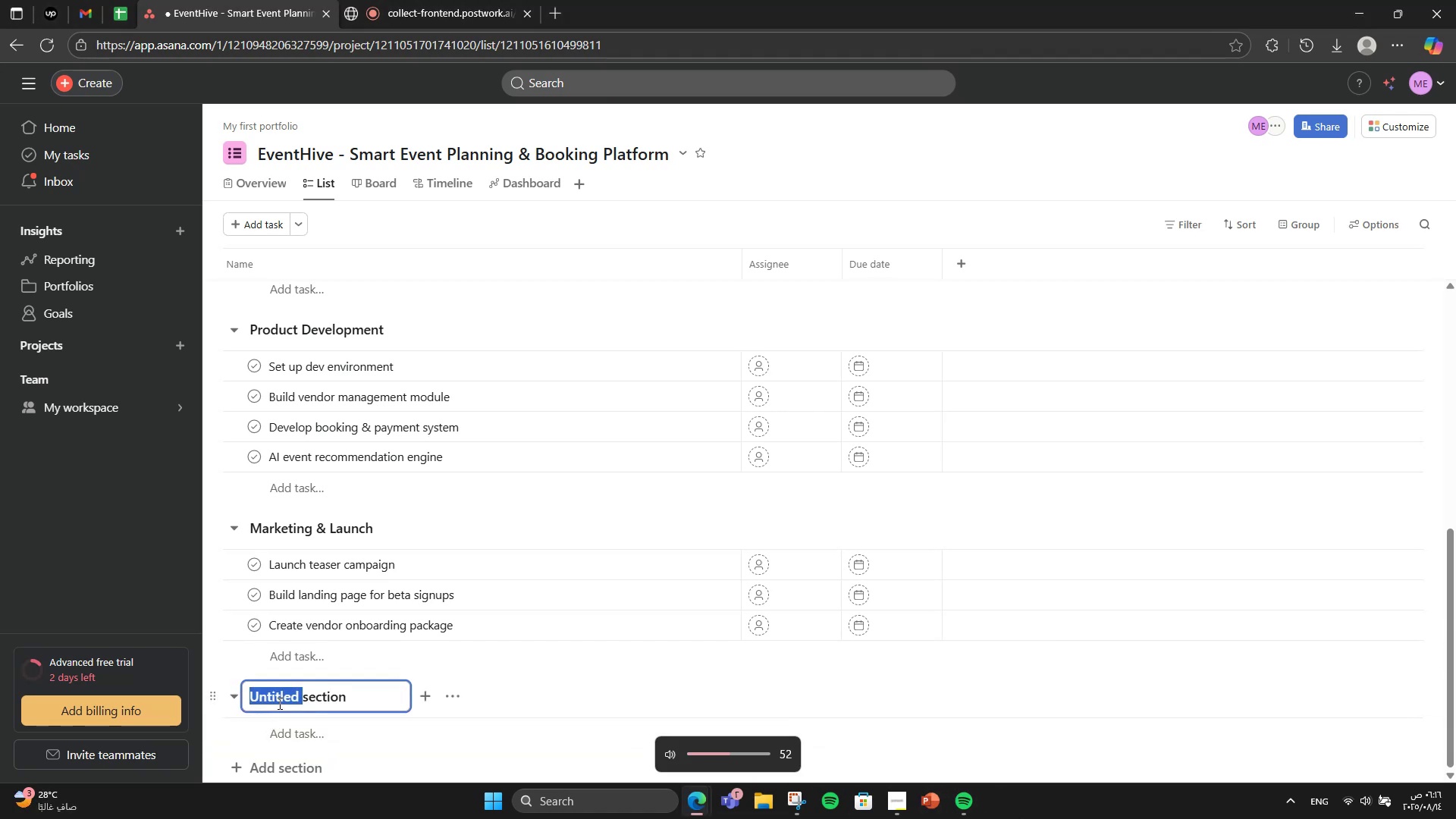 
triple_click([278, 703])
 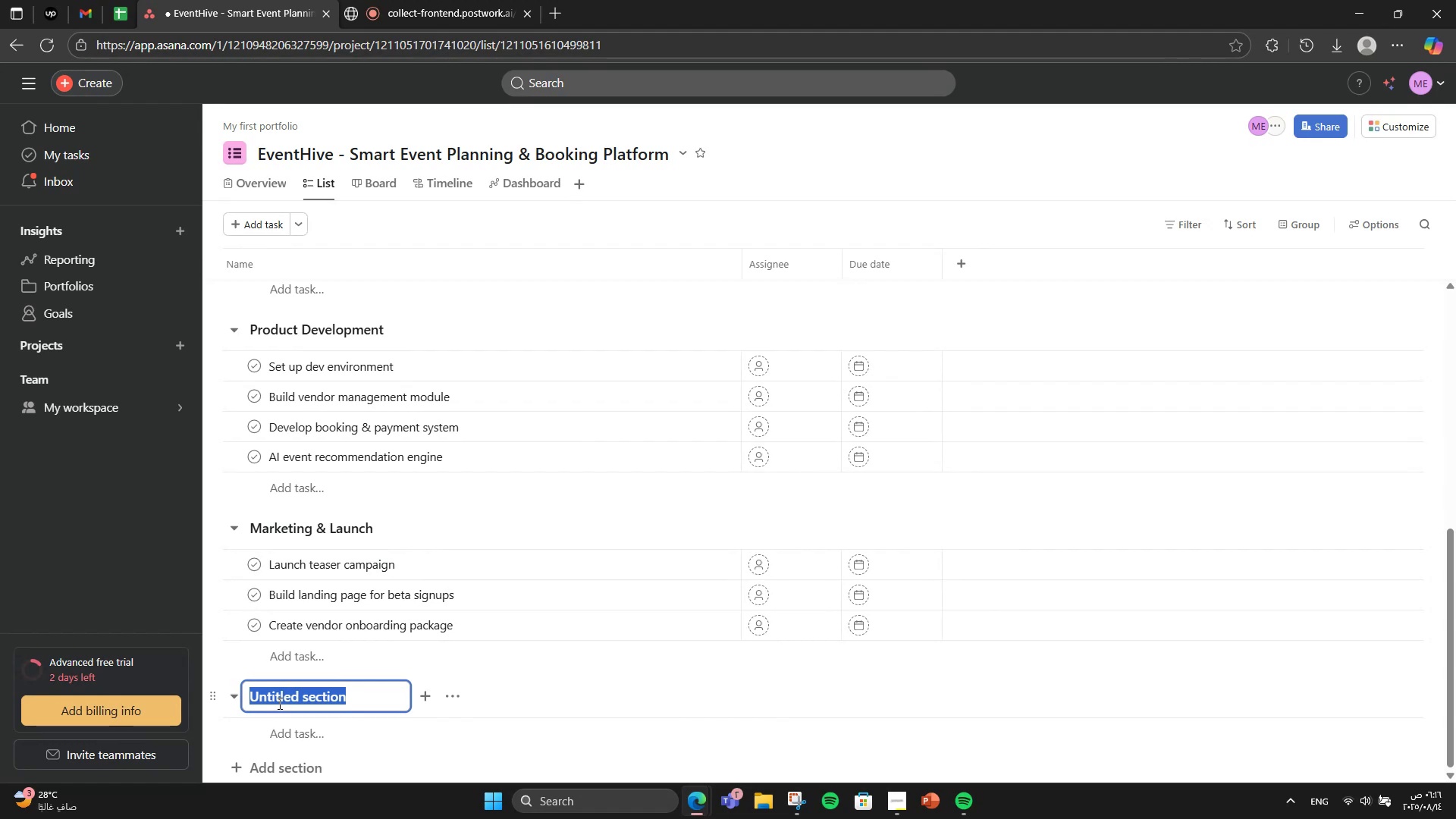 
type(Partnershio)
key(Backspace)
type(ps & Growth)
 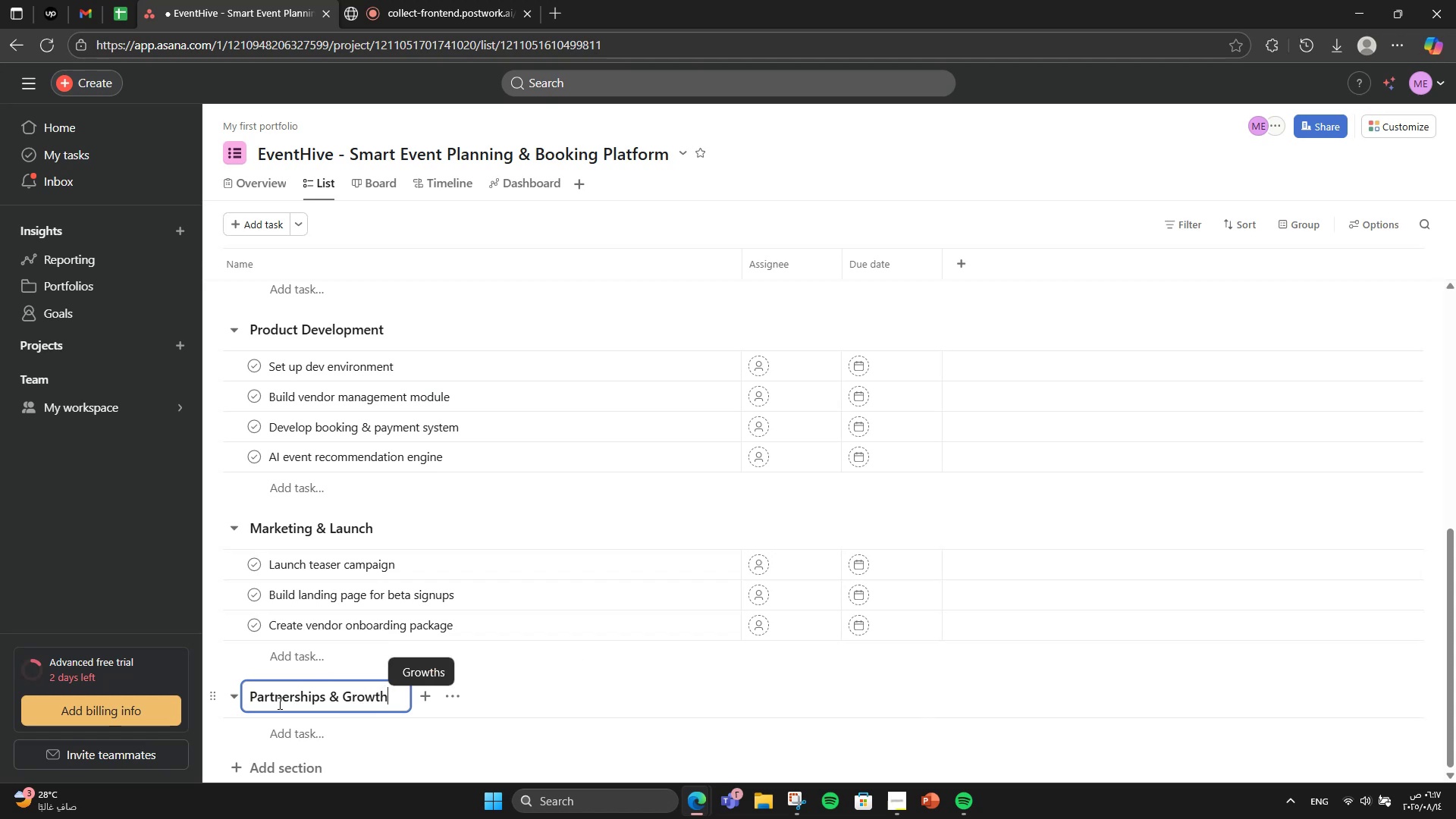 
left_click([982, 766])
 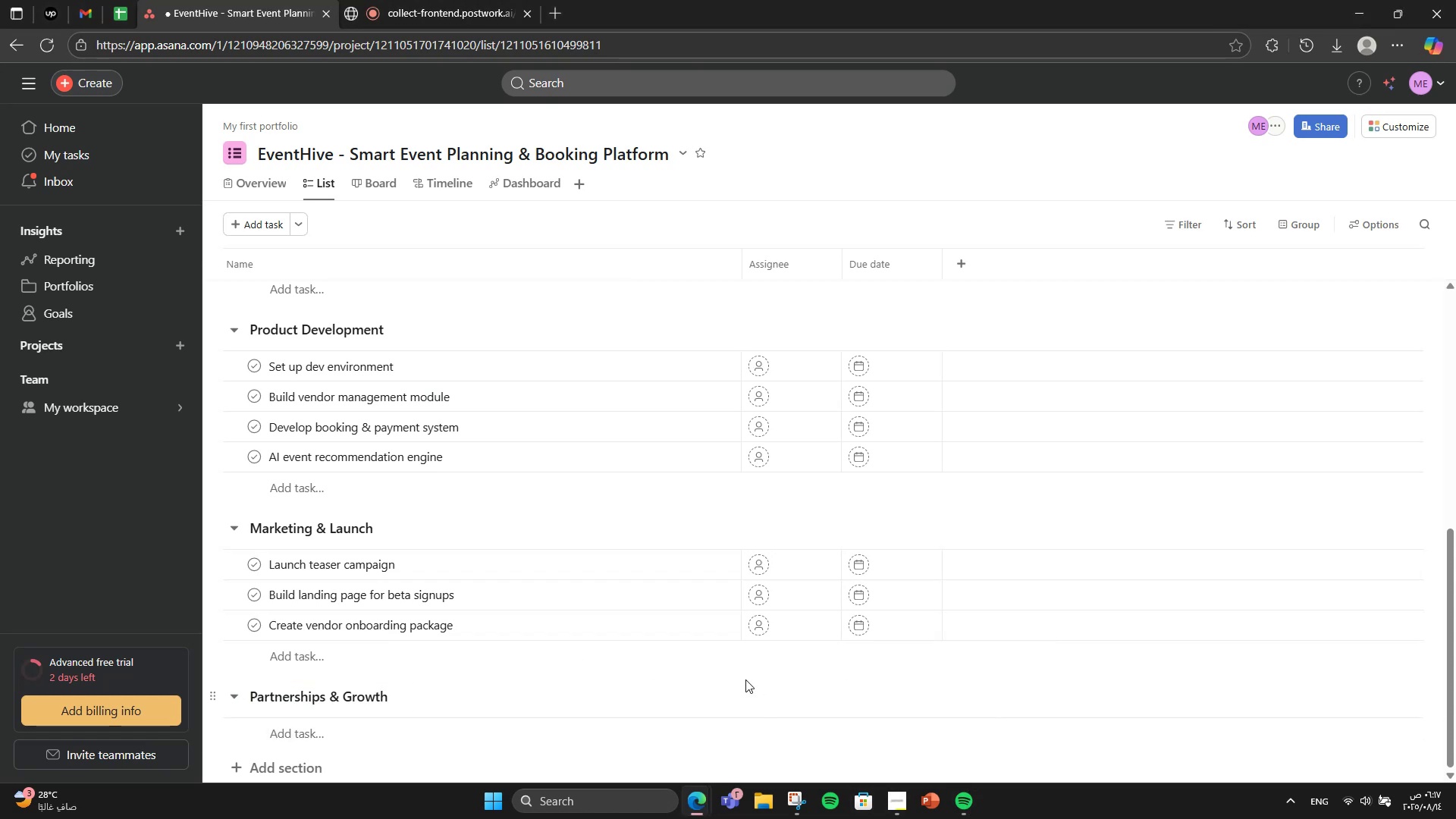 
left_click([376, 739])
 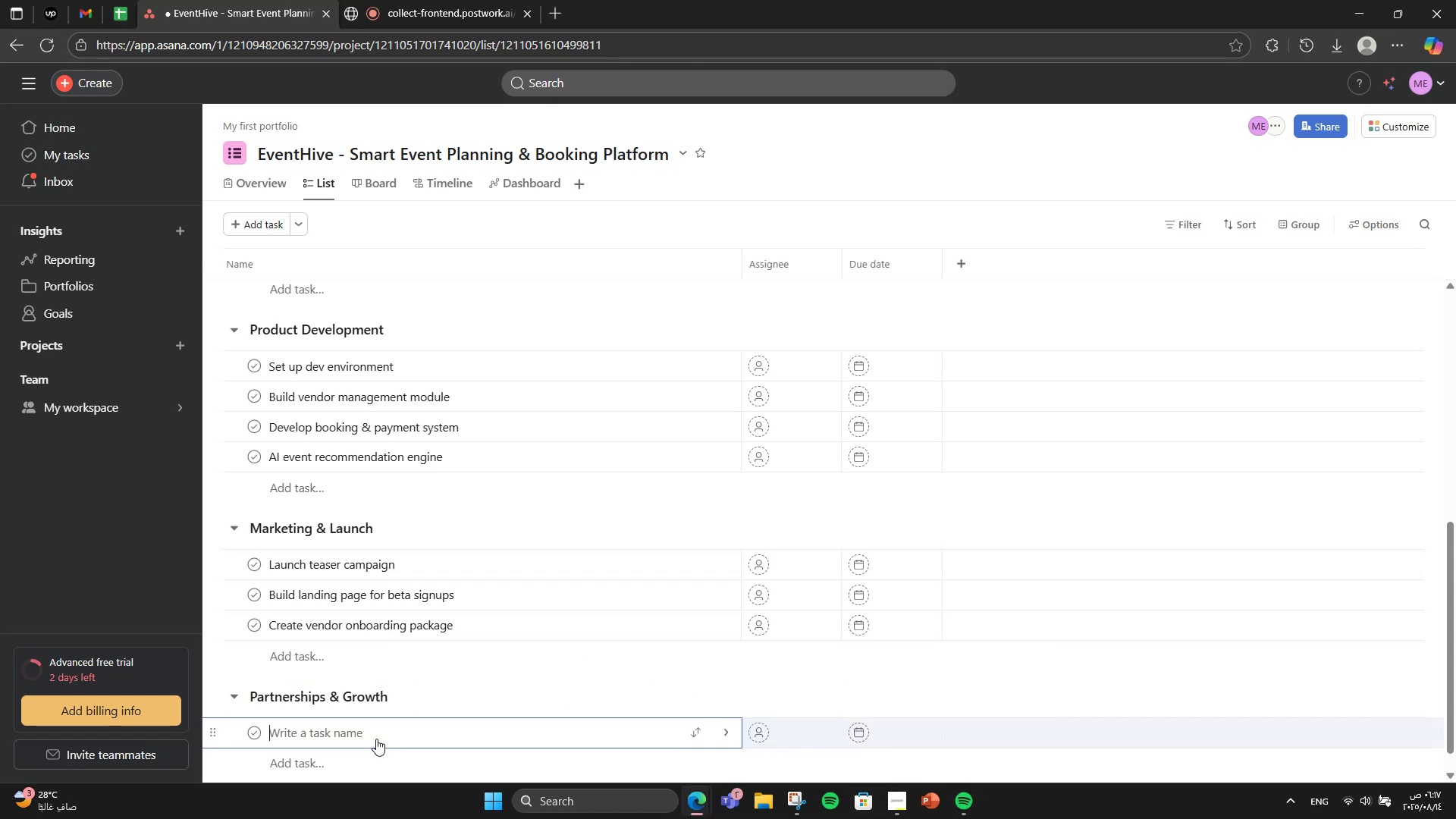 
key(VolumeUp)
 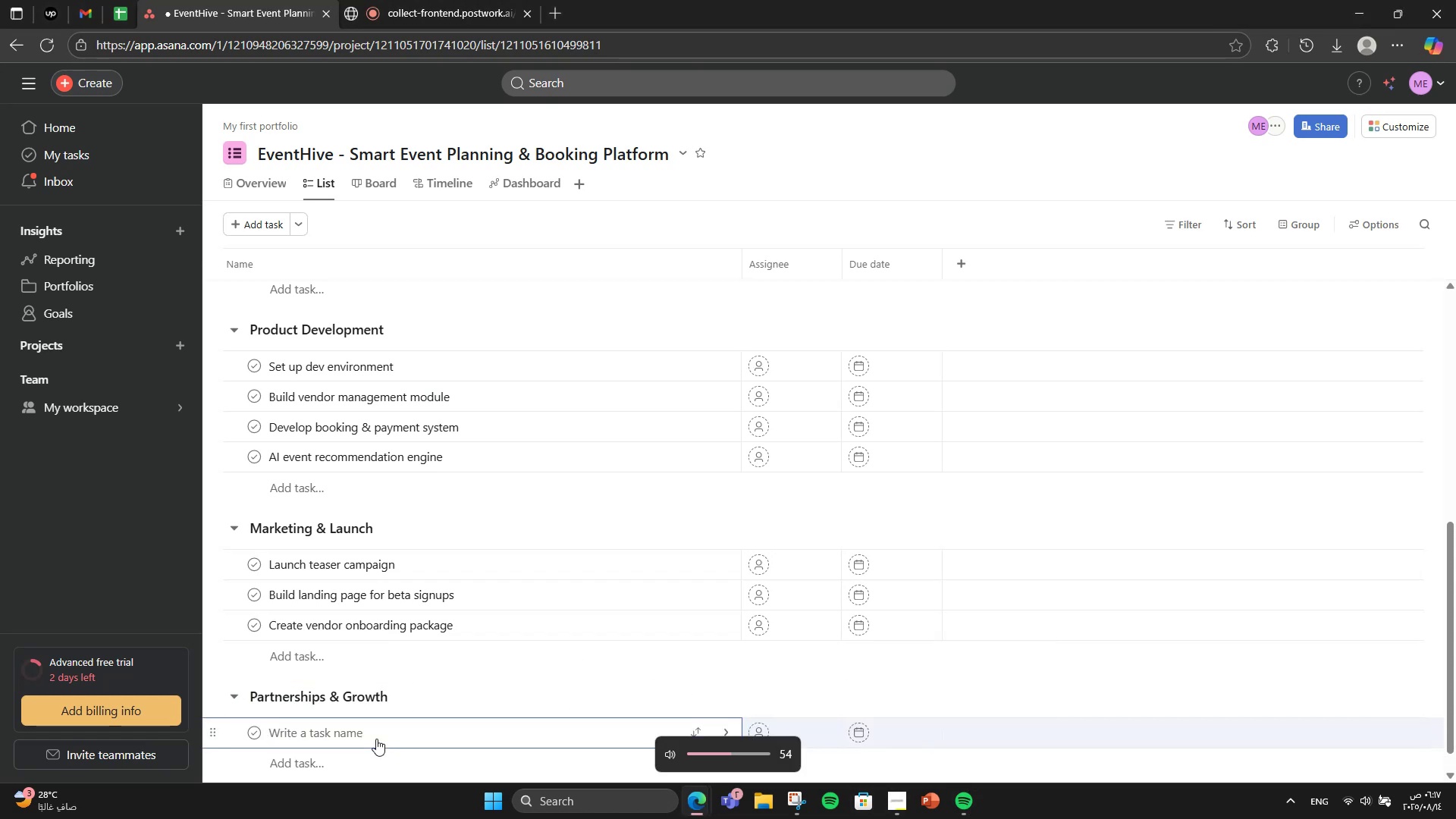 
key(VolumeUp)
 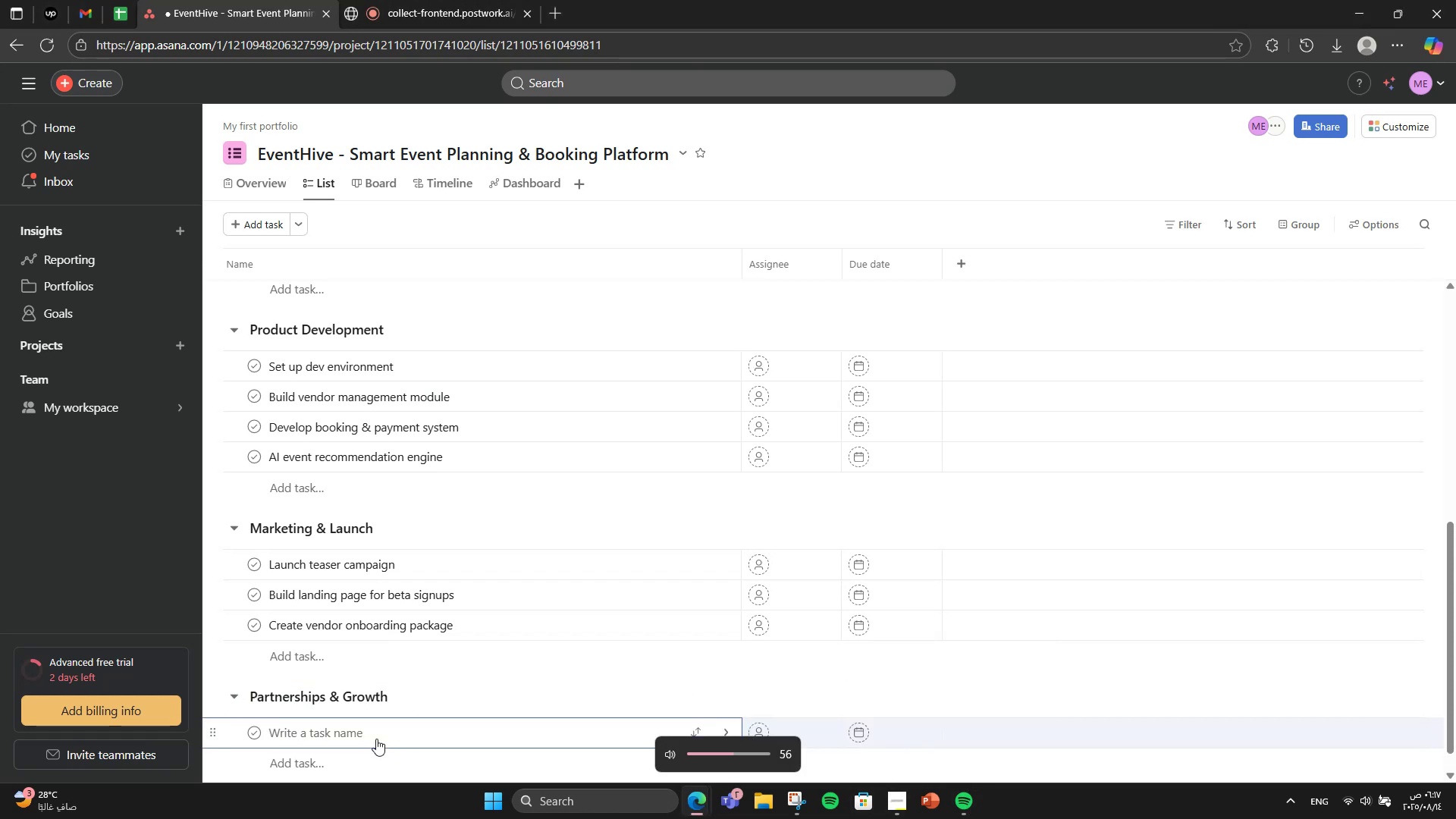 
left_click([376, 739])
 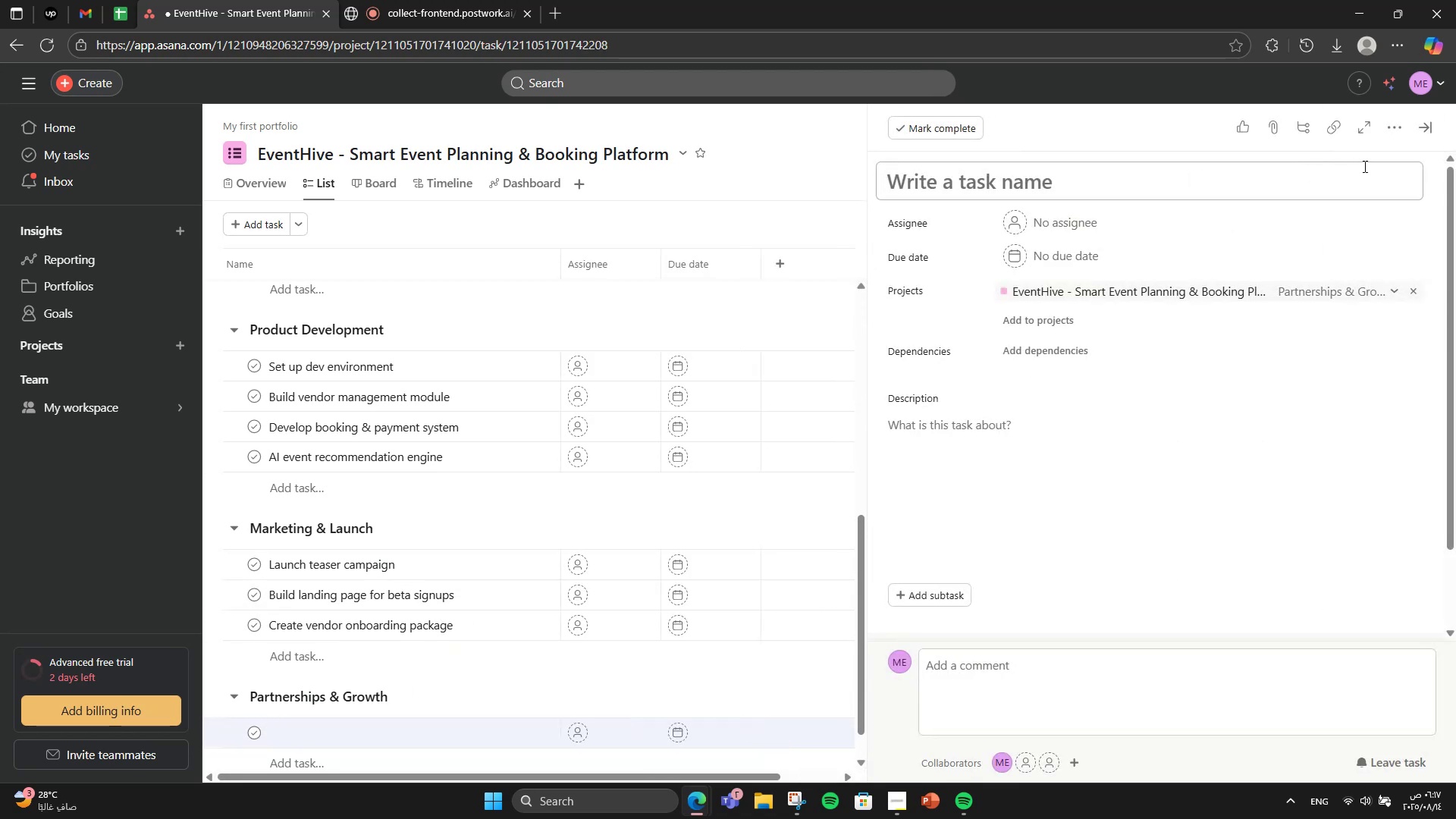 
left_click([1414, 138])
 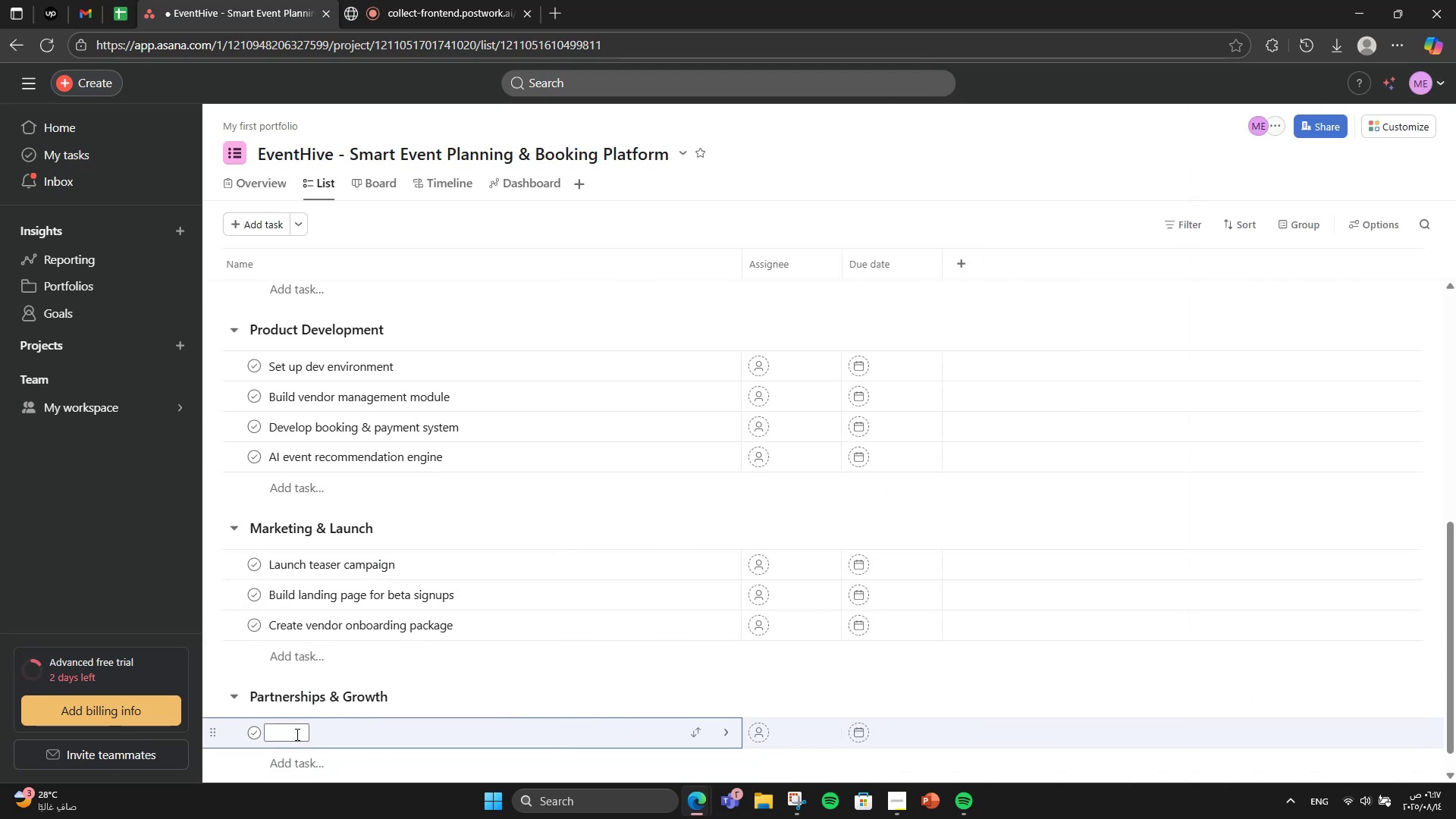 
left_click([291, 727])
 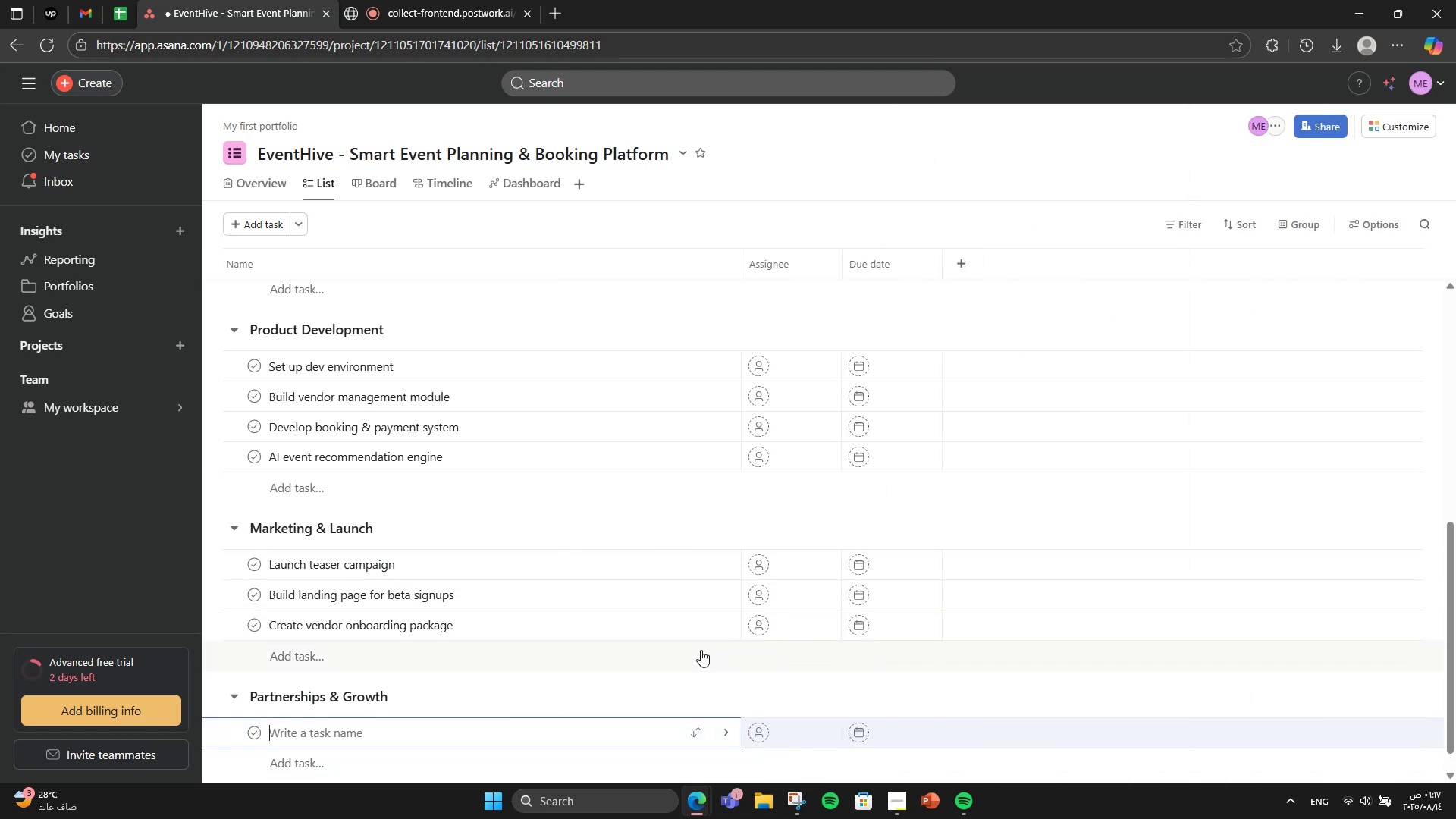 
key(VolumeDown)
 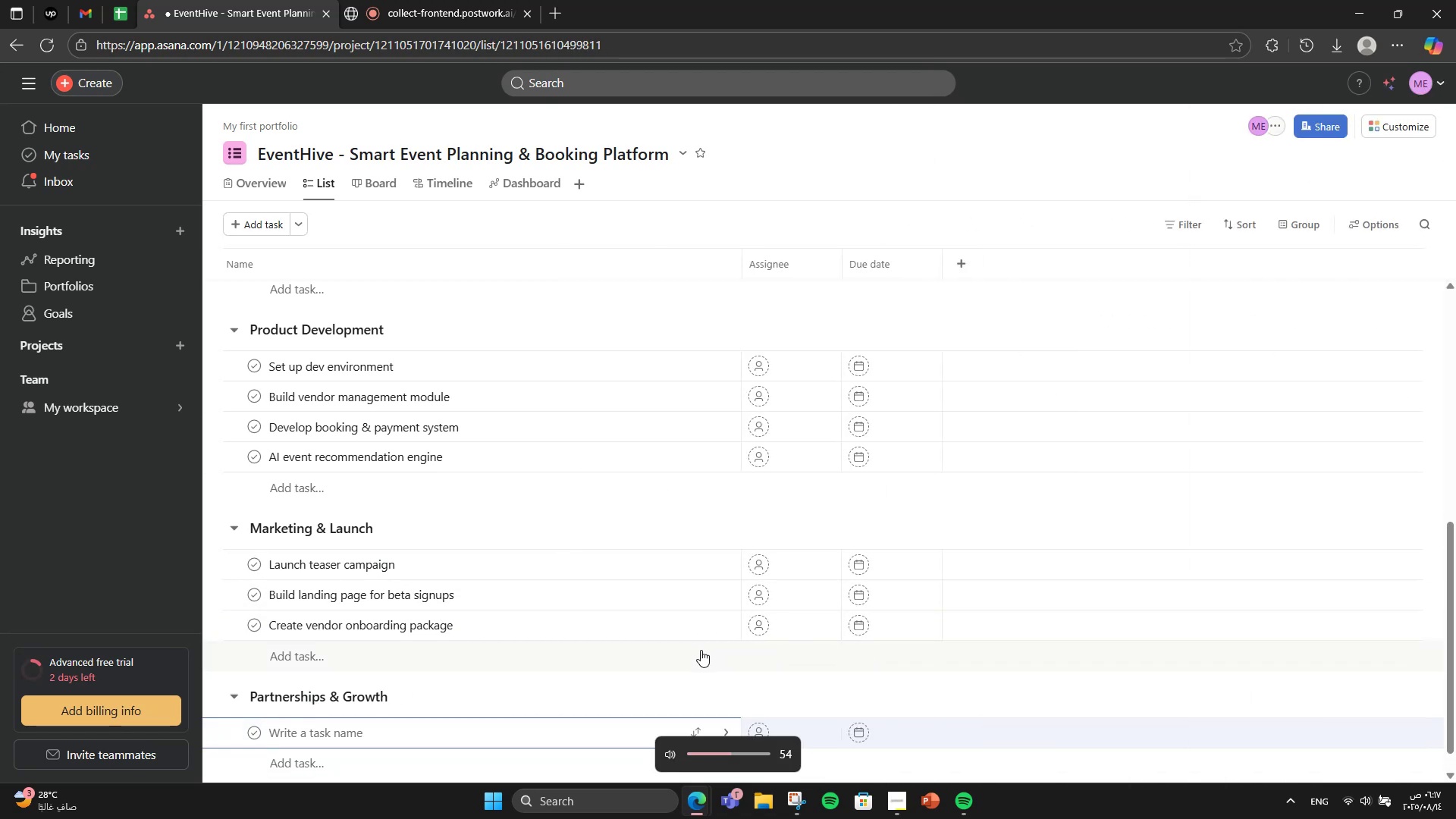 
key(Mute)
 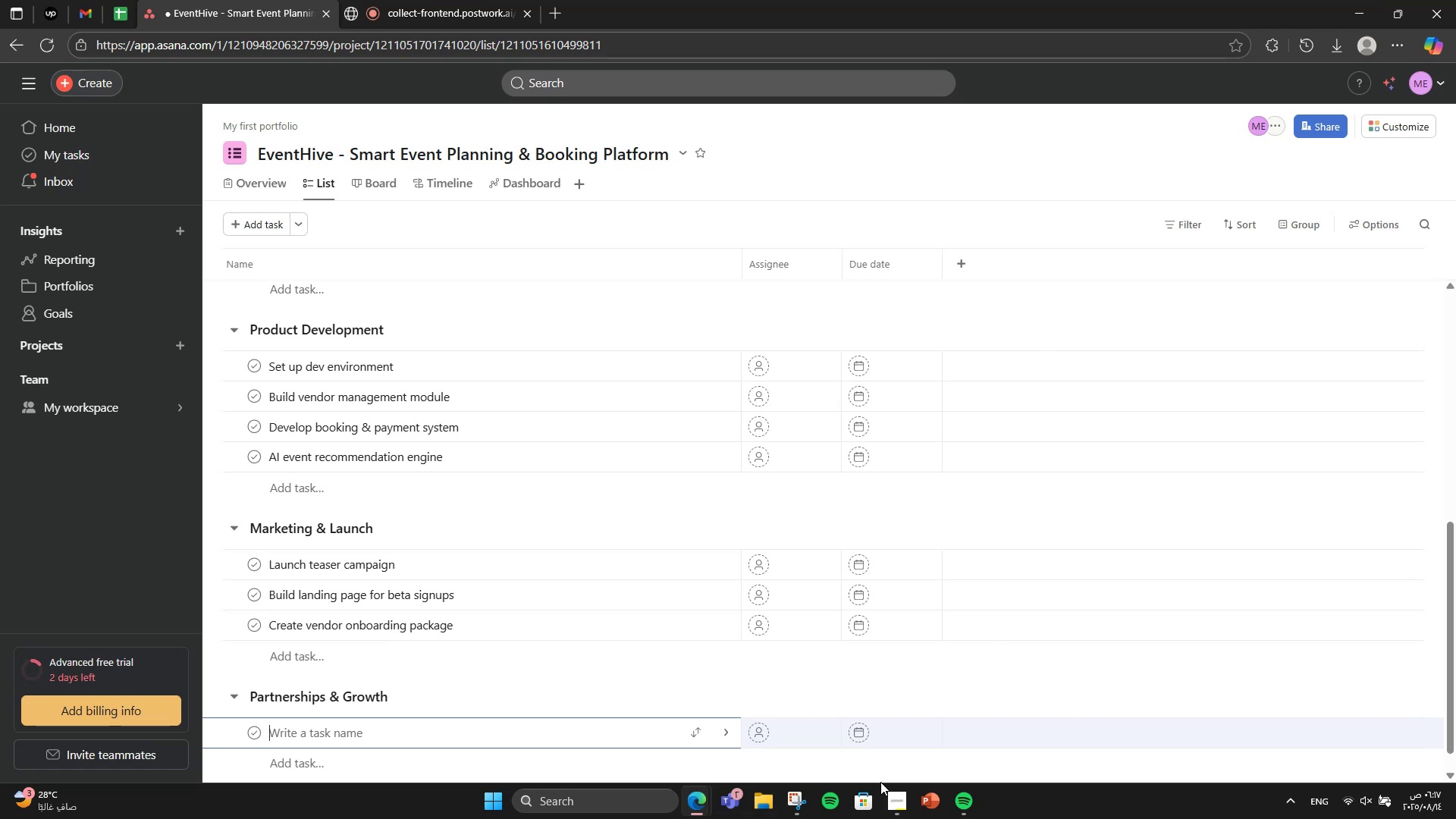 
wait(14.74)
 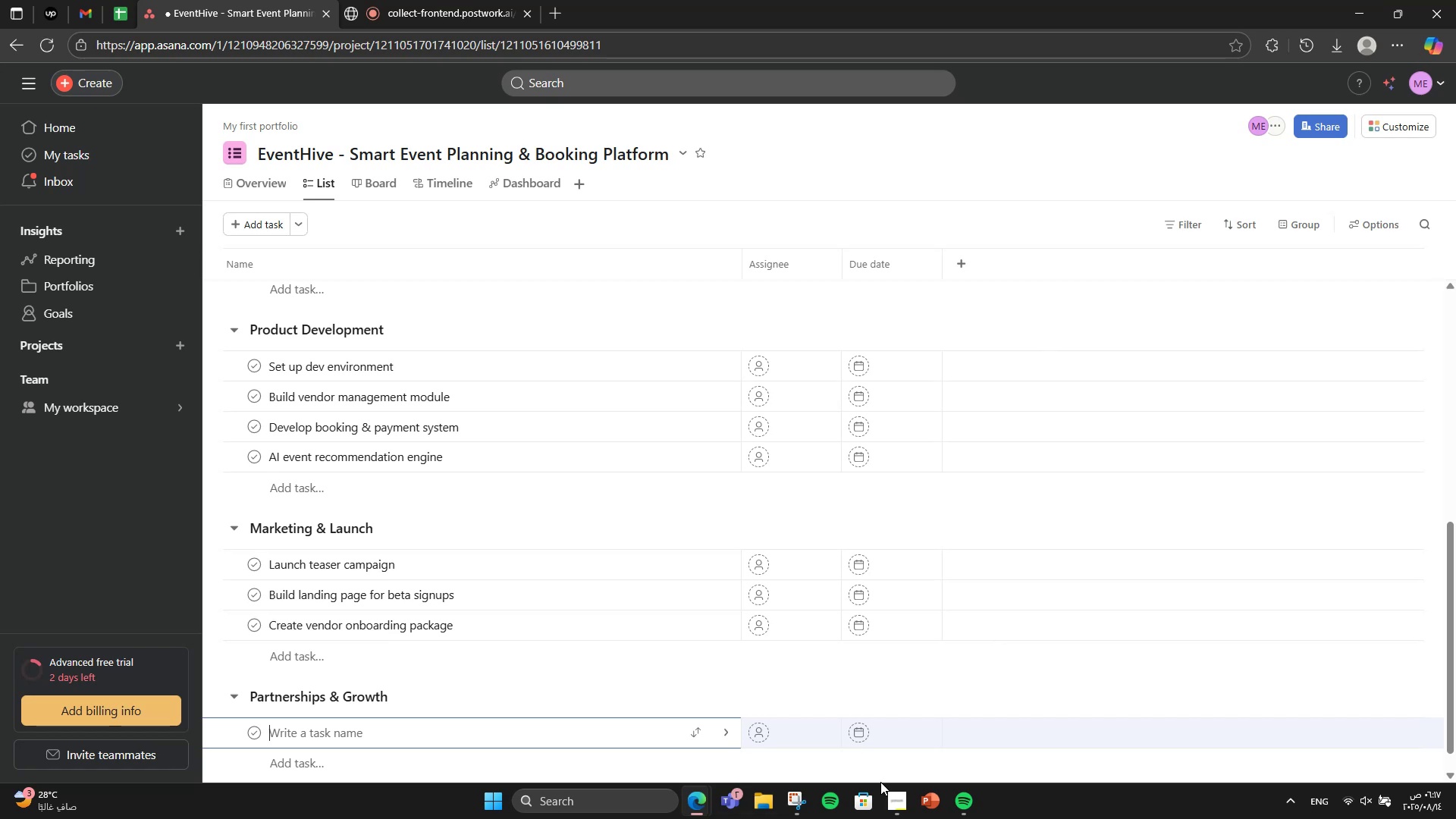 
type(Idet)
key(Backspace)
type(ntity & contact topven)
key(Backspace)
key(Backspace)
key(Backspace)
type( vendors)
 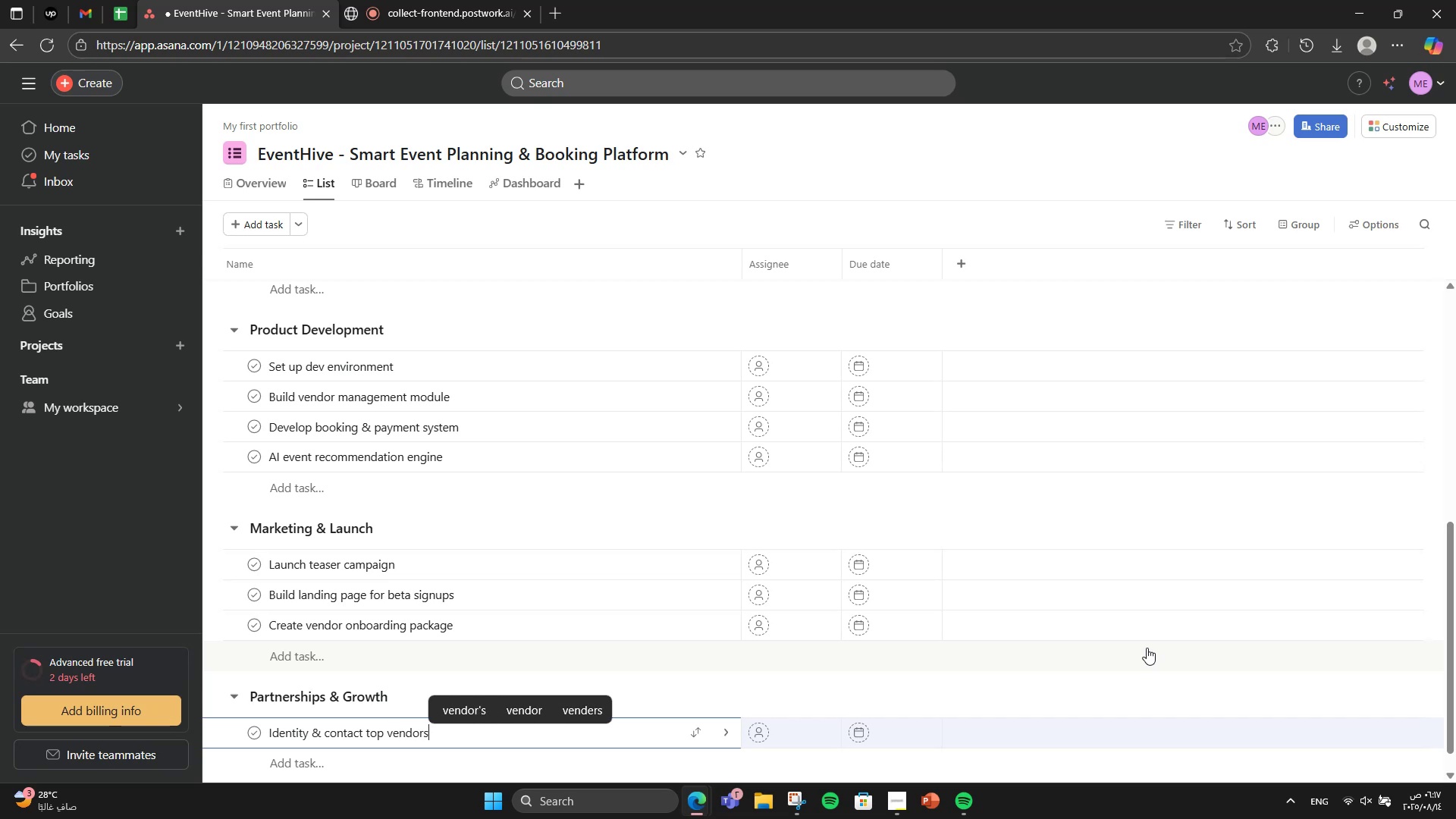 
wait(7.61)
 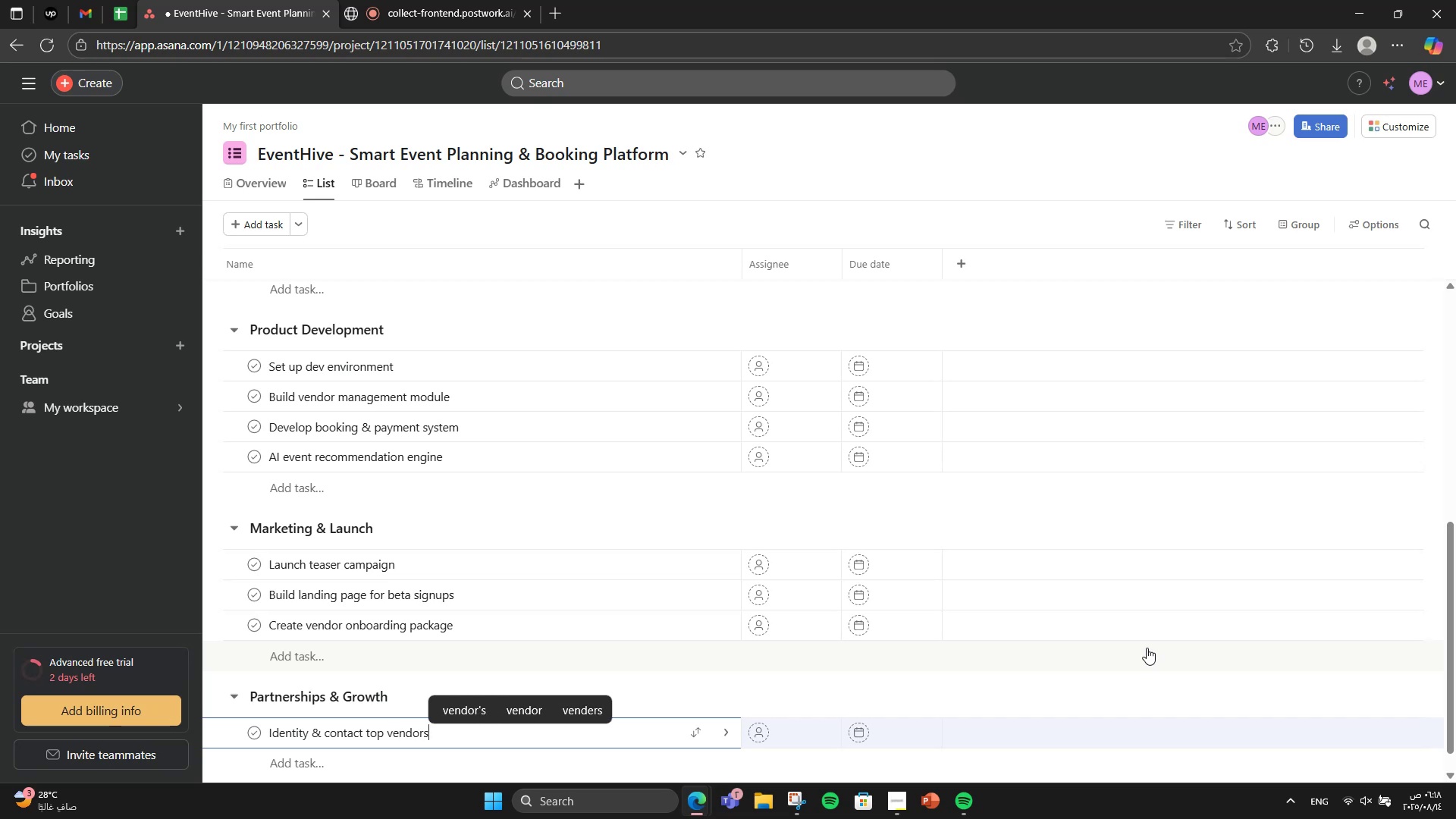 
key(Enter)
 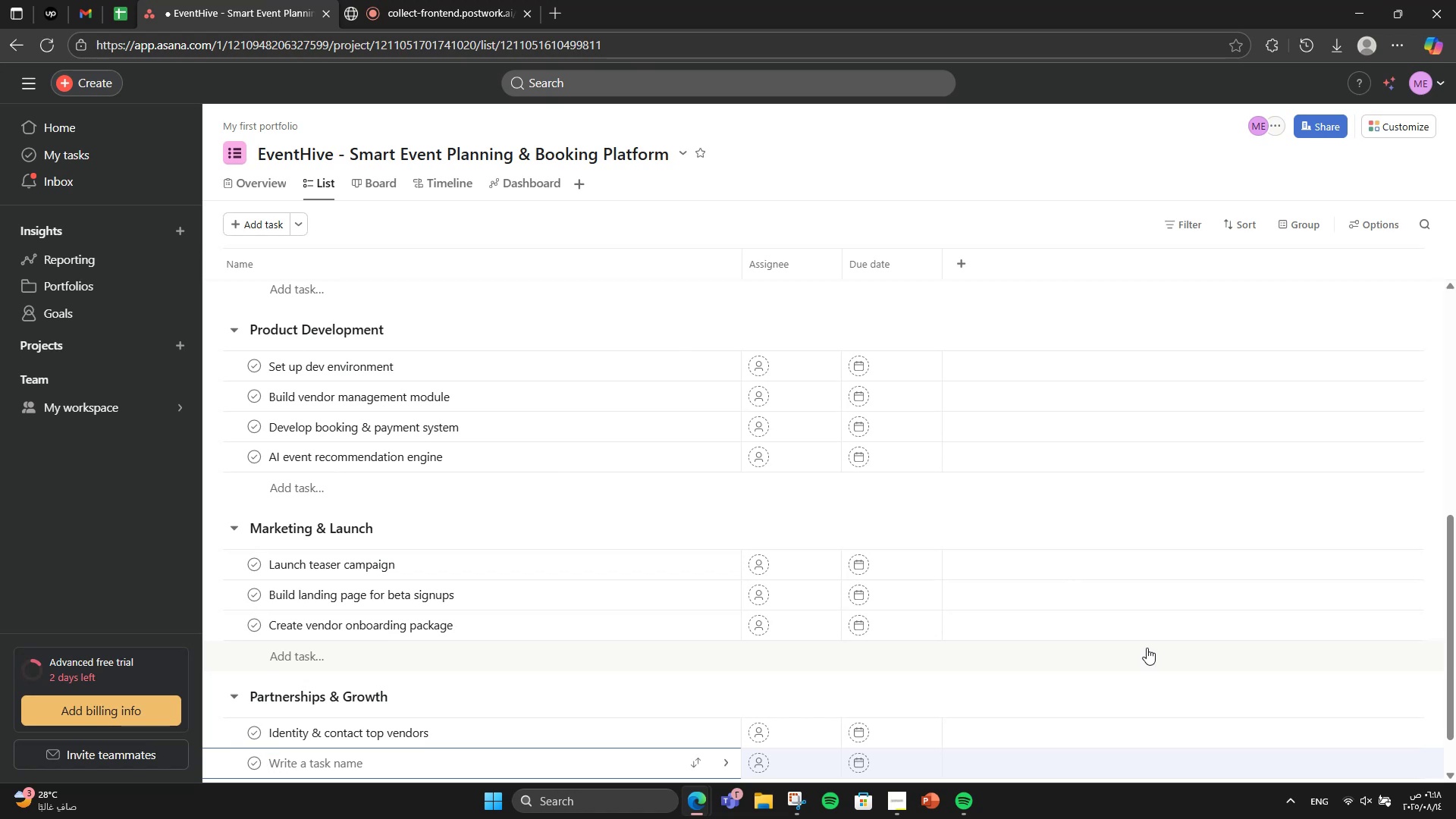 
wait(20.57)
 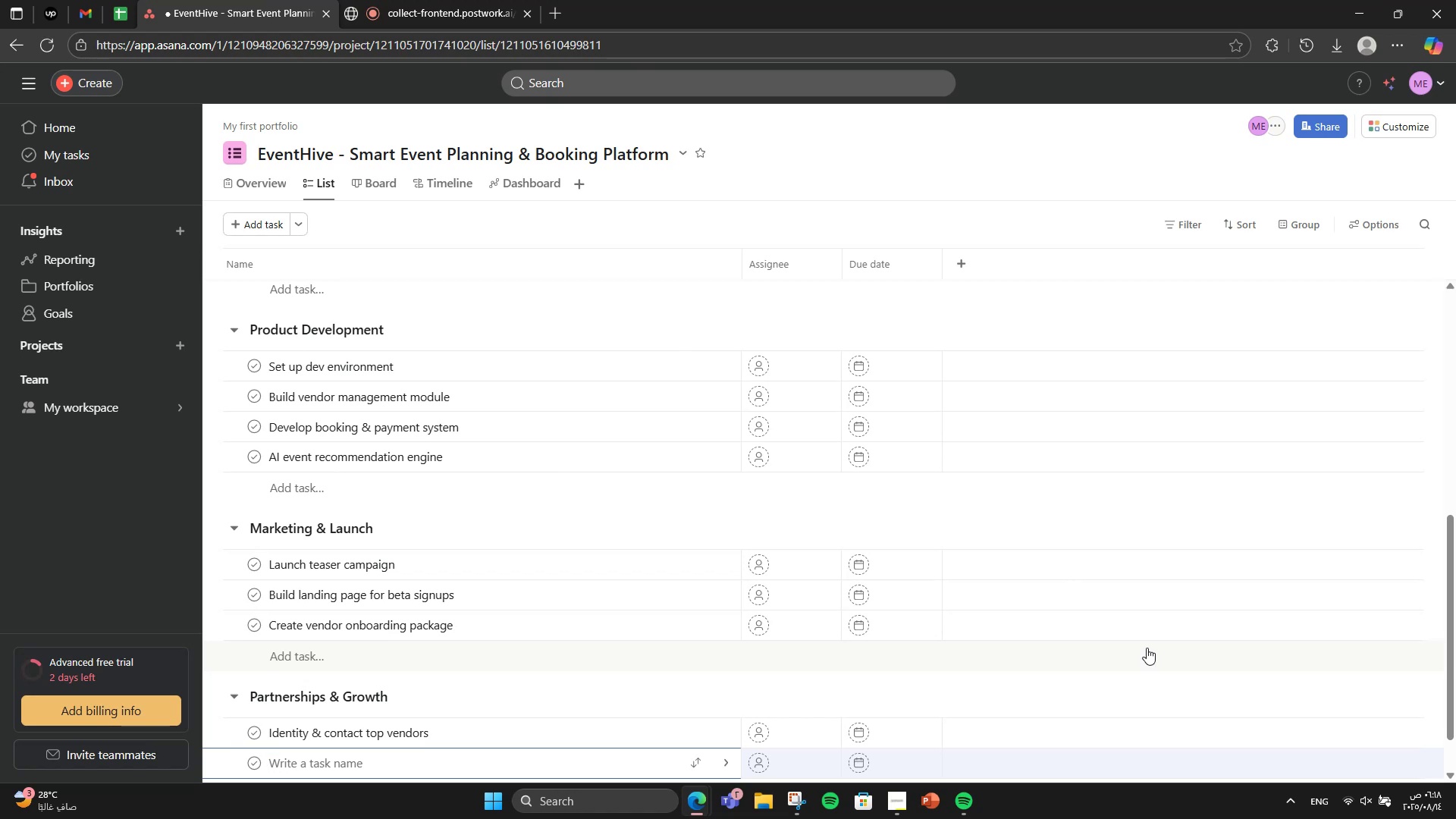 
type(Secure )
 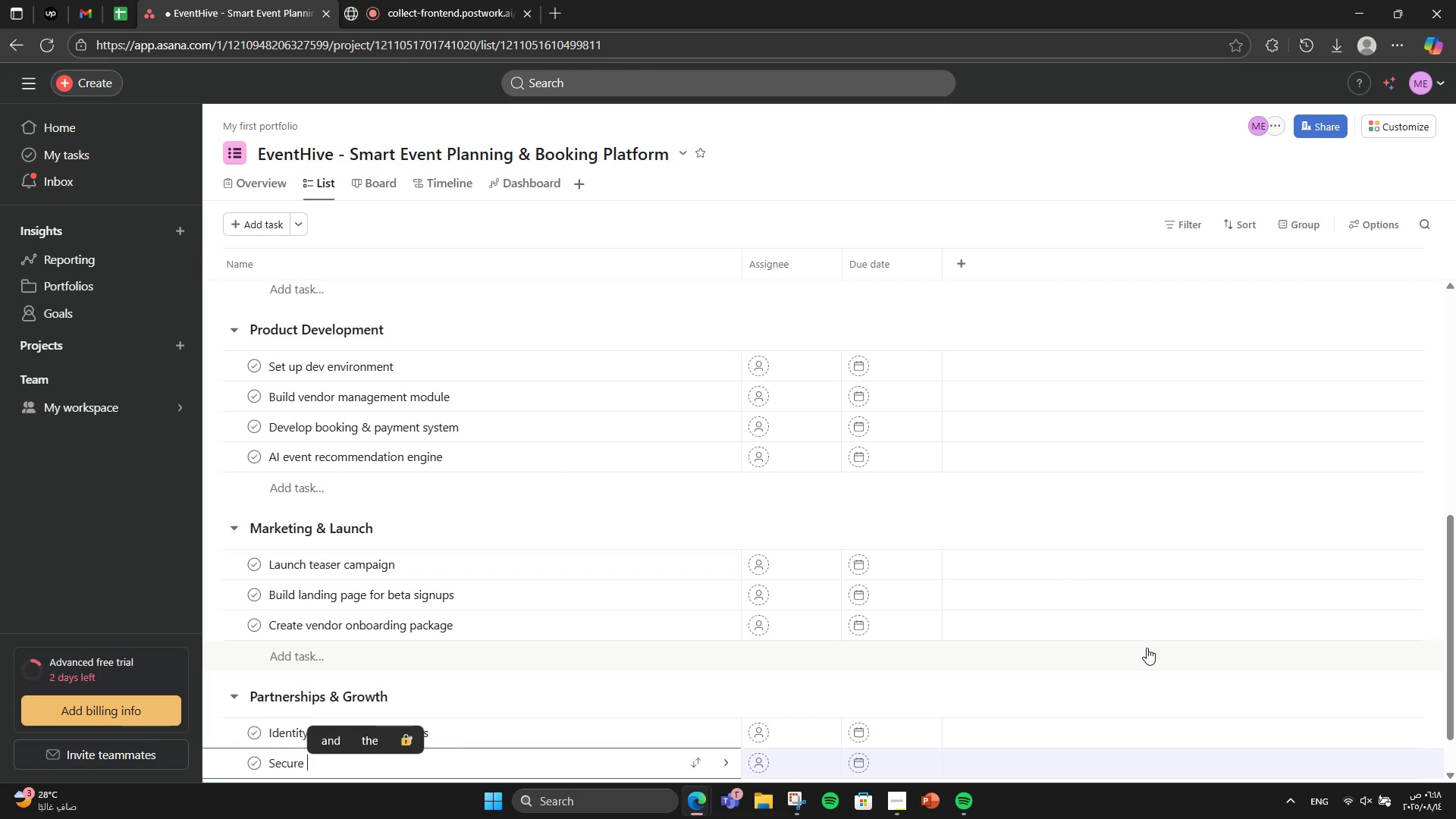 
key(5)
 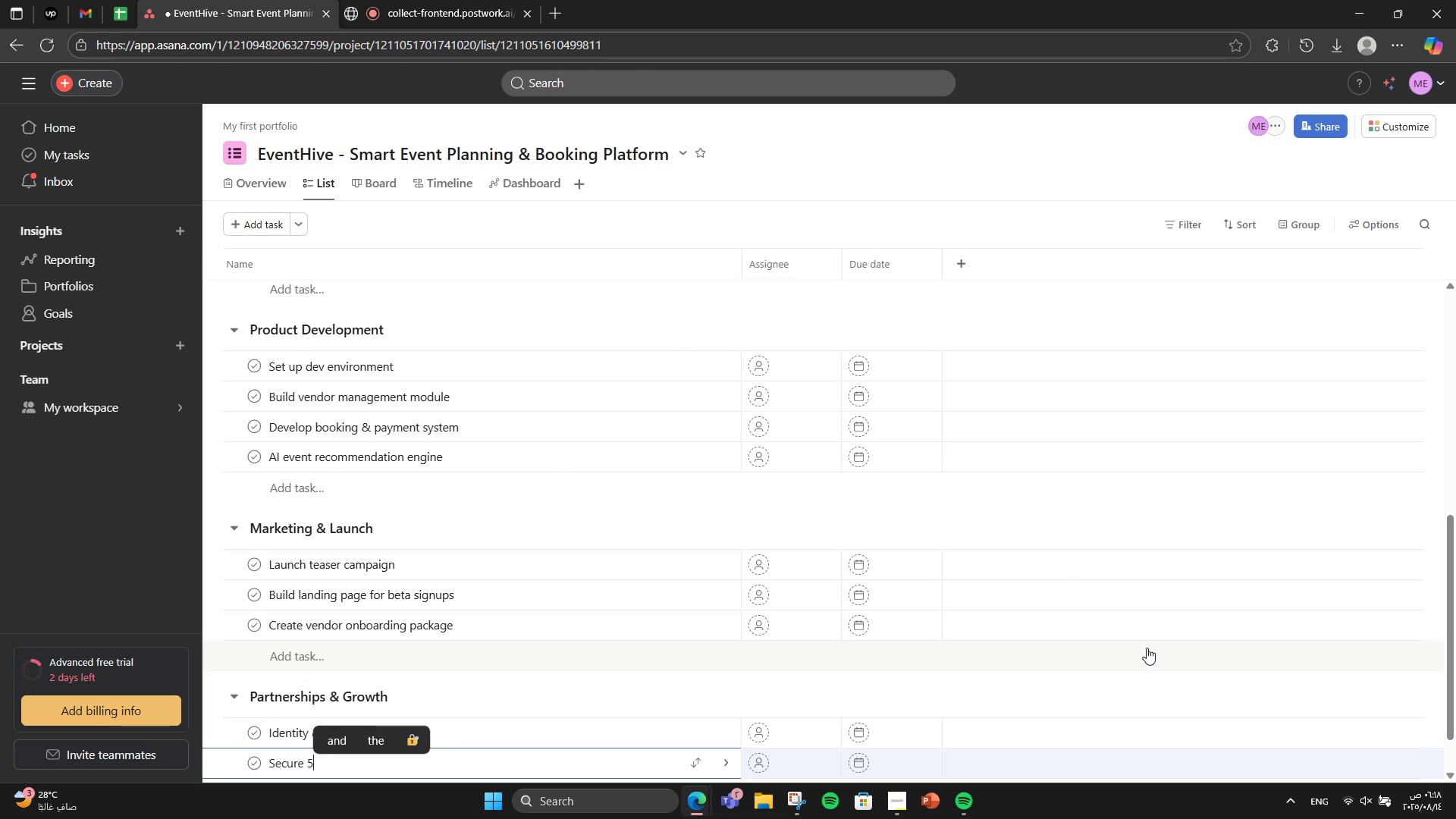 
key(Space)
 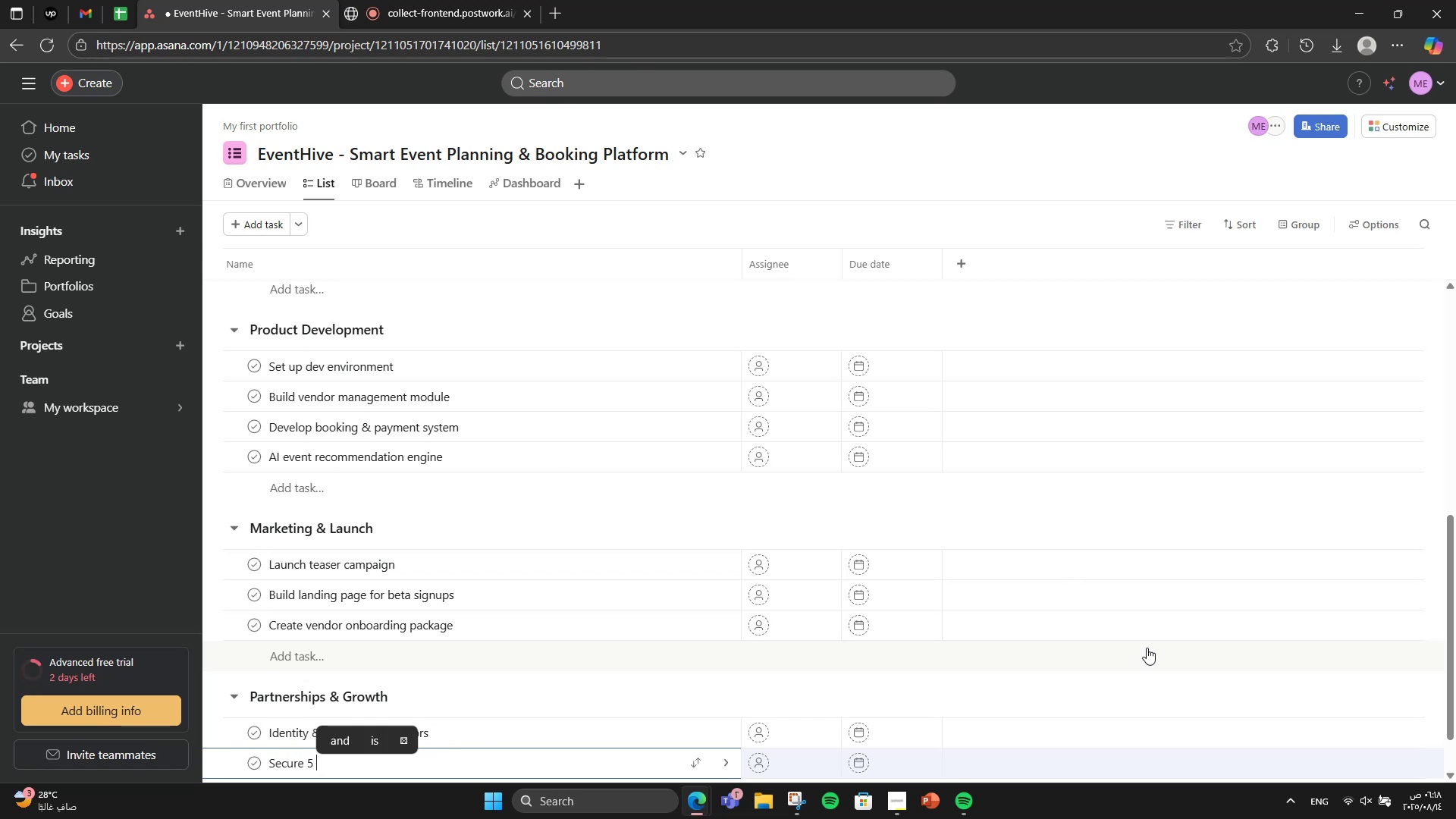 
key(A)
 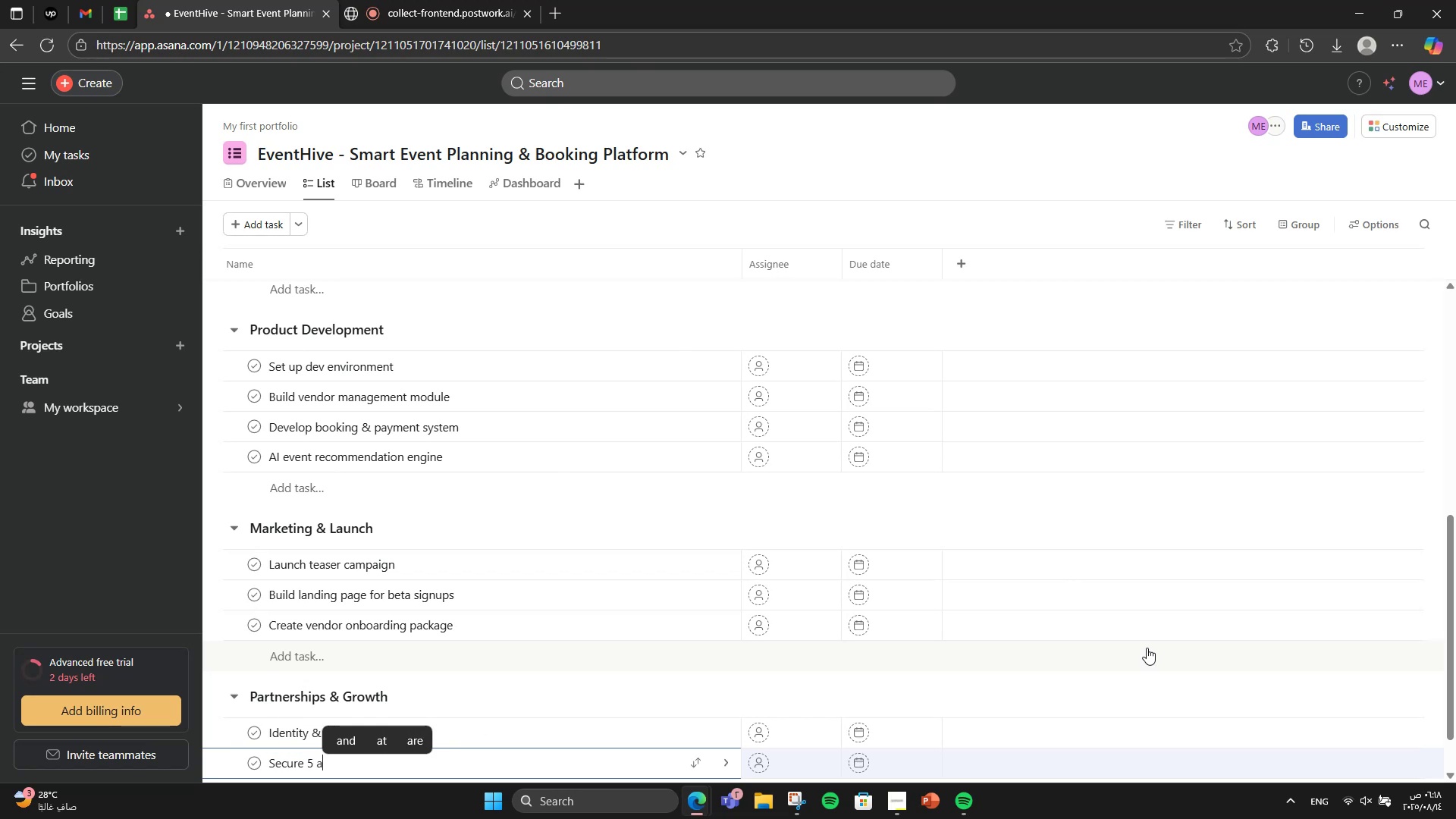 
key(CapsLock)
 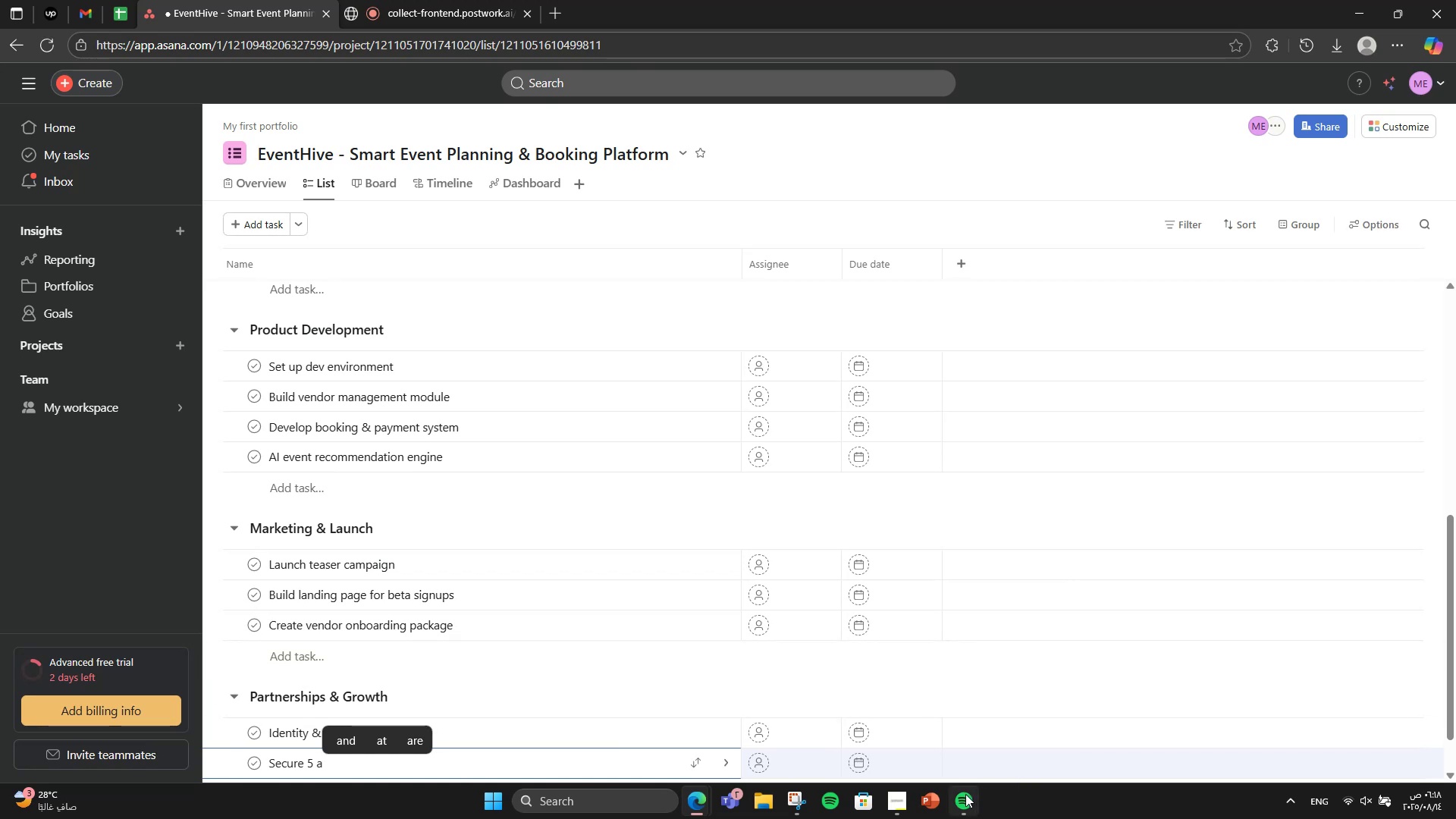 
left_click([967, 752])
 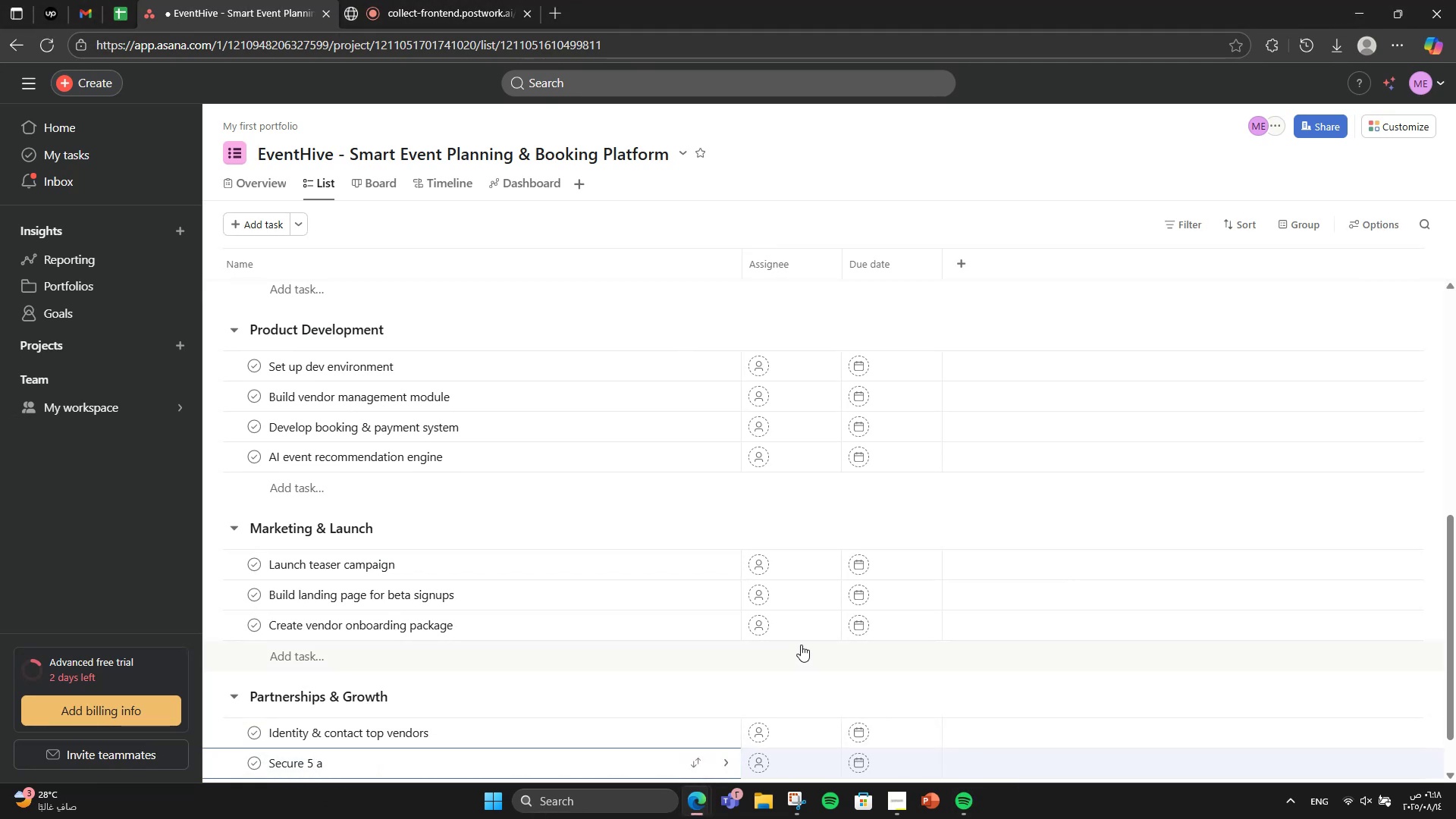 
wait(6.24)
 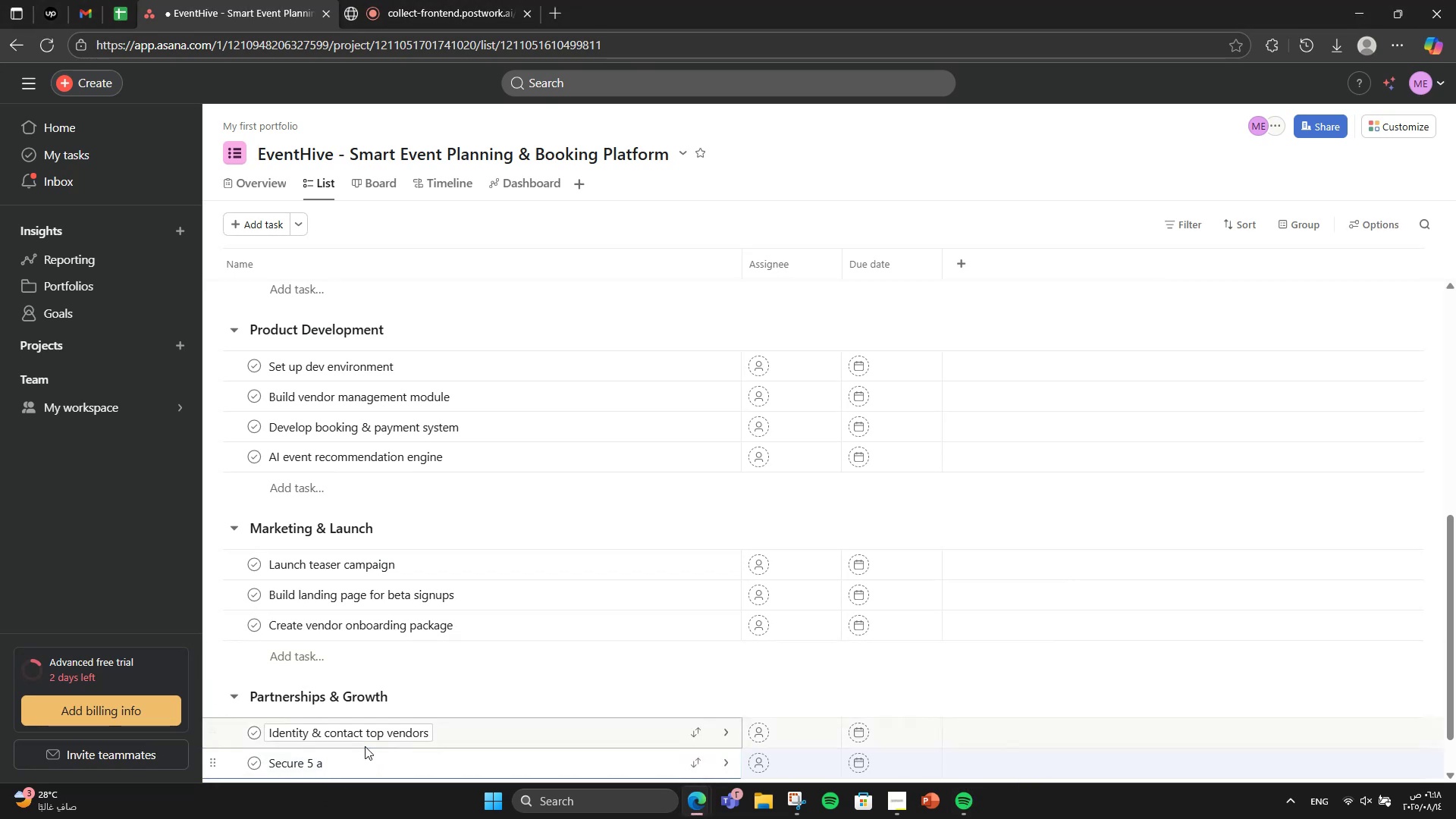 
key(Backspace)
 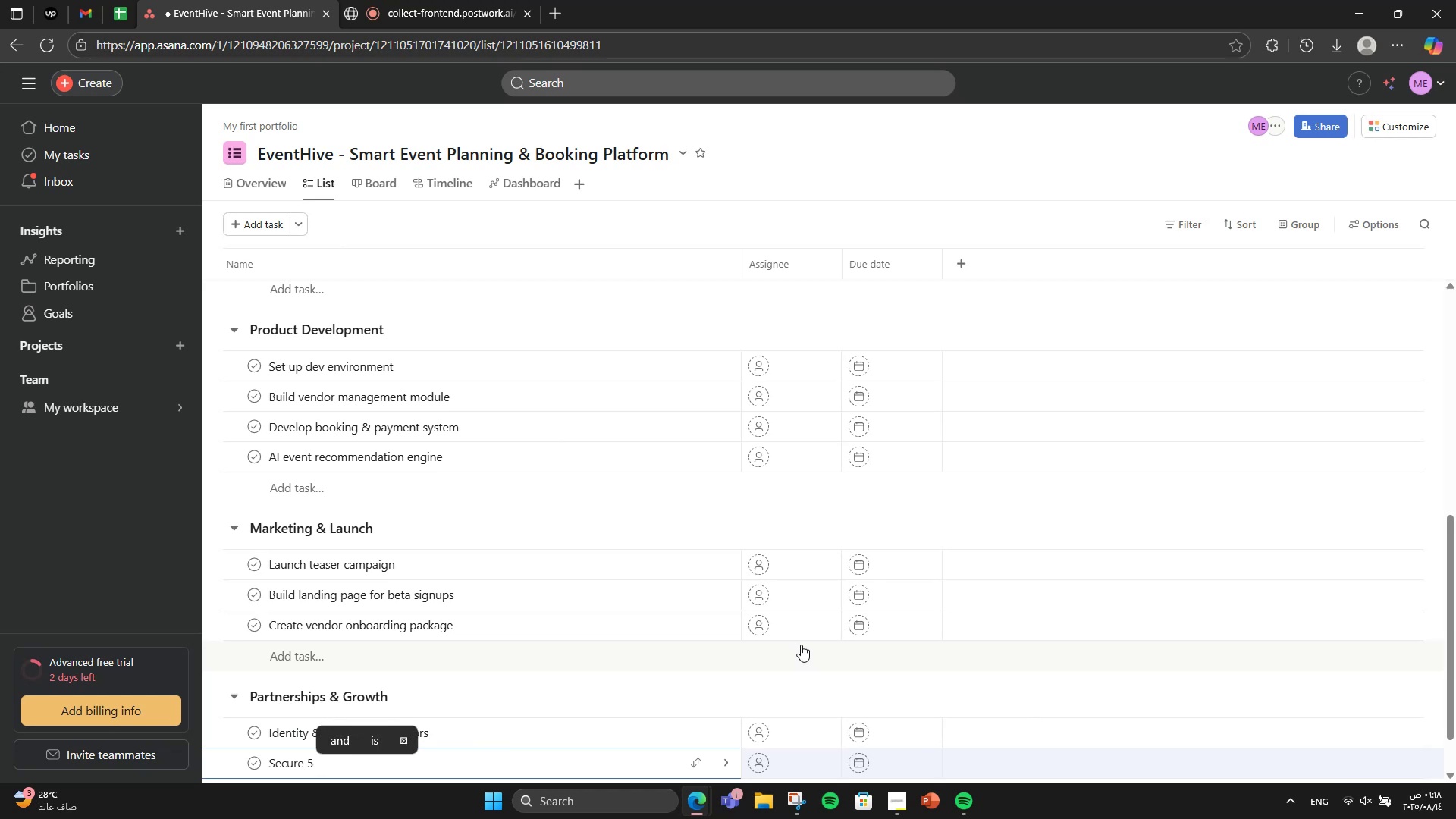 
wait(9.47)
 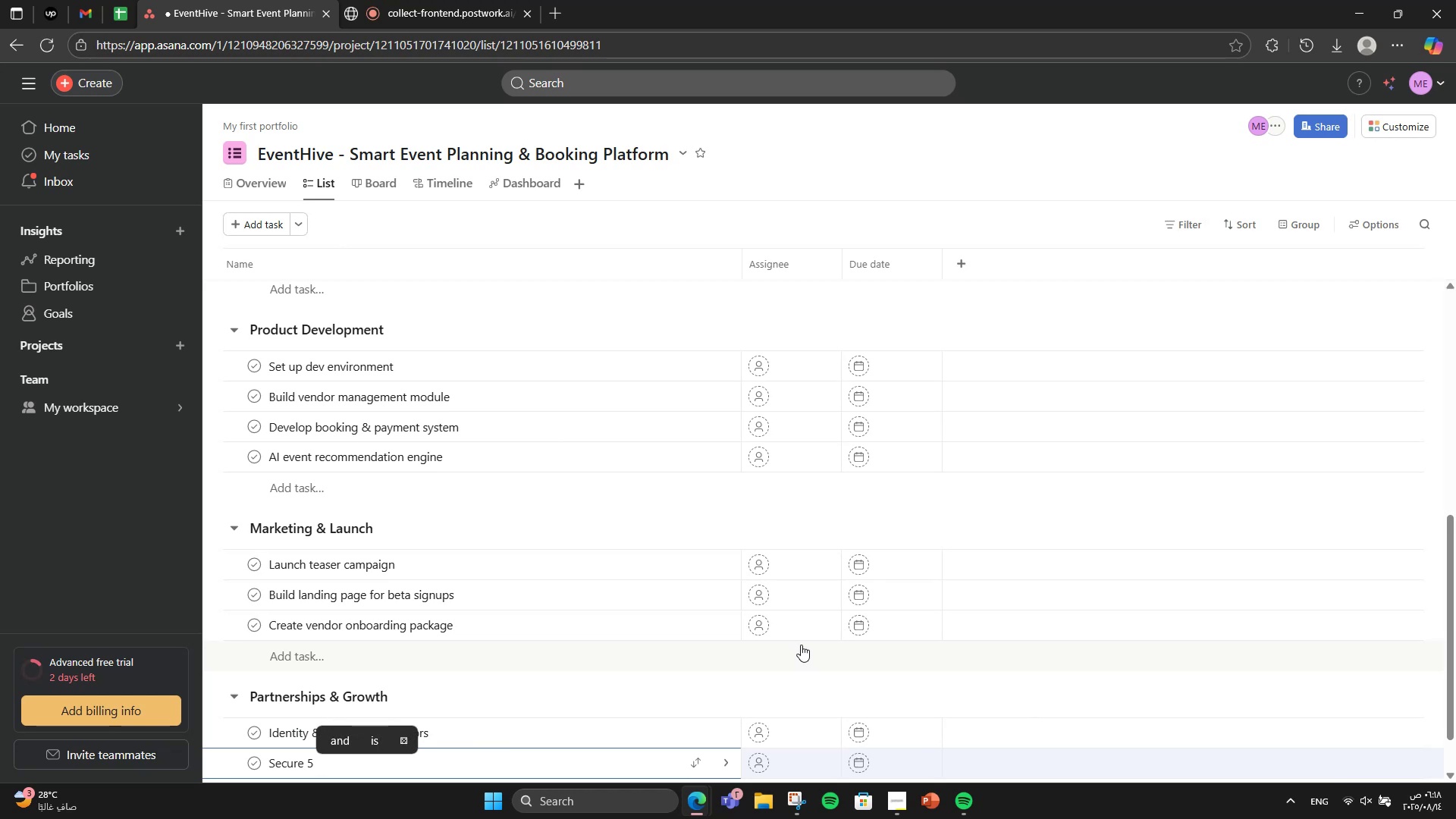 
type(Kety)
key(Backspace)
key(Backspace)
type(y )
 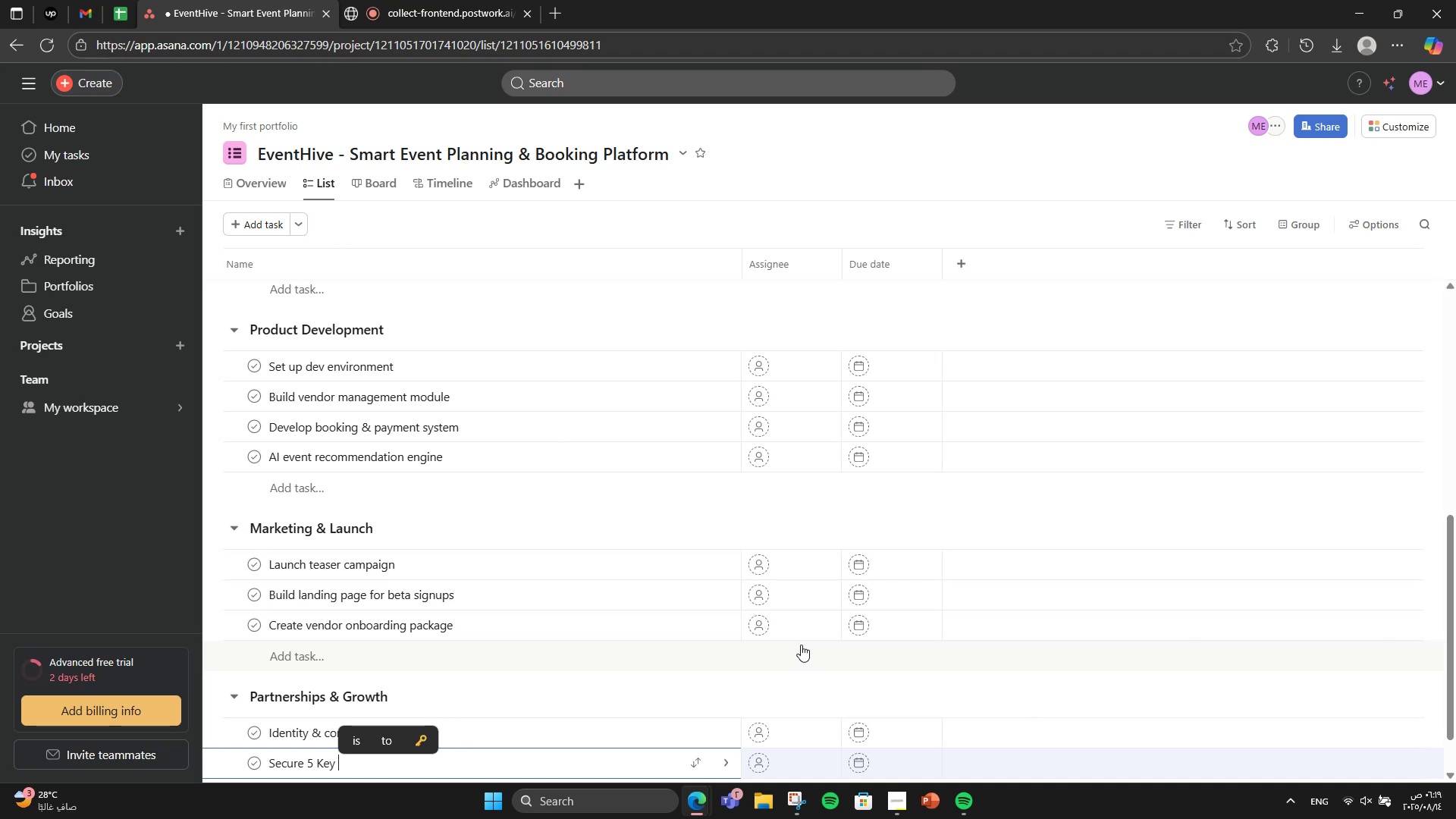 
type(venue partners)
 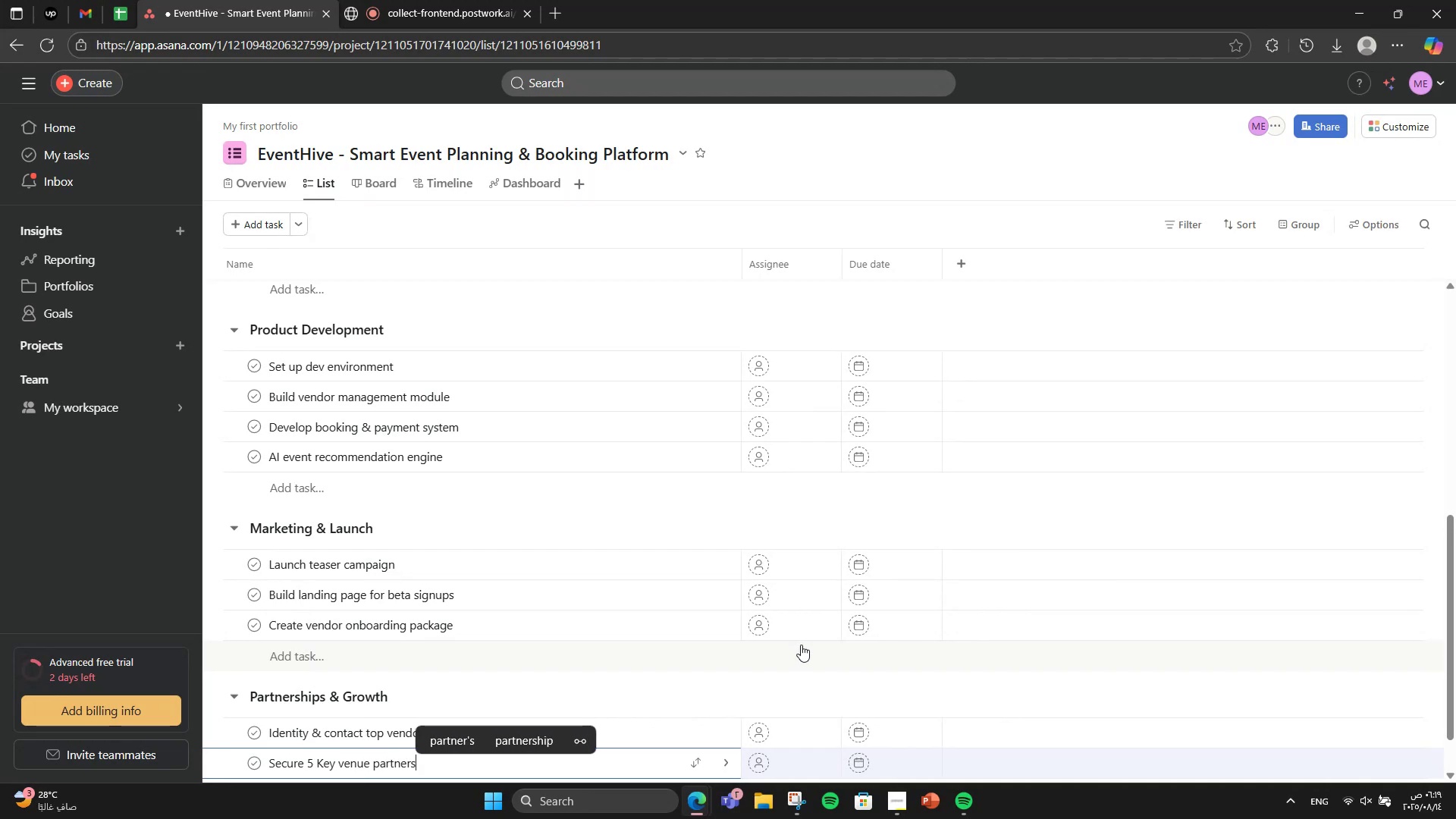 
type(hip)
 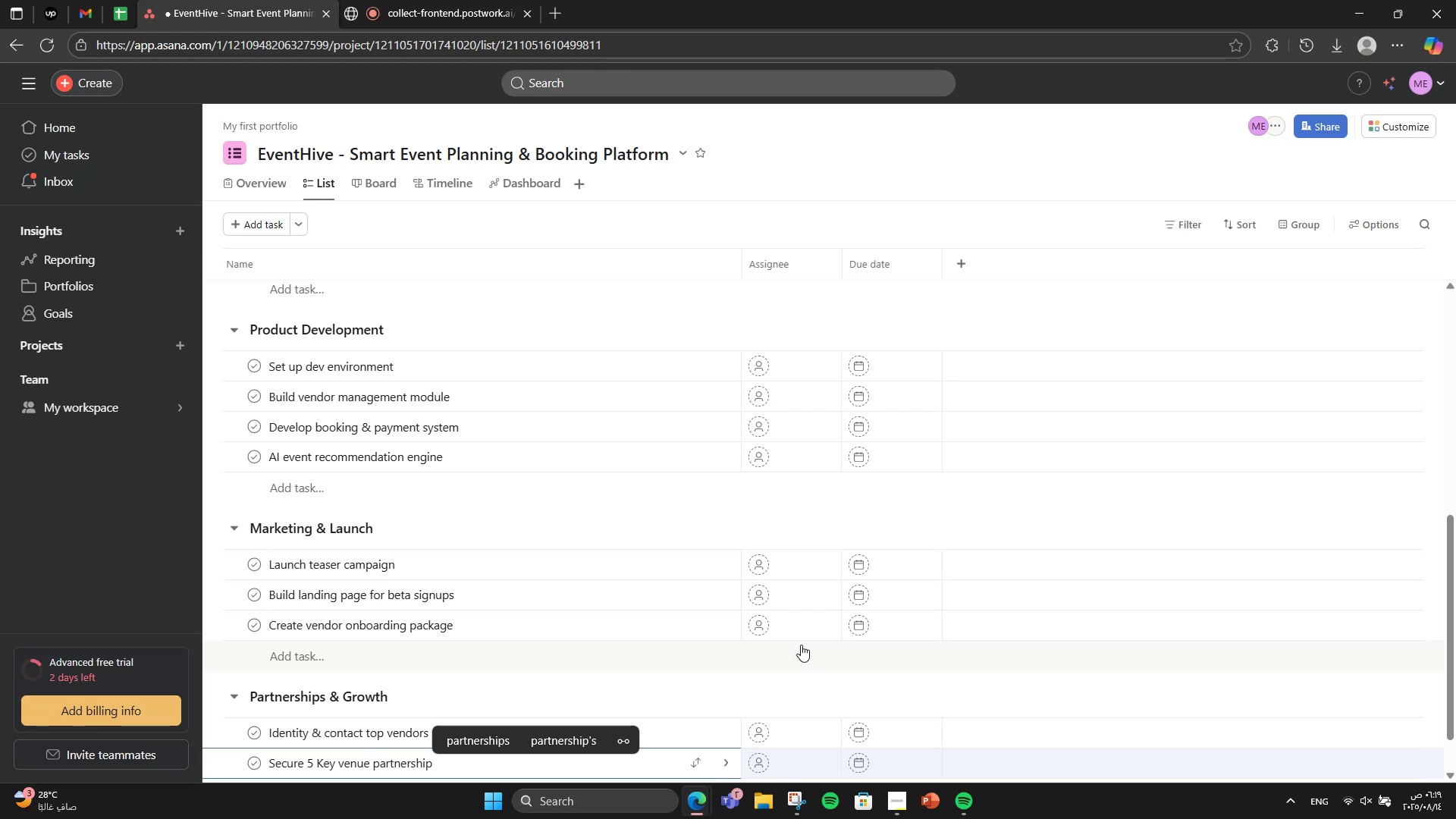 
wait(9.1)
 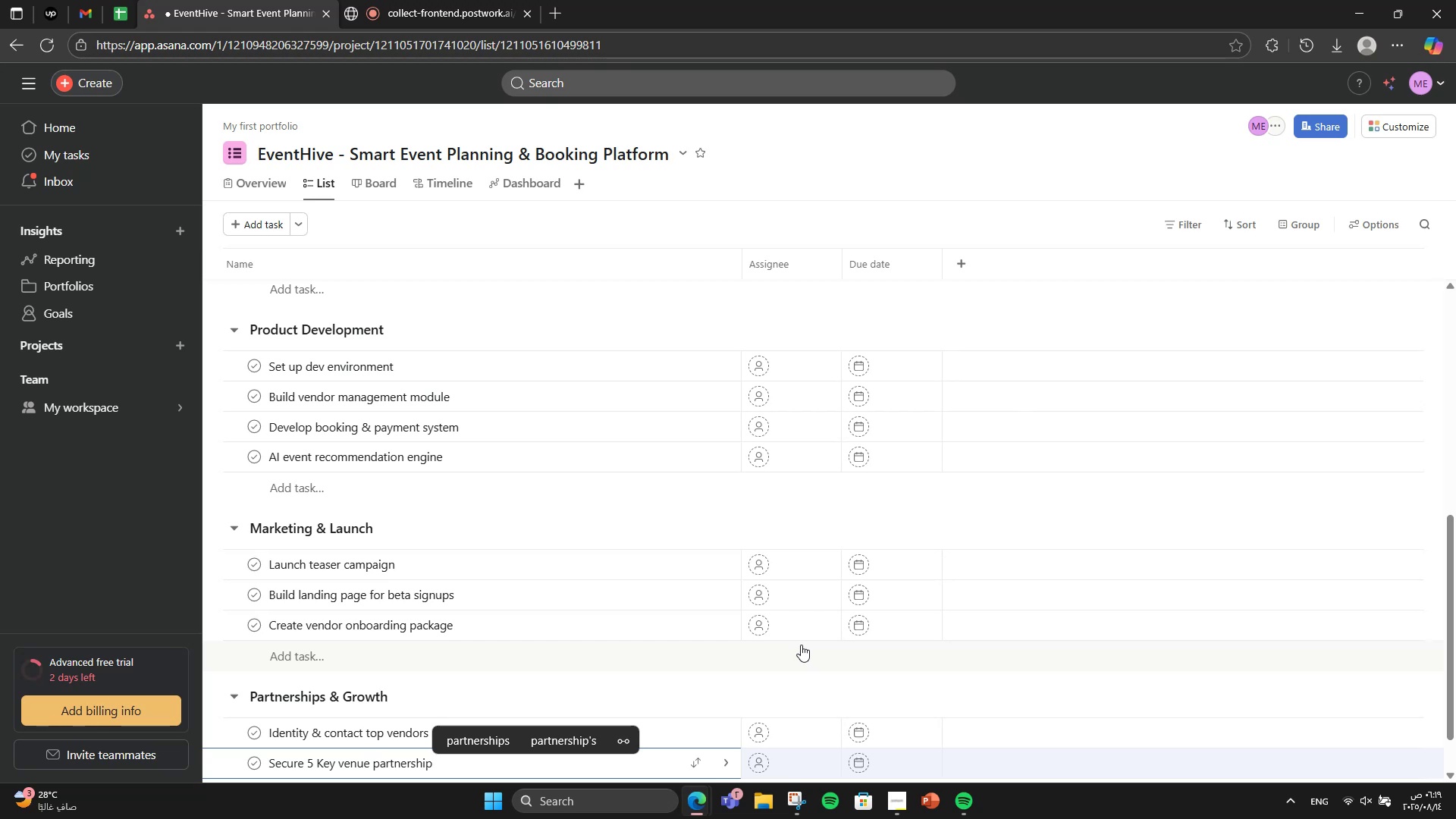 
key(S)
 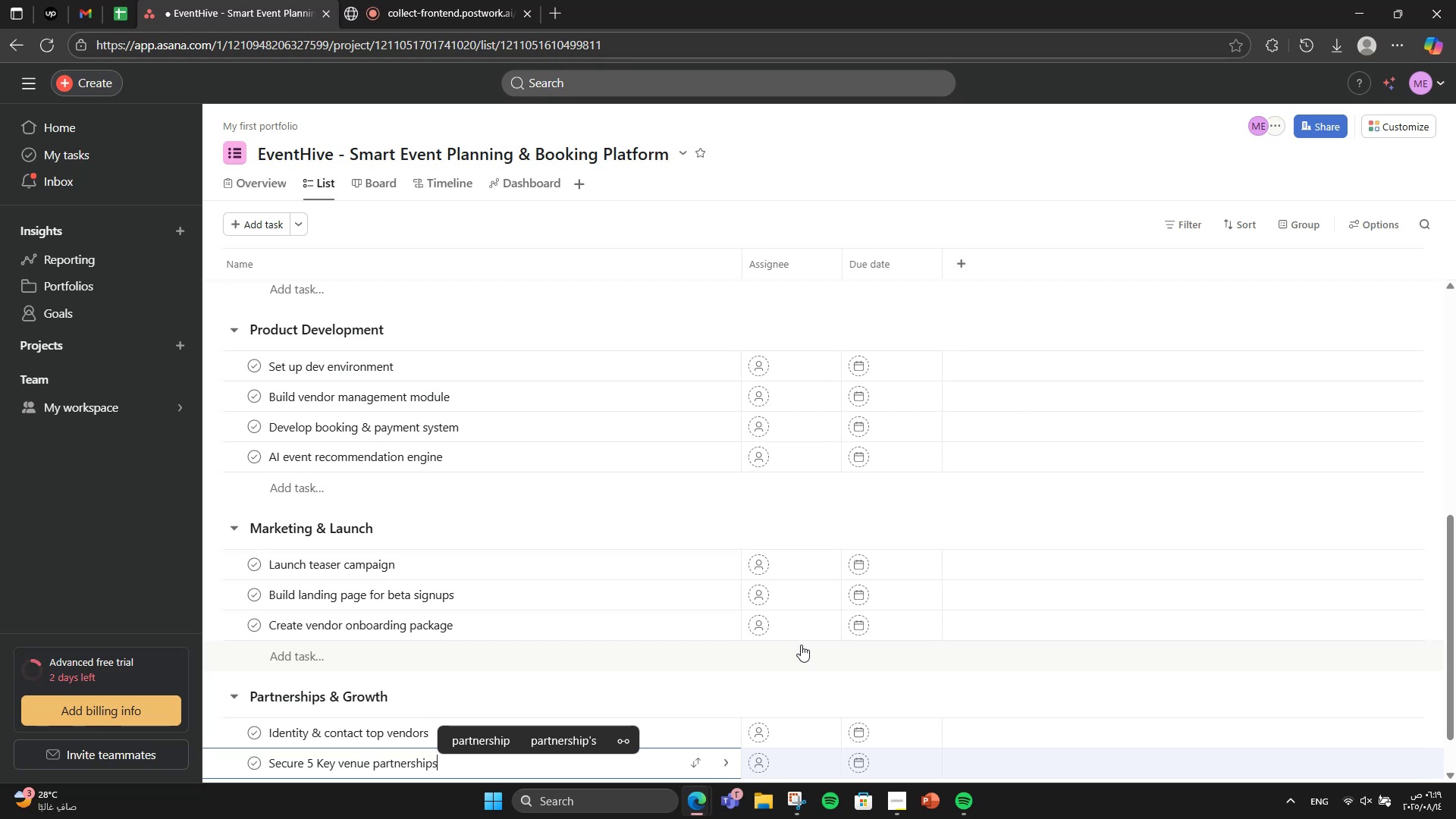 
key(Space)
 